 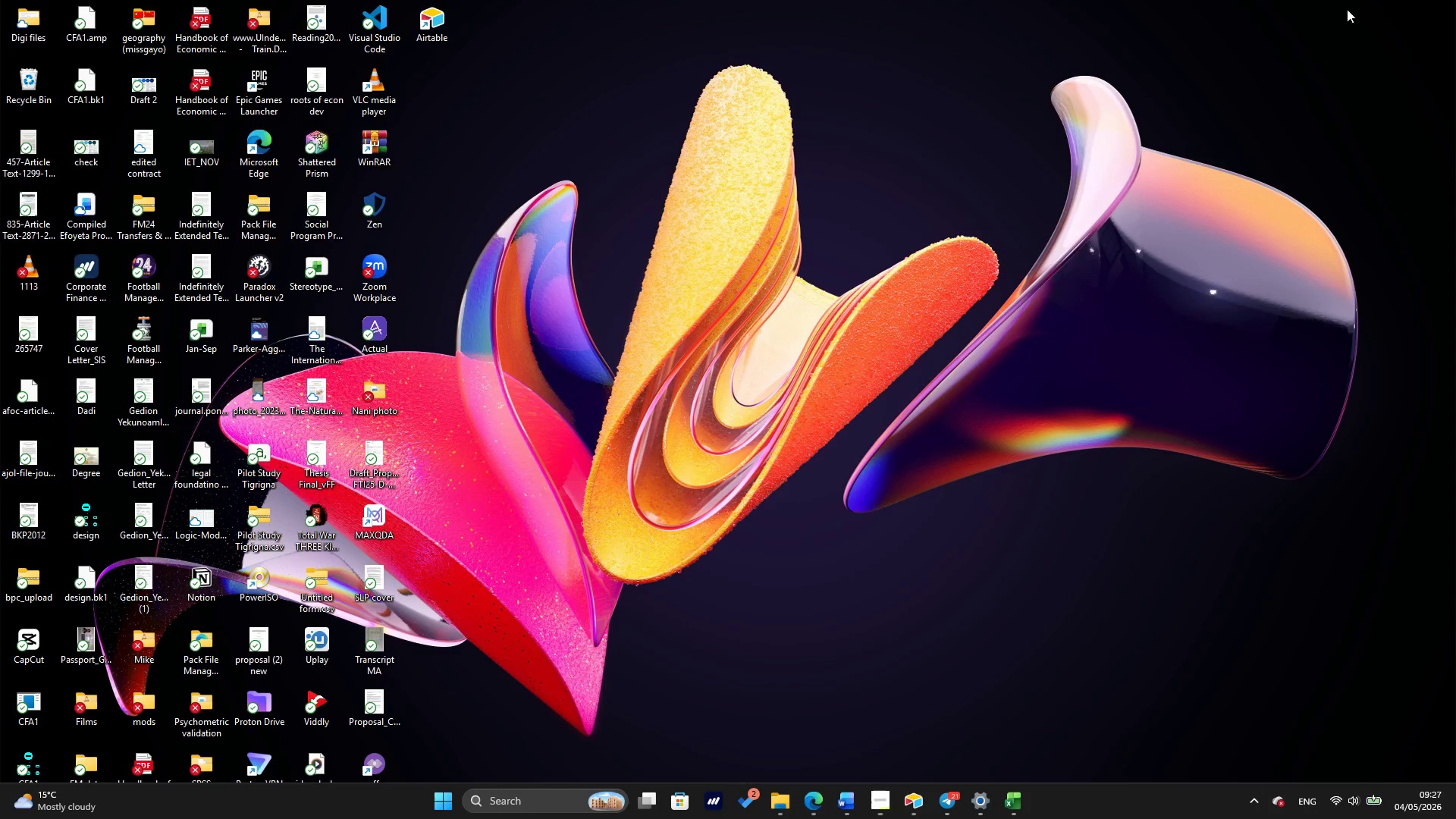 
left_click([921, 805])
 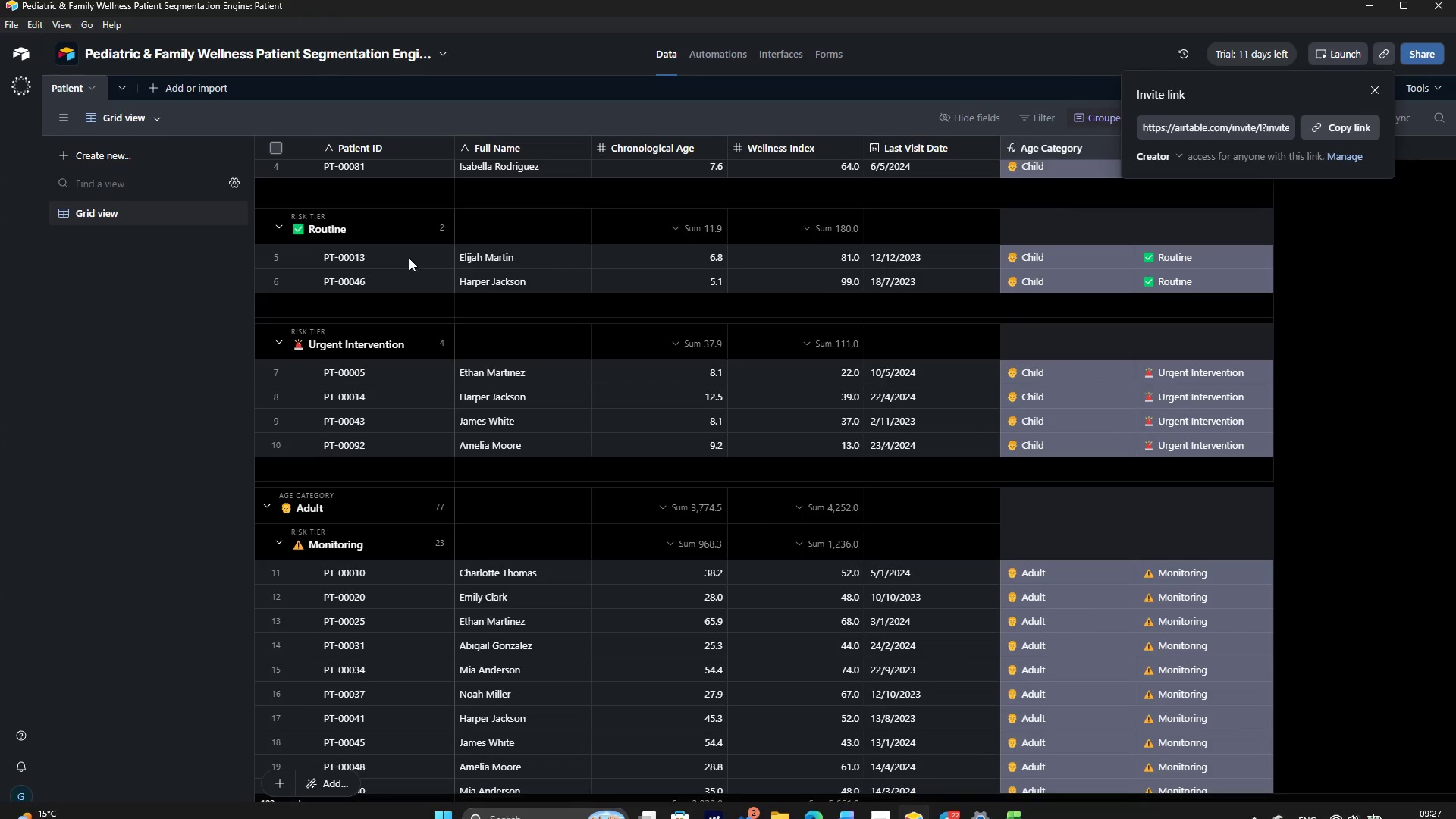 
scroll: coordinate [408, 258], scroll_direction: up, amount: 6.0
 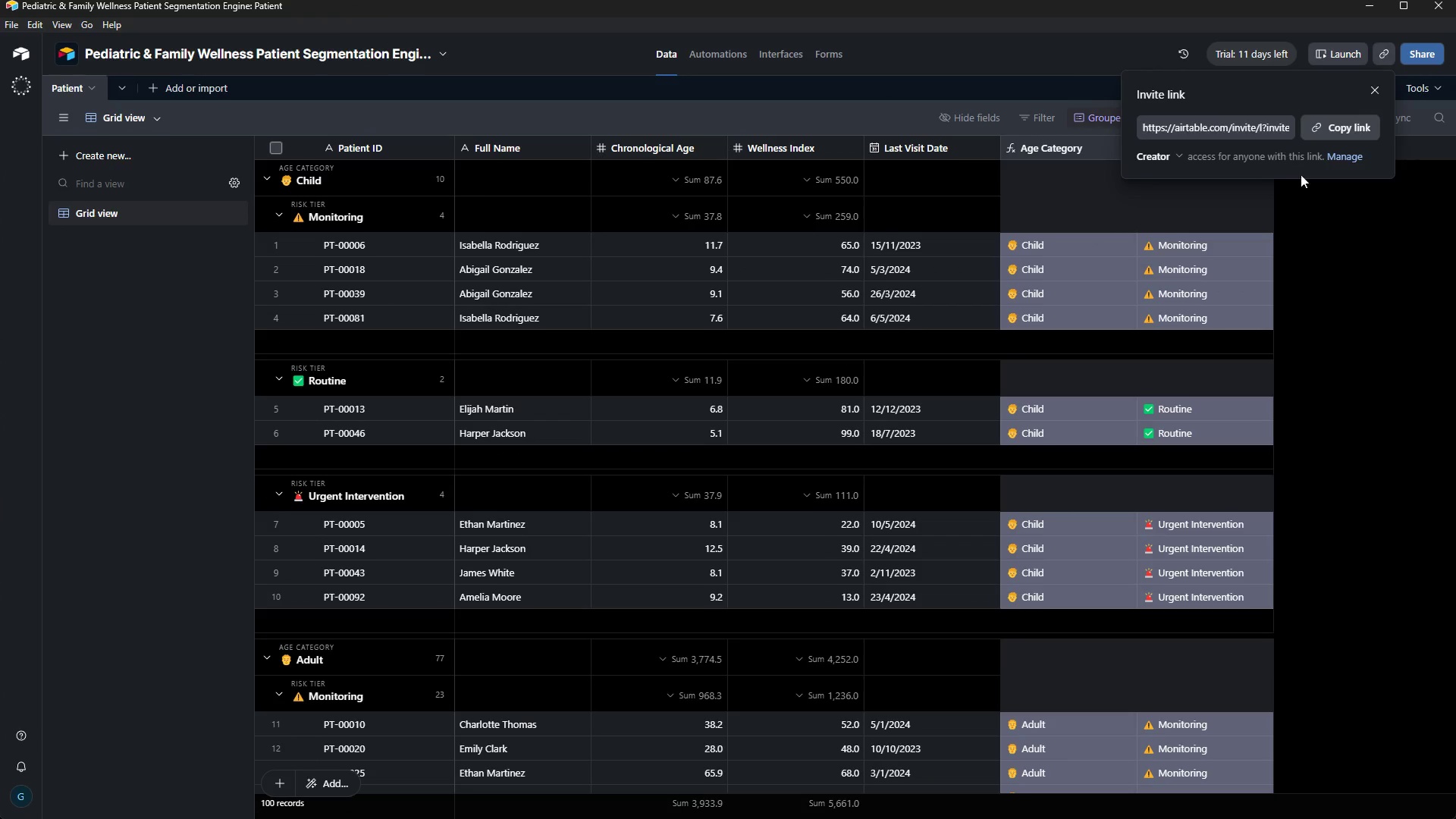 
wait(5.71)
 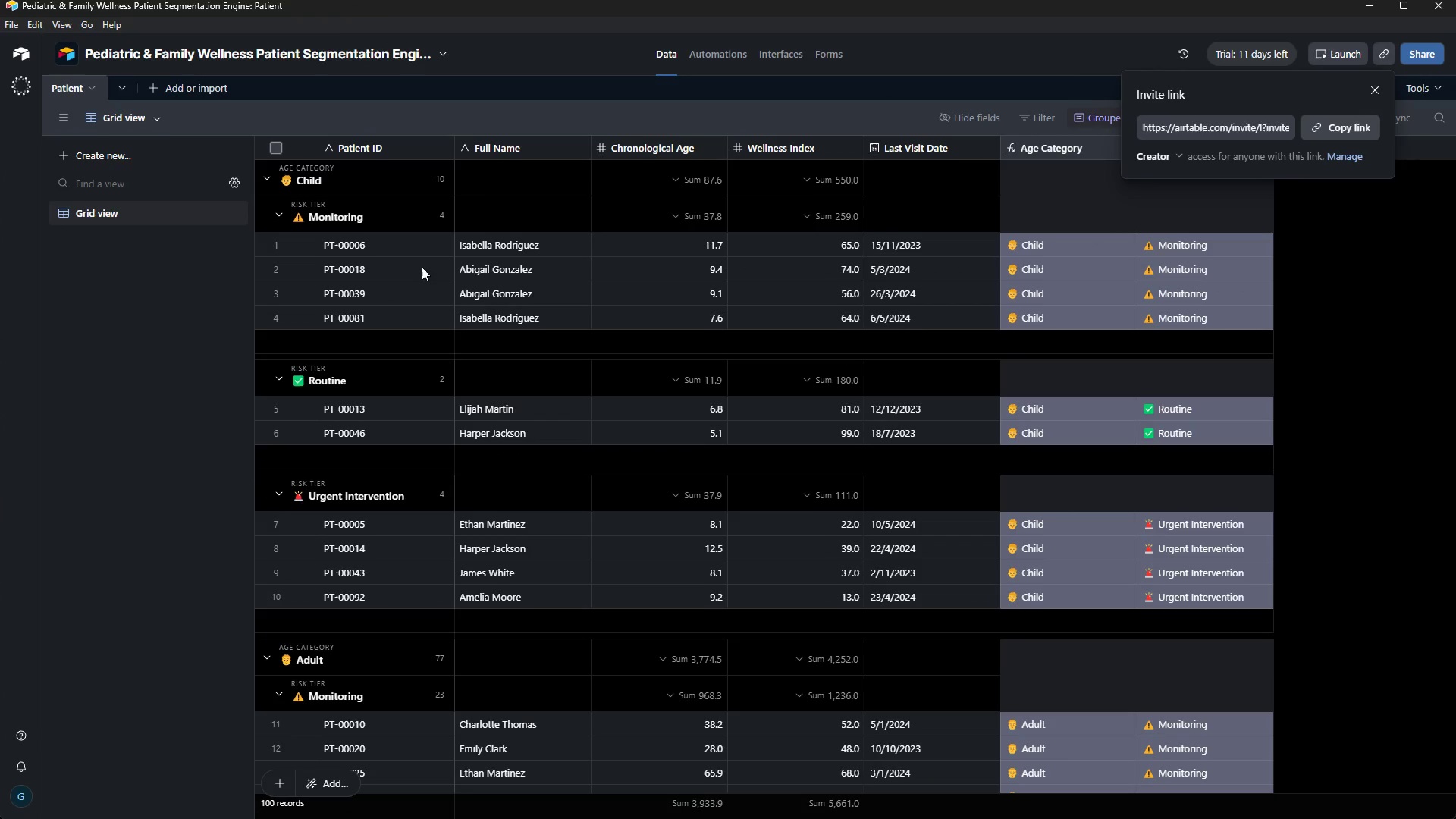 
scroll: coordinate [1254, 268], scroll_direction: up, amount: 8.0
 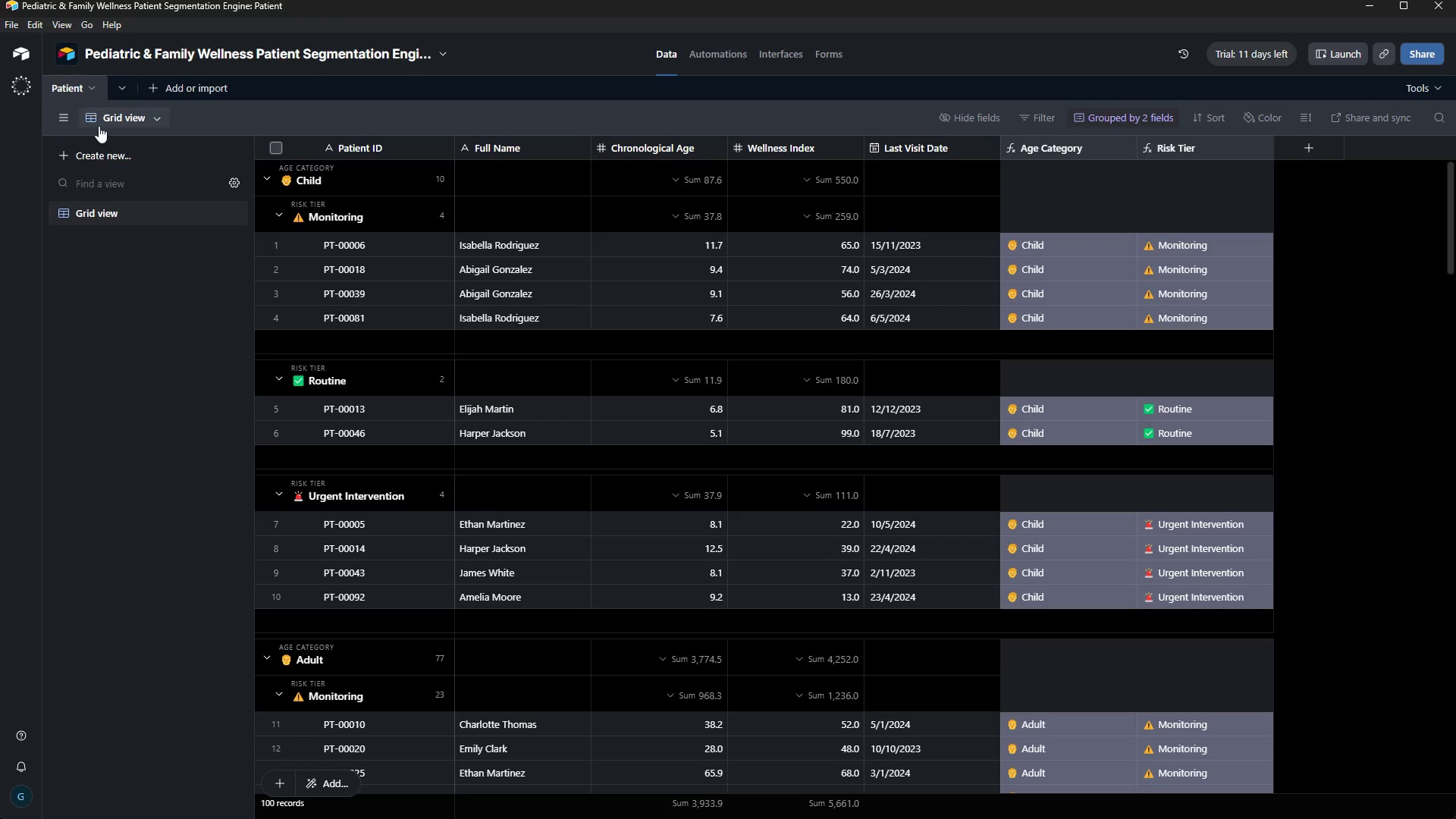 
left_click([89, 88])
 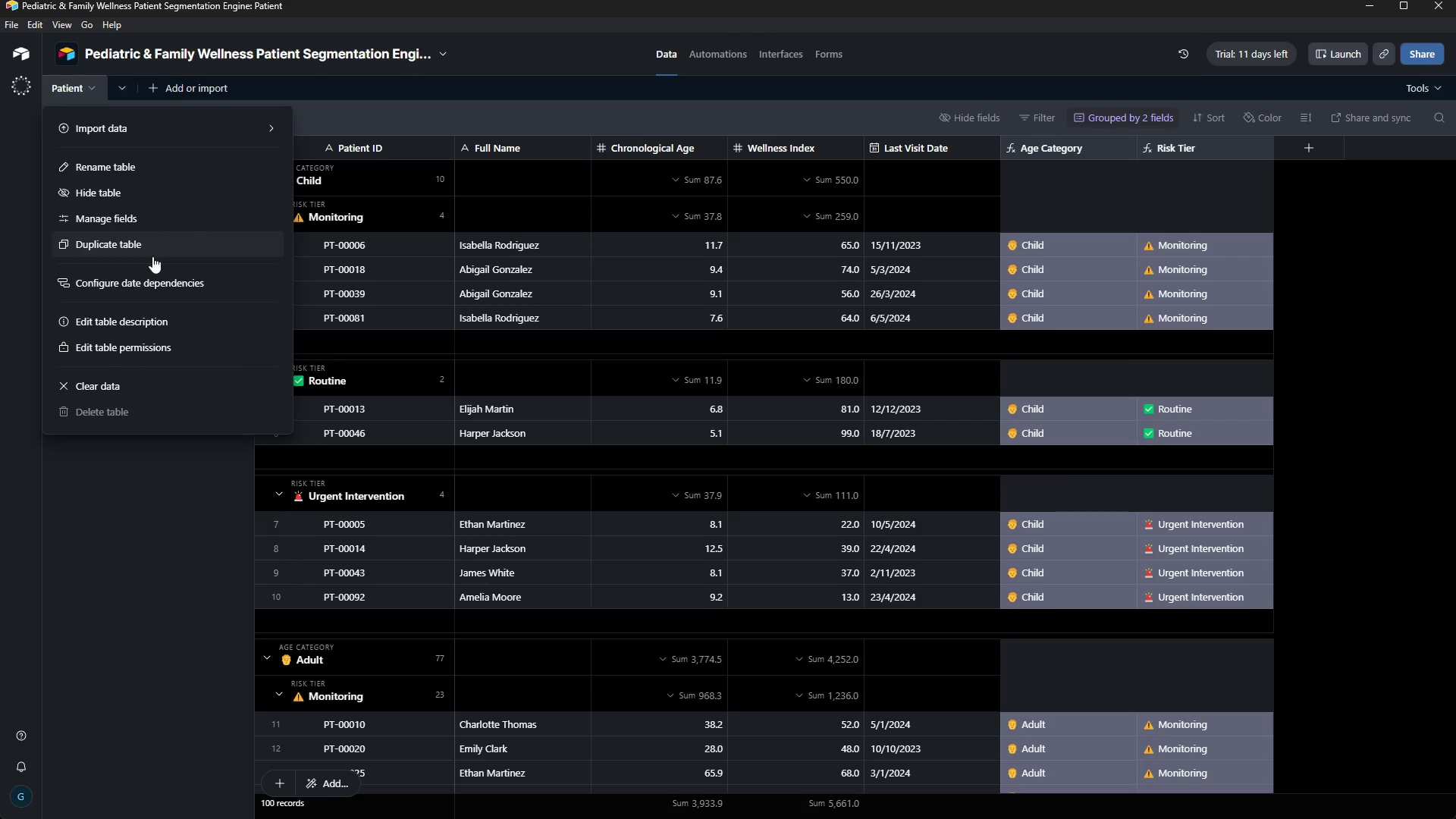 
left_click([130, 499])
 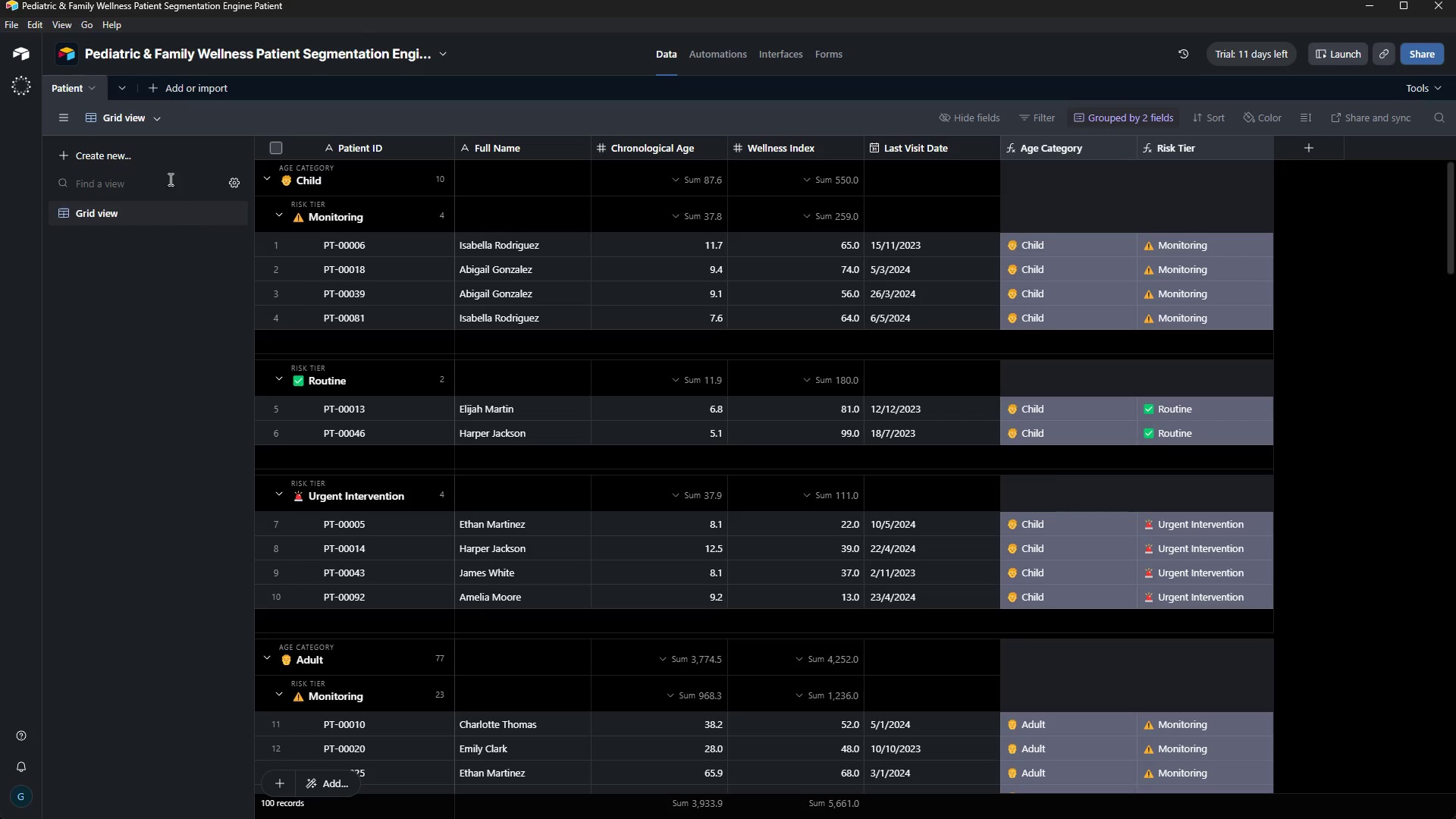 
left_click([149, 121])
 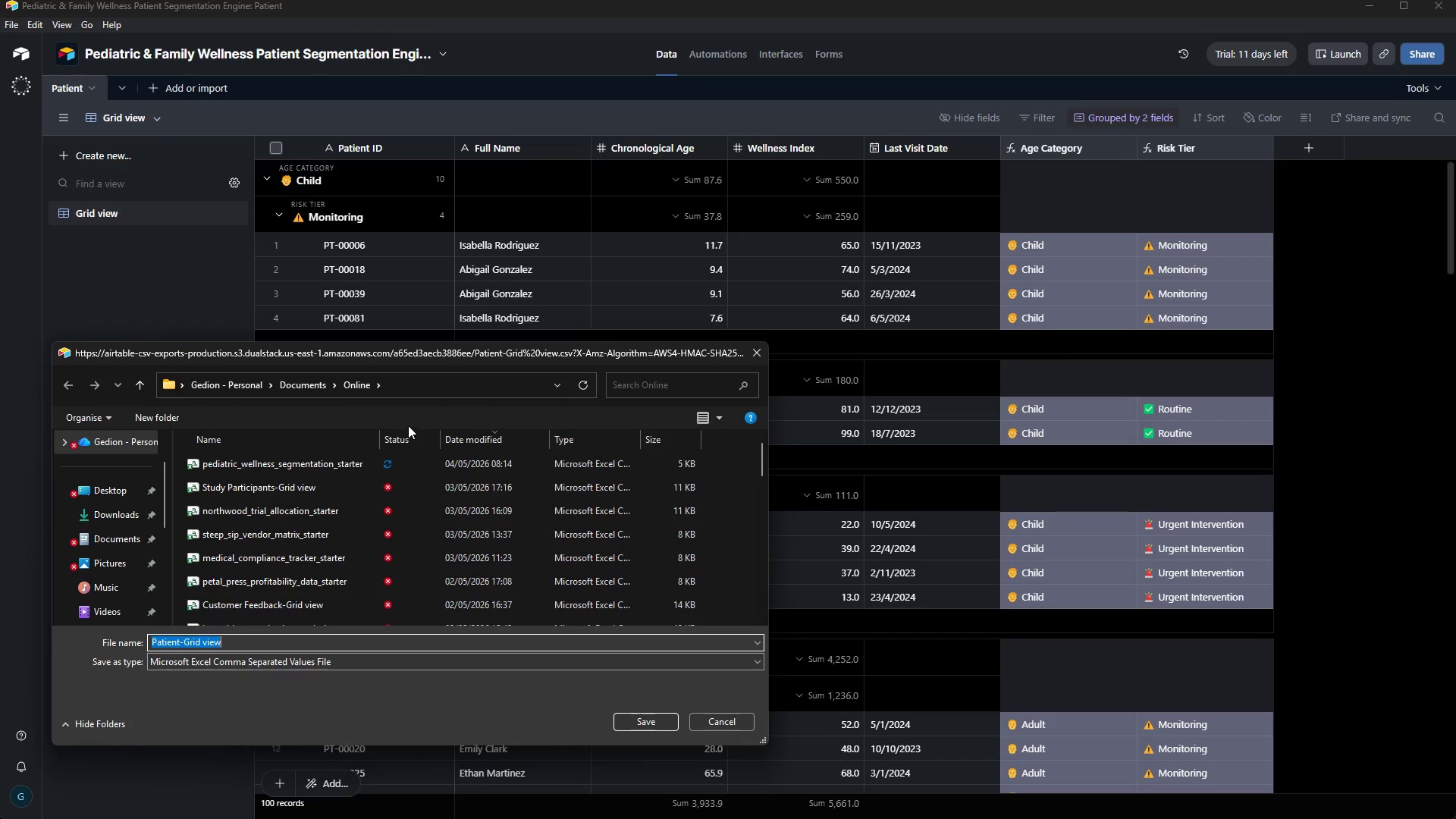 
wait(117.98)
 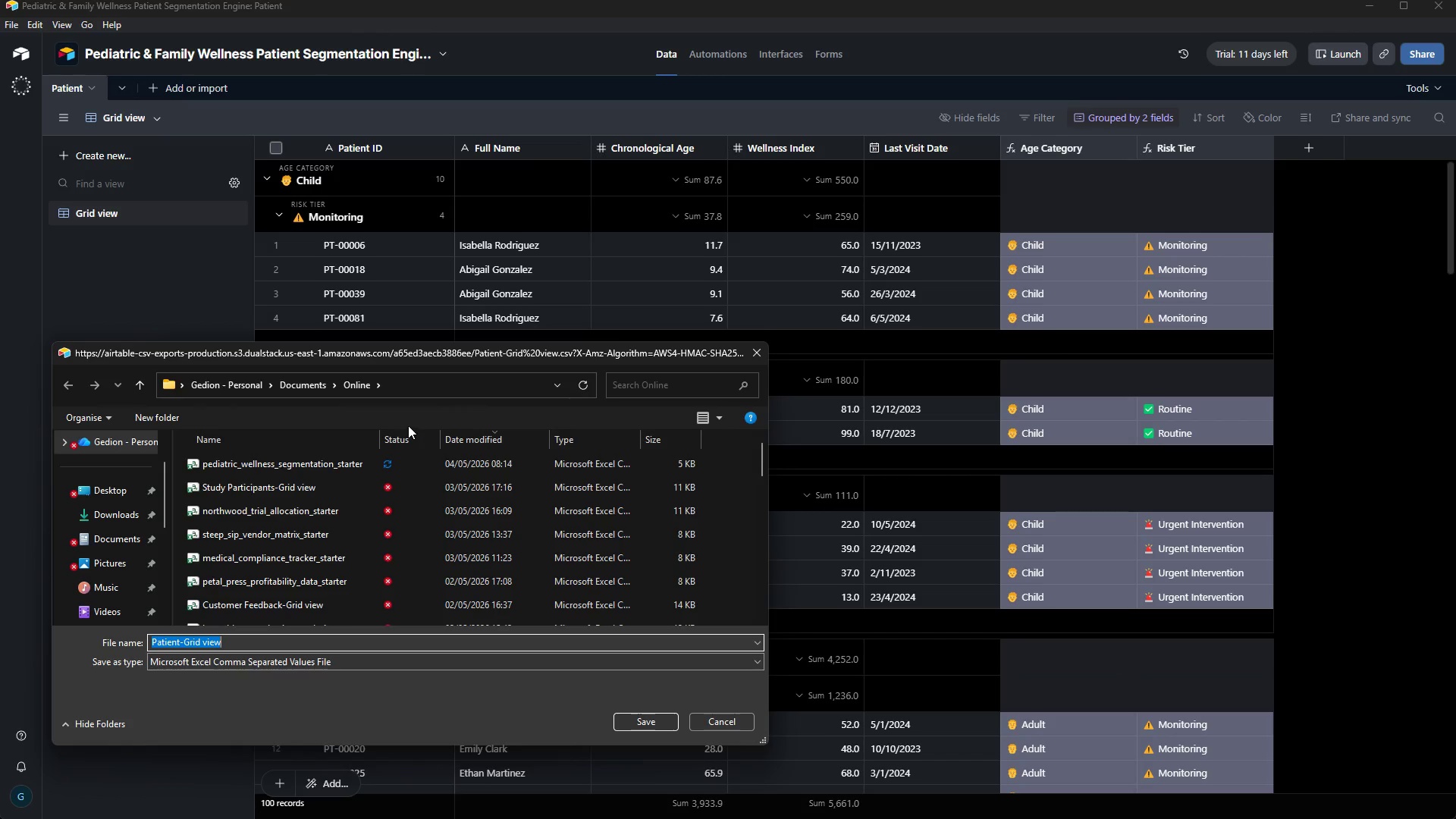 
mouse_move([315, 572])
 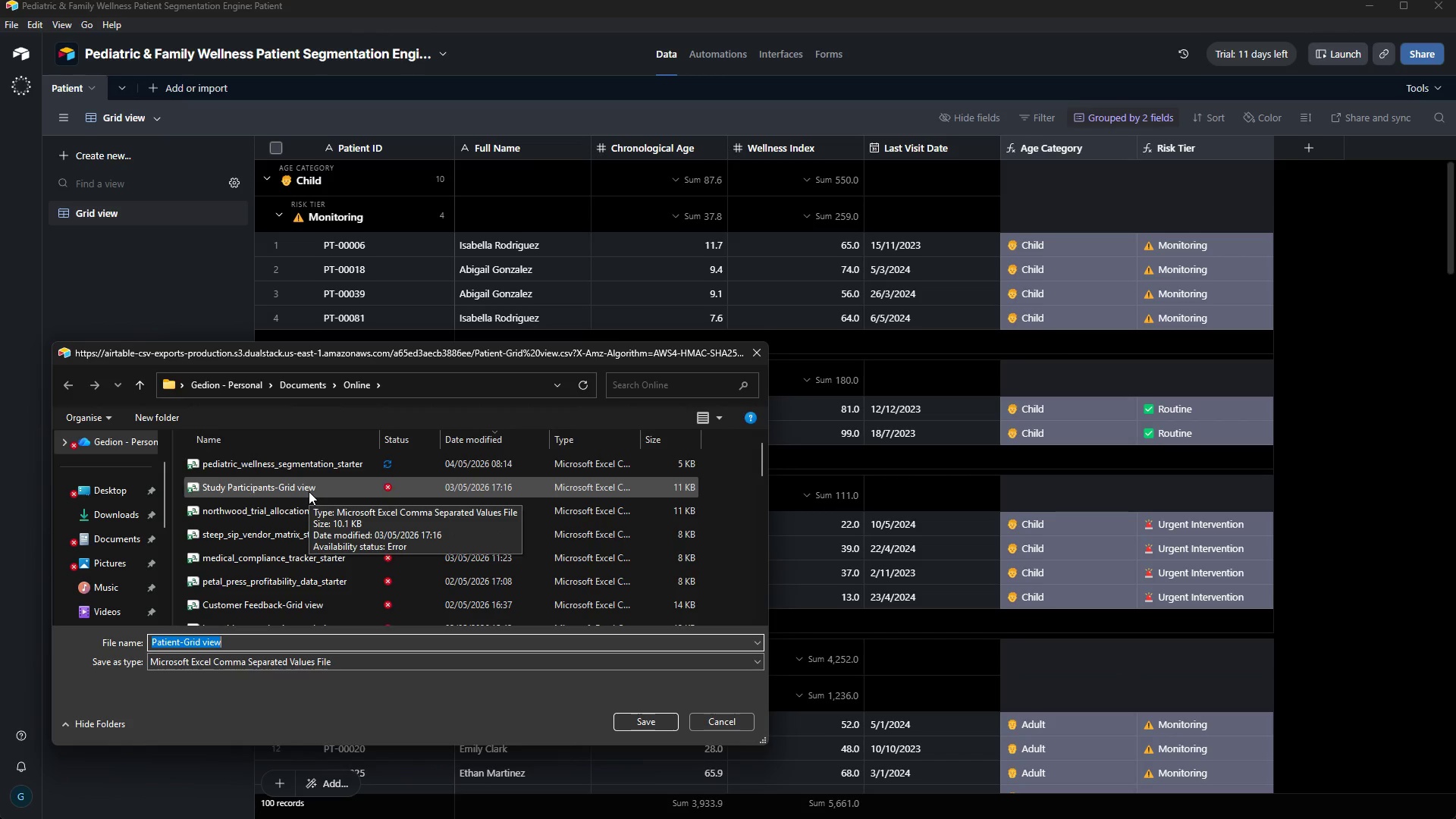 
wait(5.01)
 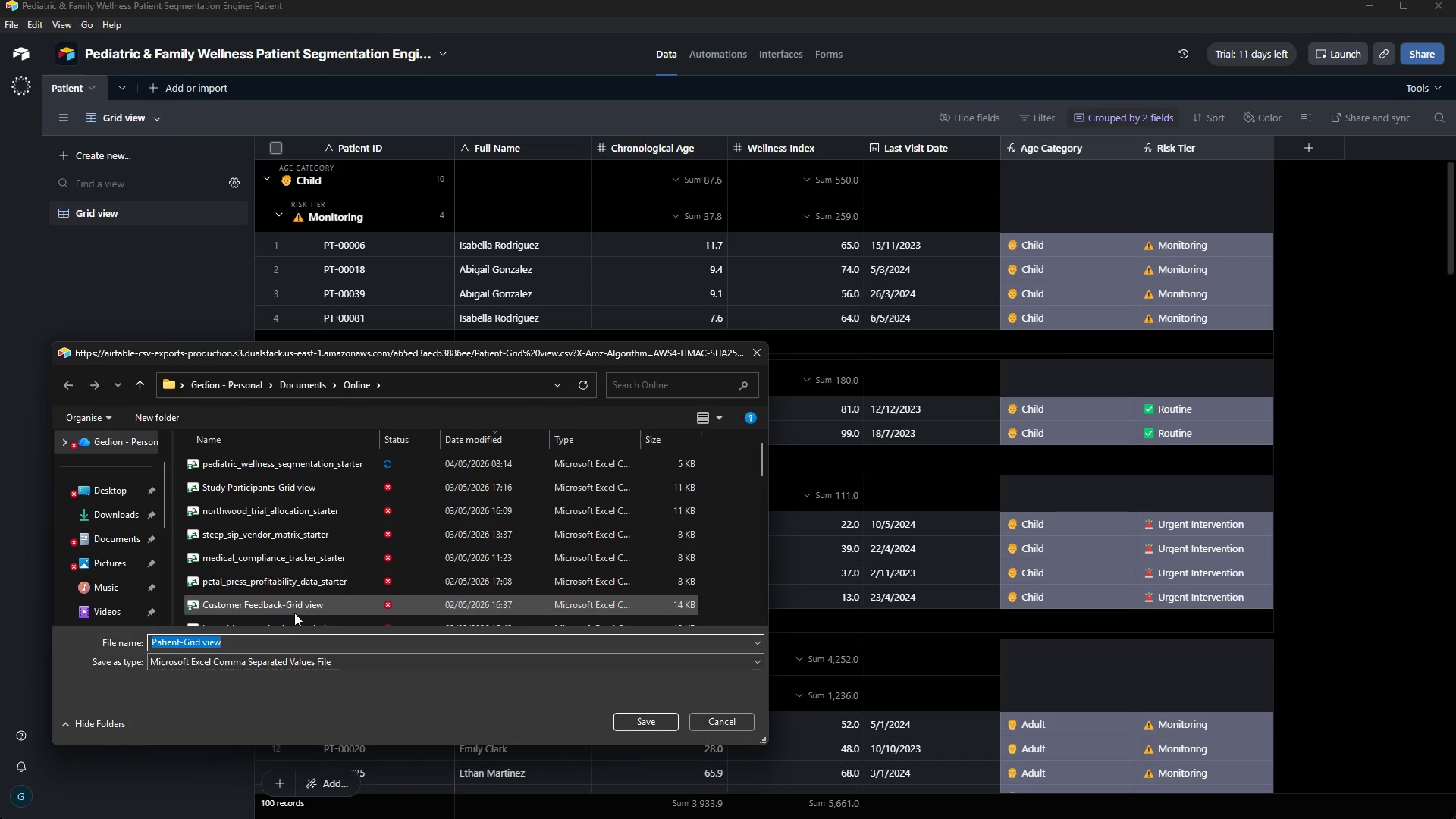 
mouse_move([307, 464])
 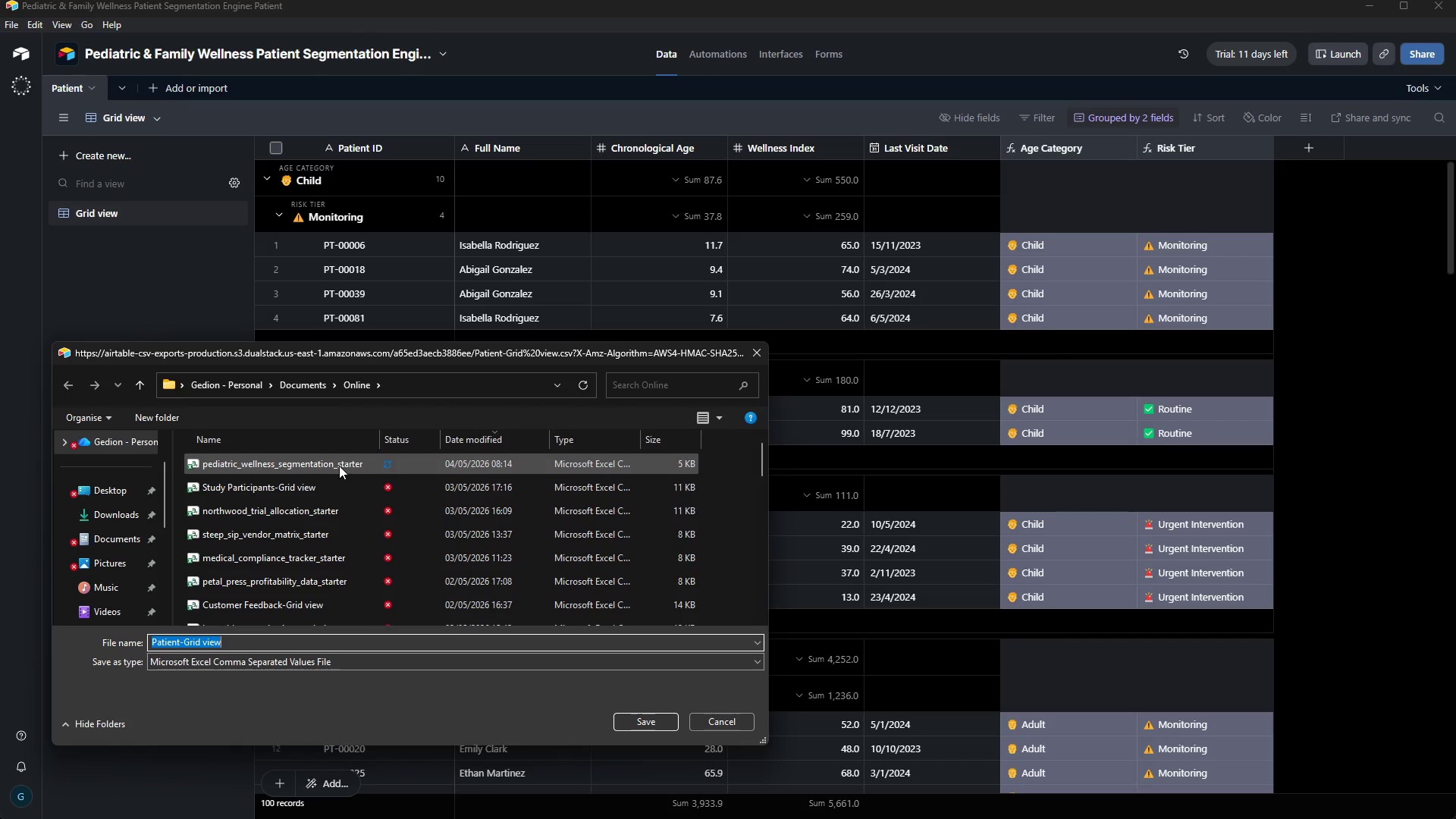 
mouse_move([337, 479])
 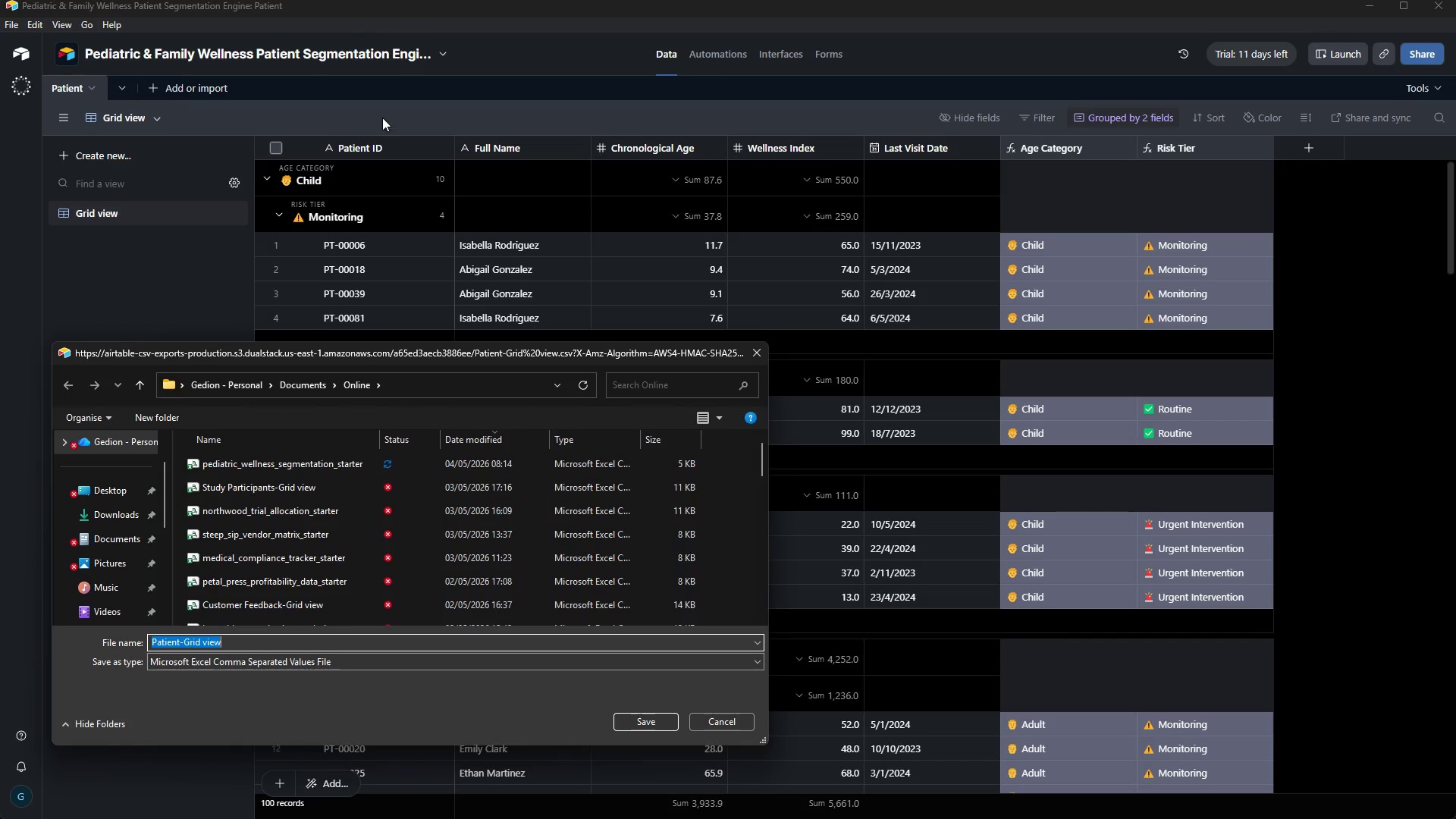 
wait(10.95)
 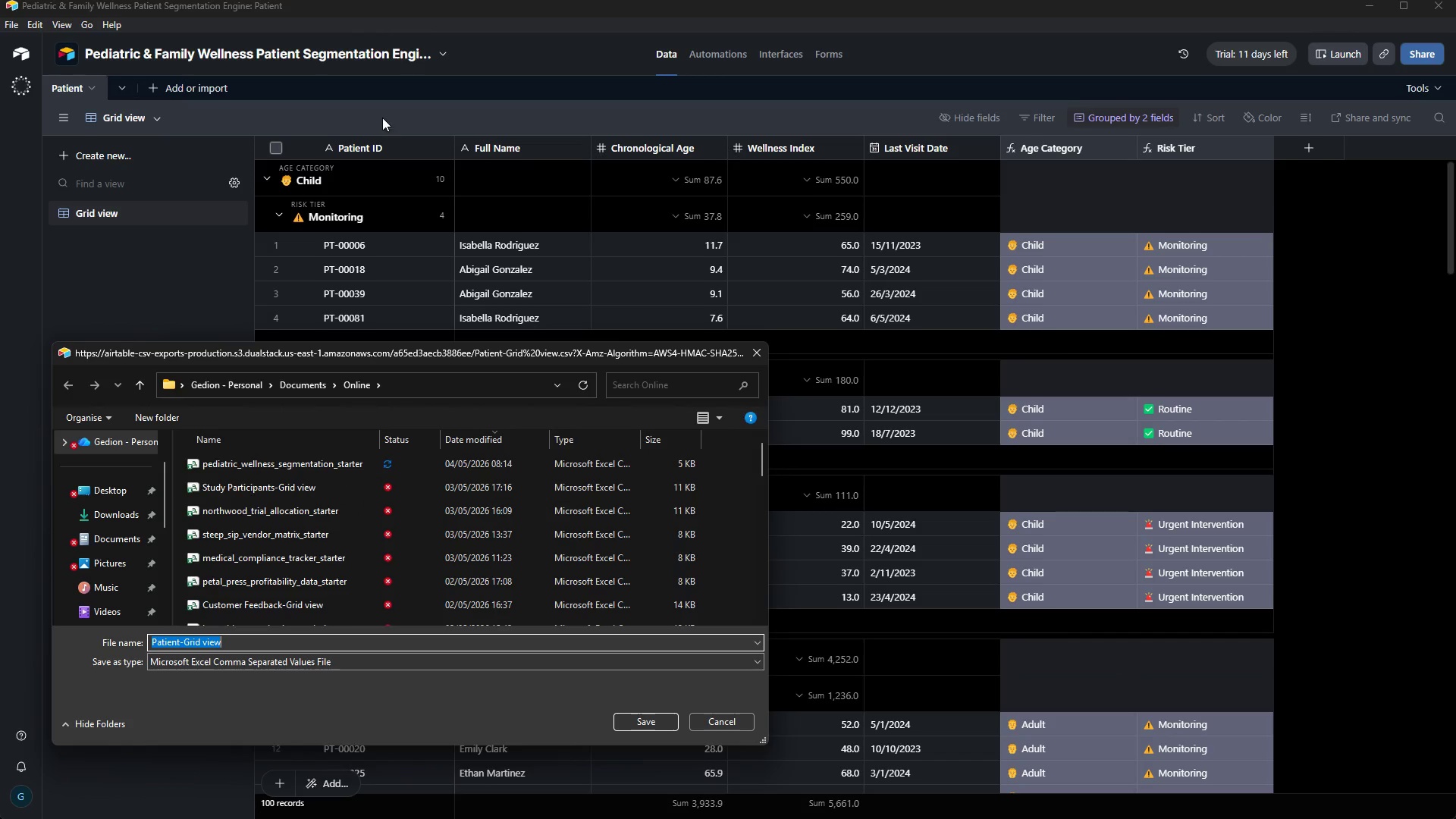 
key(Backspace)
 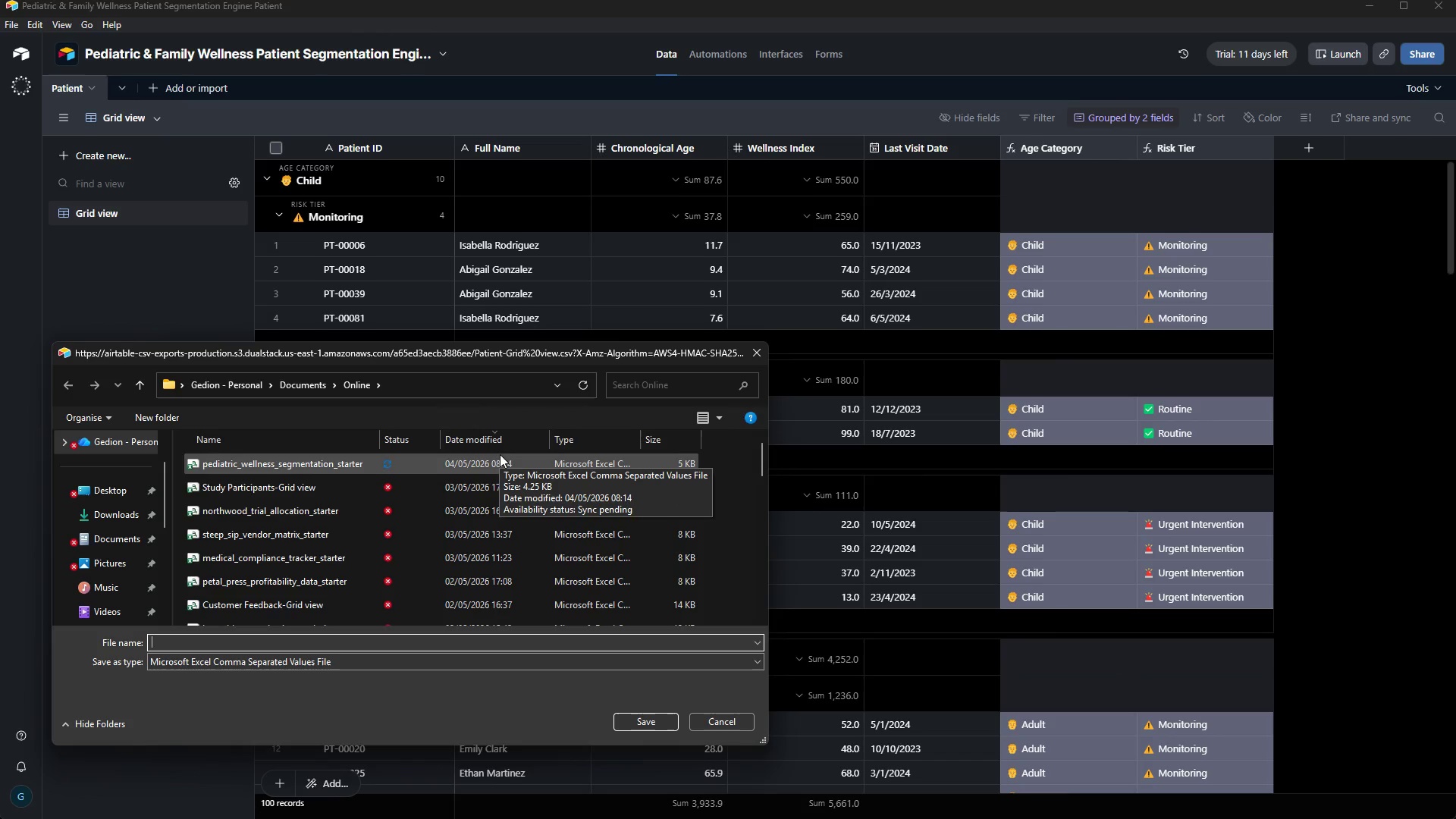 
wait(186.06)
 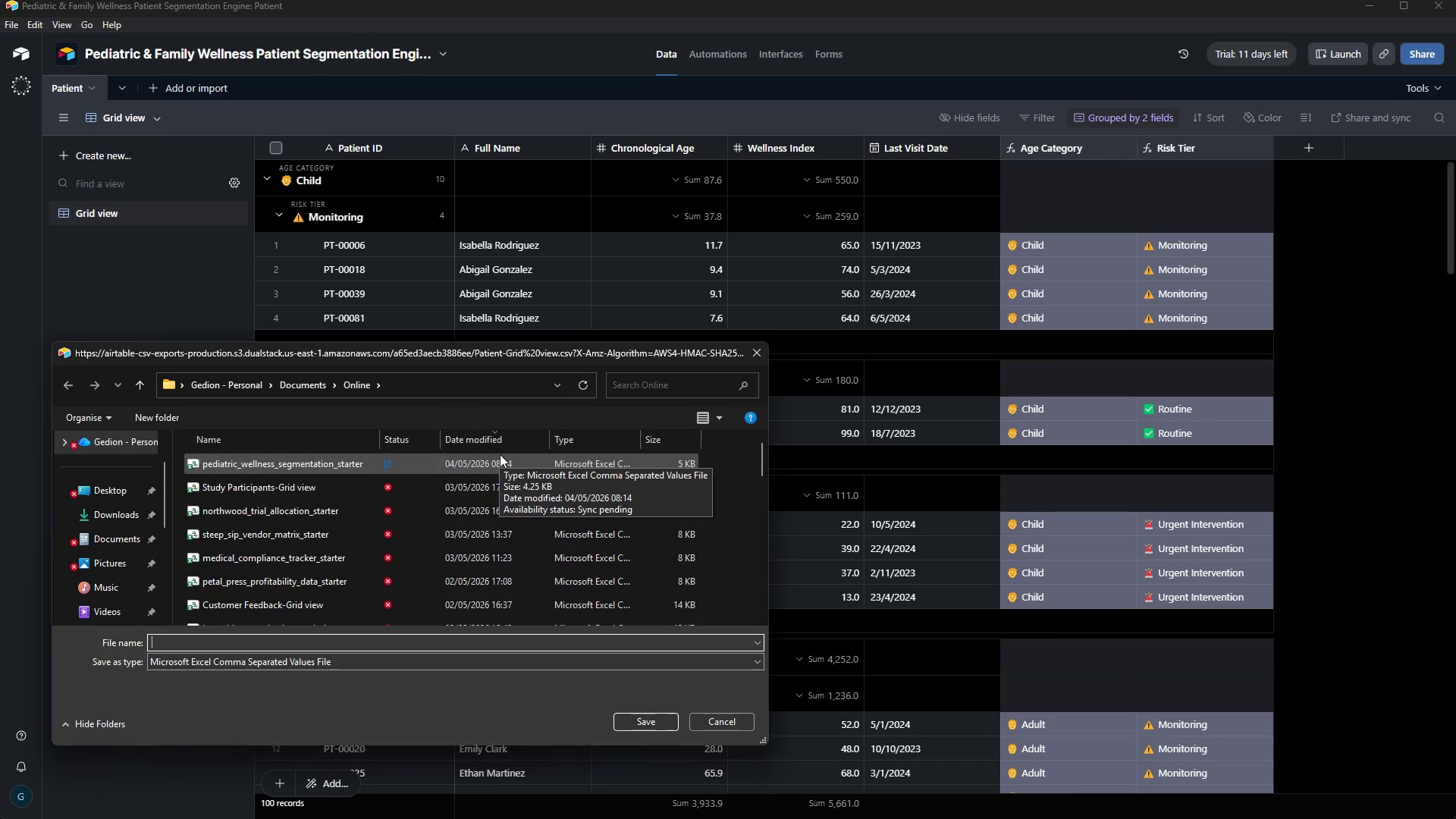 
scroll: coordinate [520, 541], scroll_direction: down, amount: 3.0
 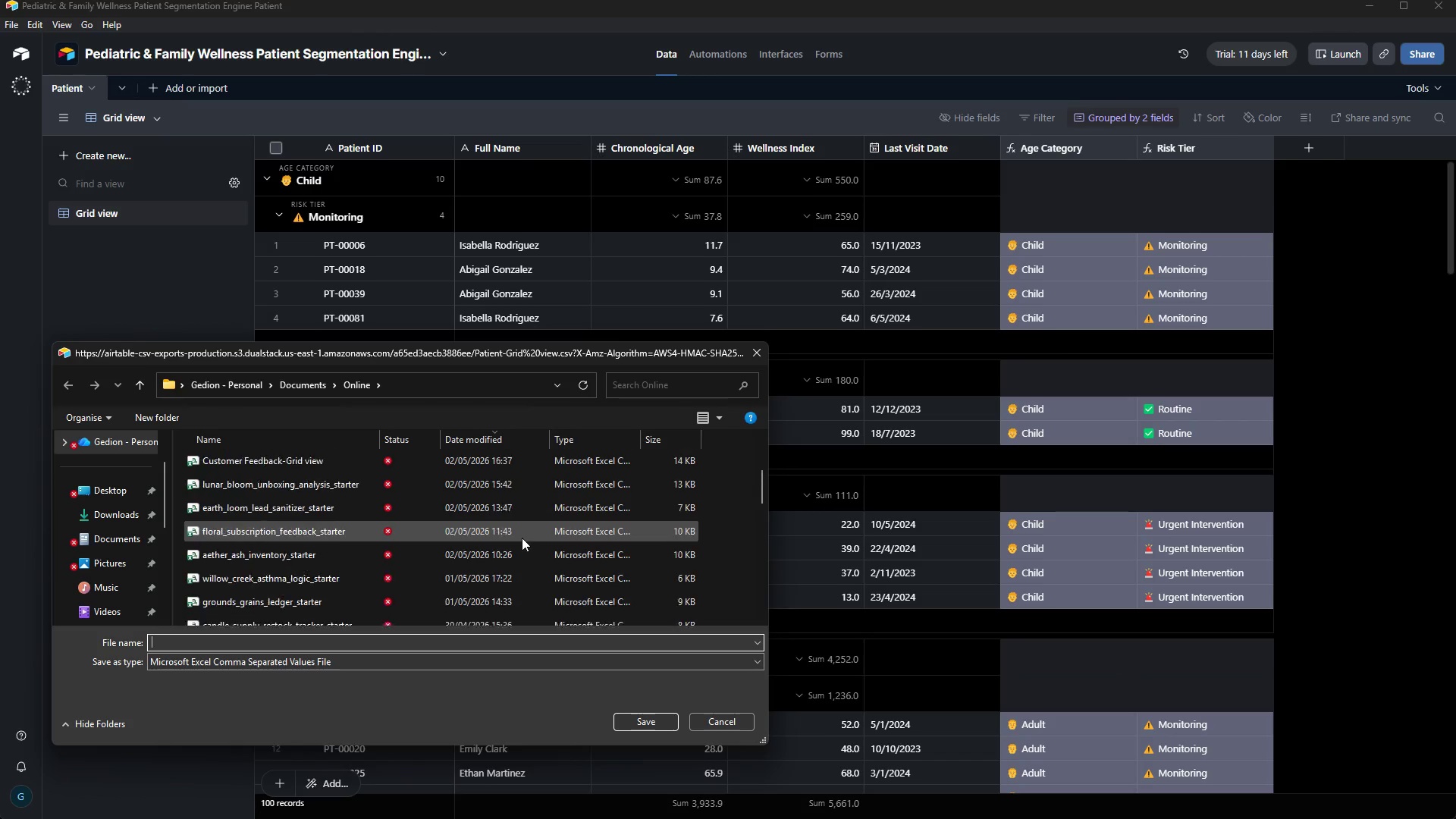 
scroll: coordinate [522, 535], scroll_direction: up, amount: 9.0
 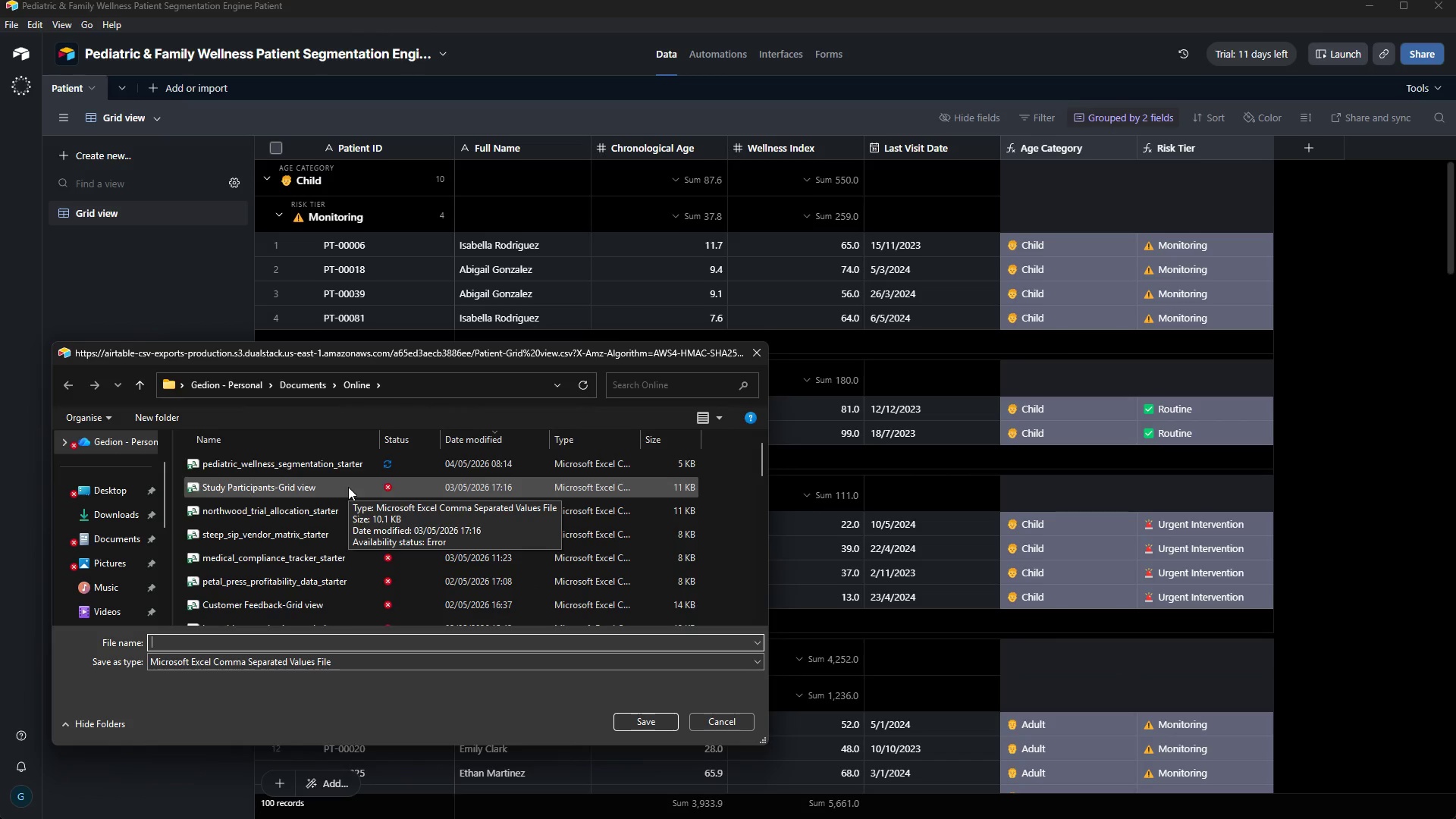 
wait(30.66)
 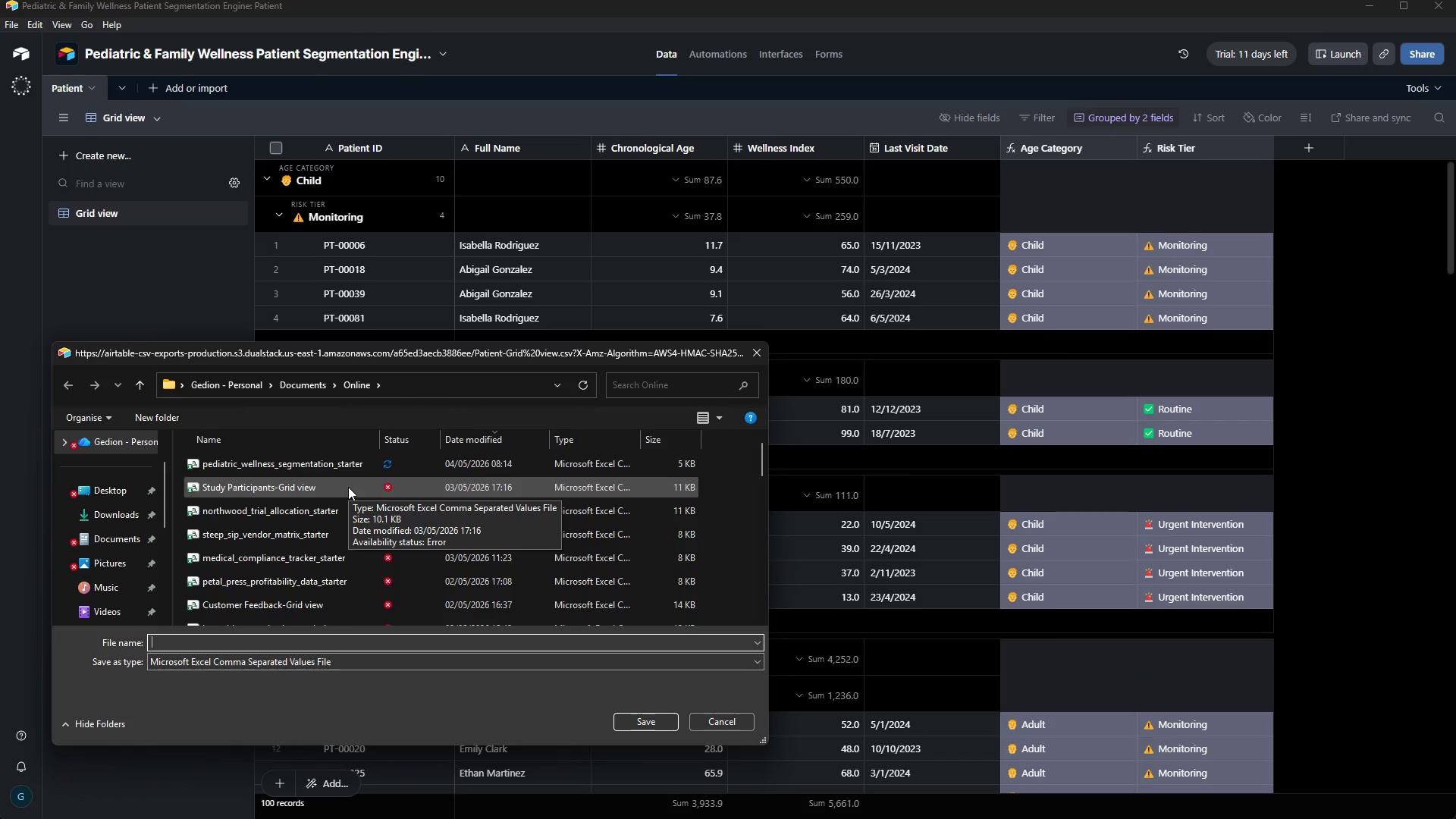 
left_click([307, 460])
 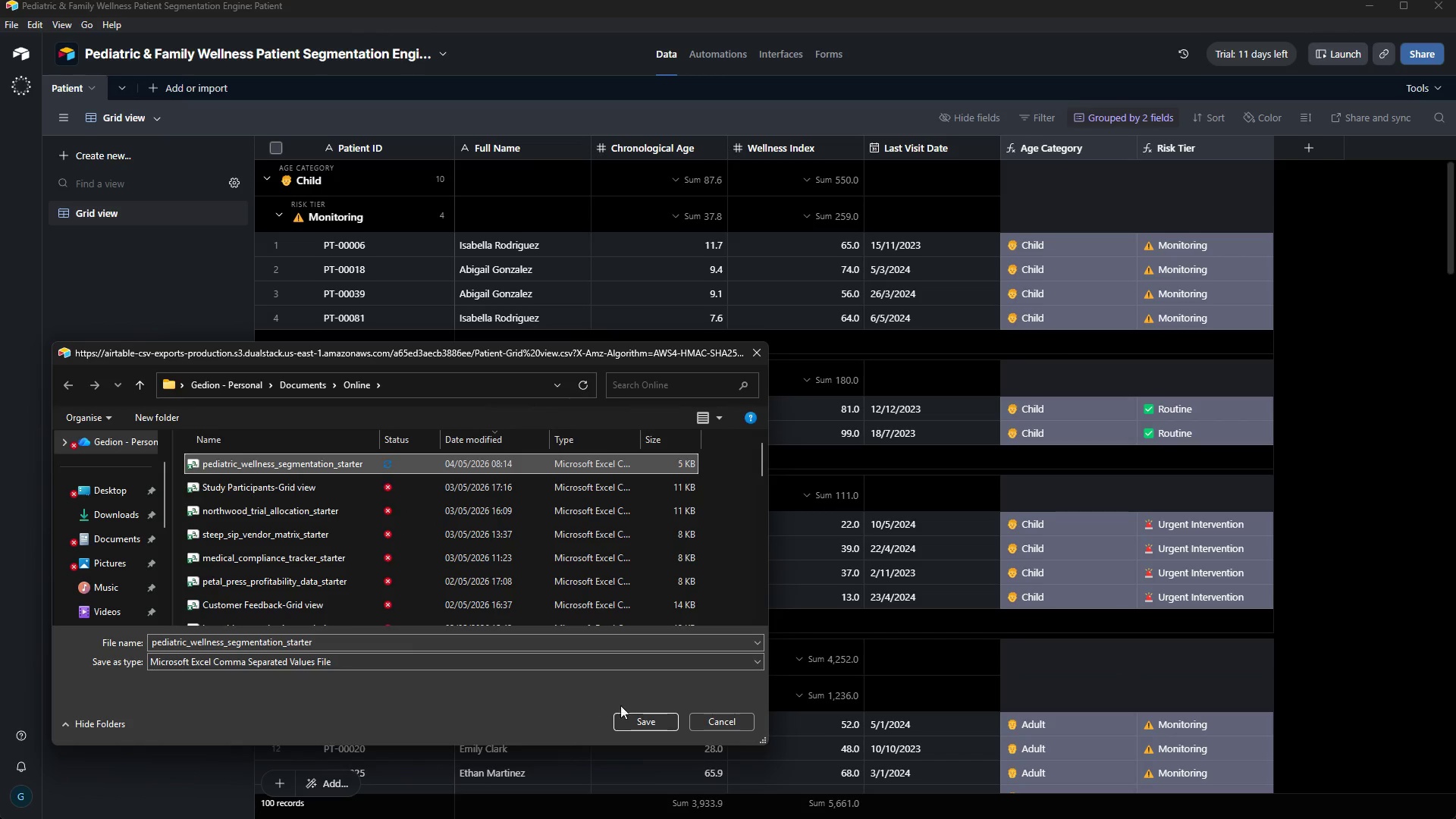 
left_click([645, 726])
 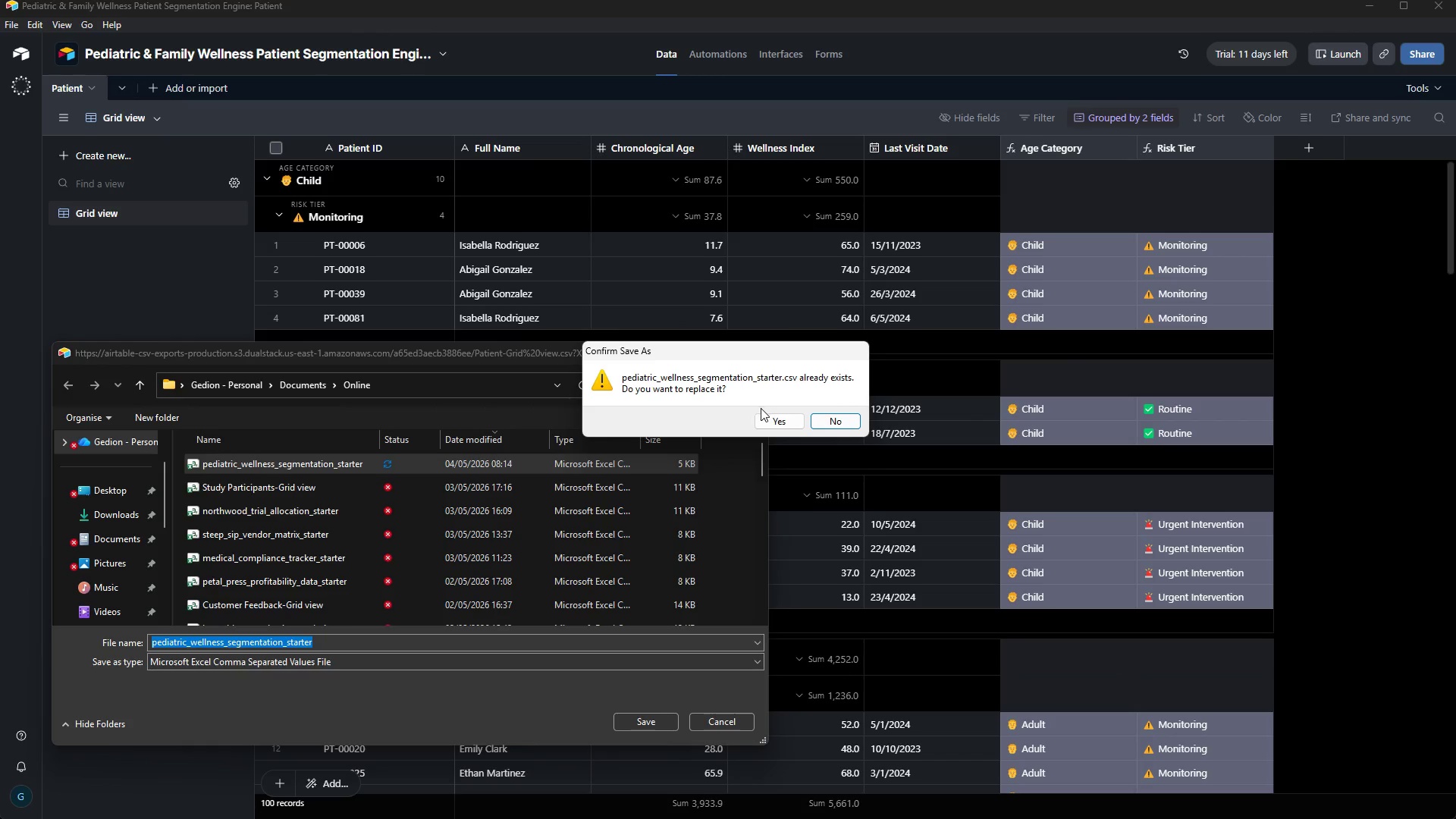 
left_click([780, 422])
 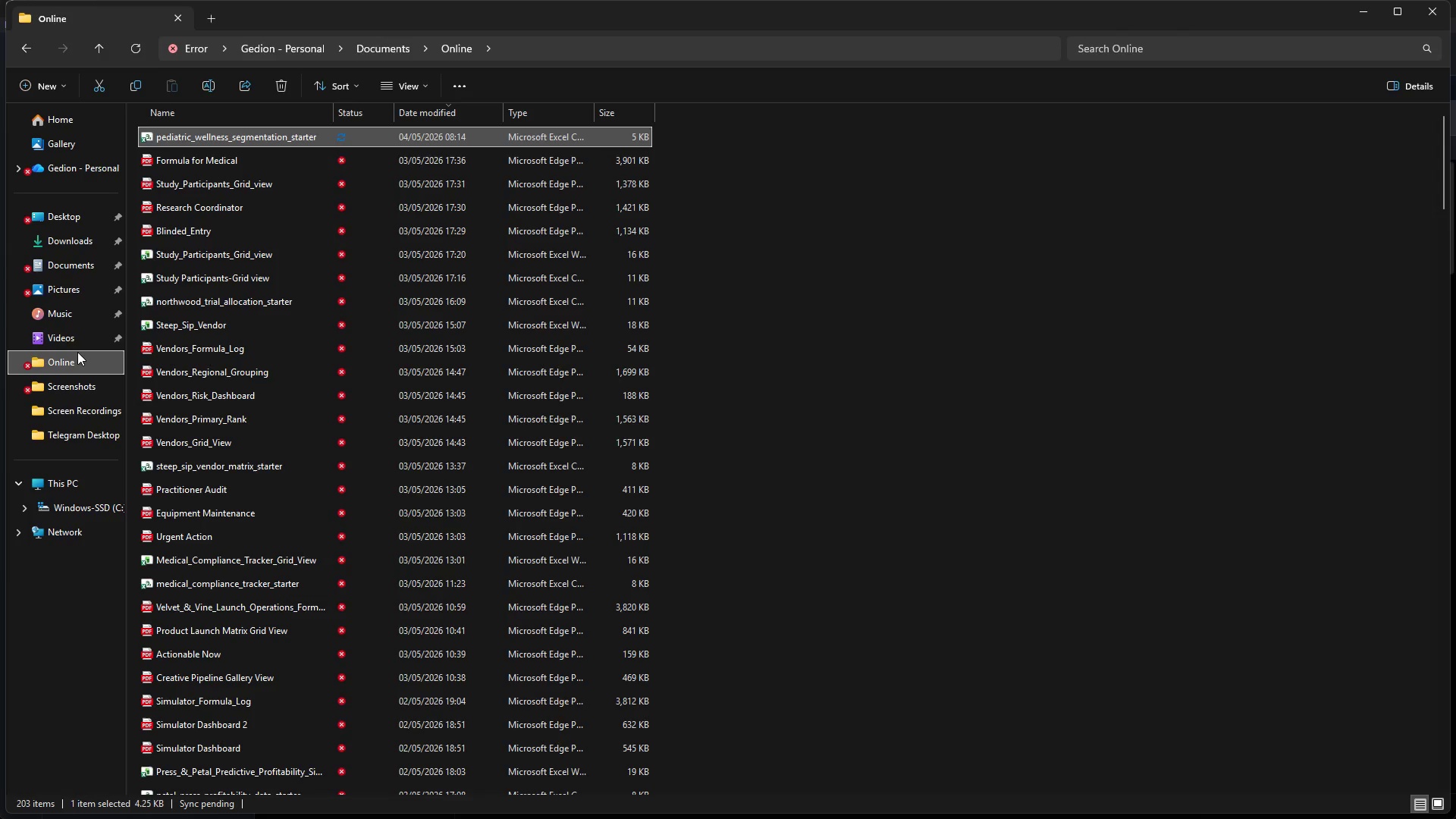 
wait(12.17)
 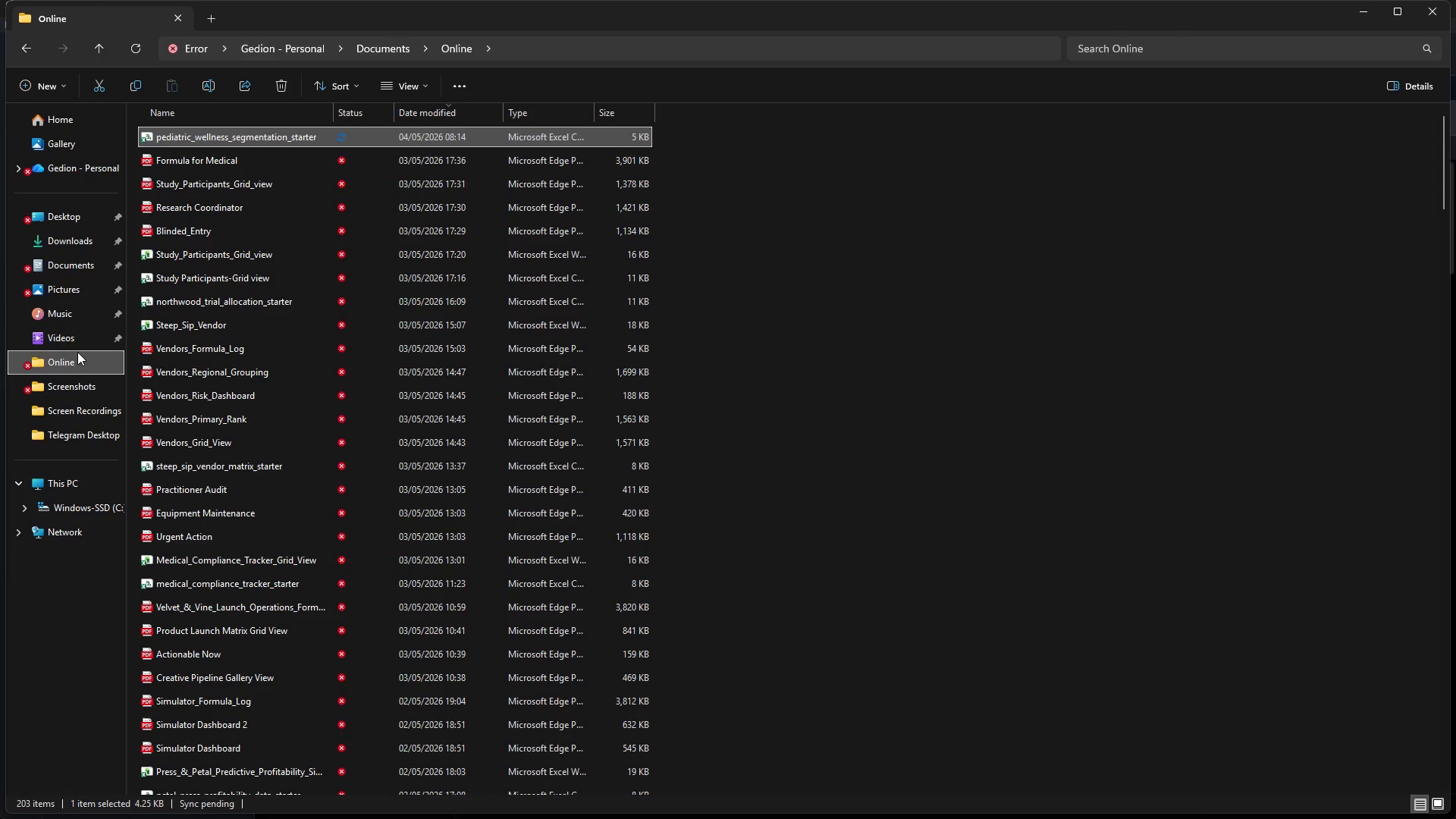 
left_click([701, 211])
 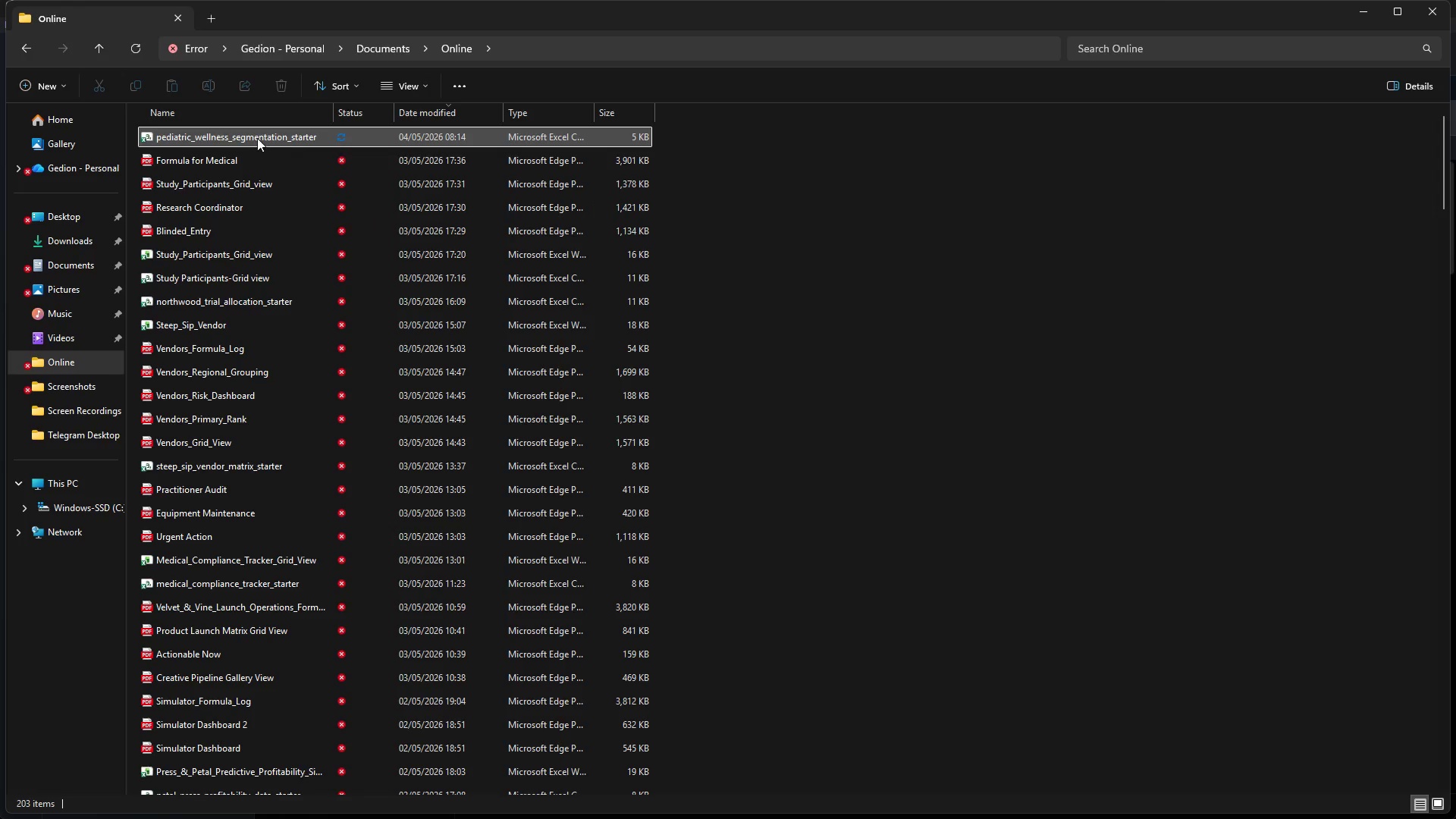 
double_click([255, 135])
 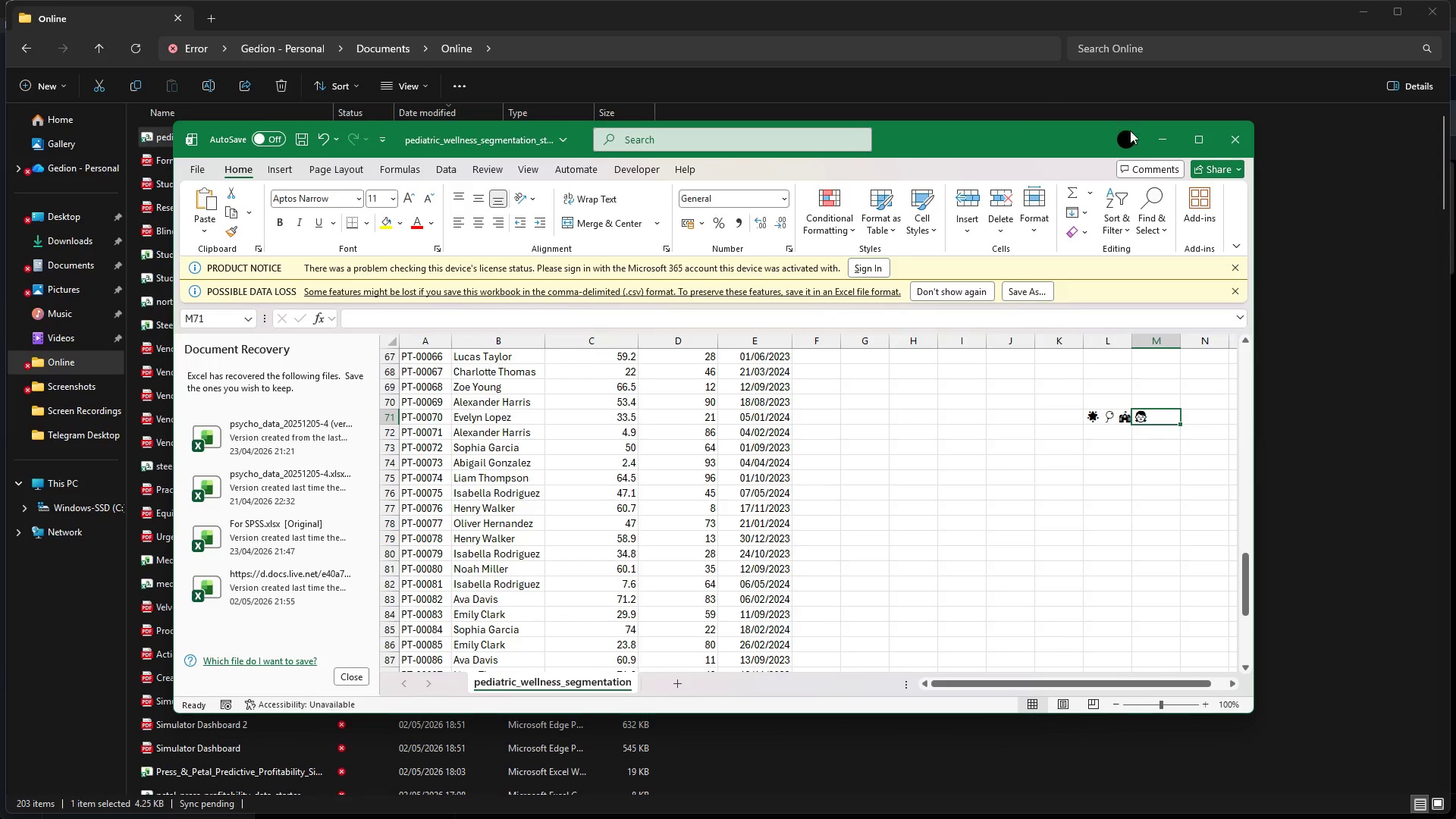 
left_click([1232, 143])
 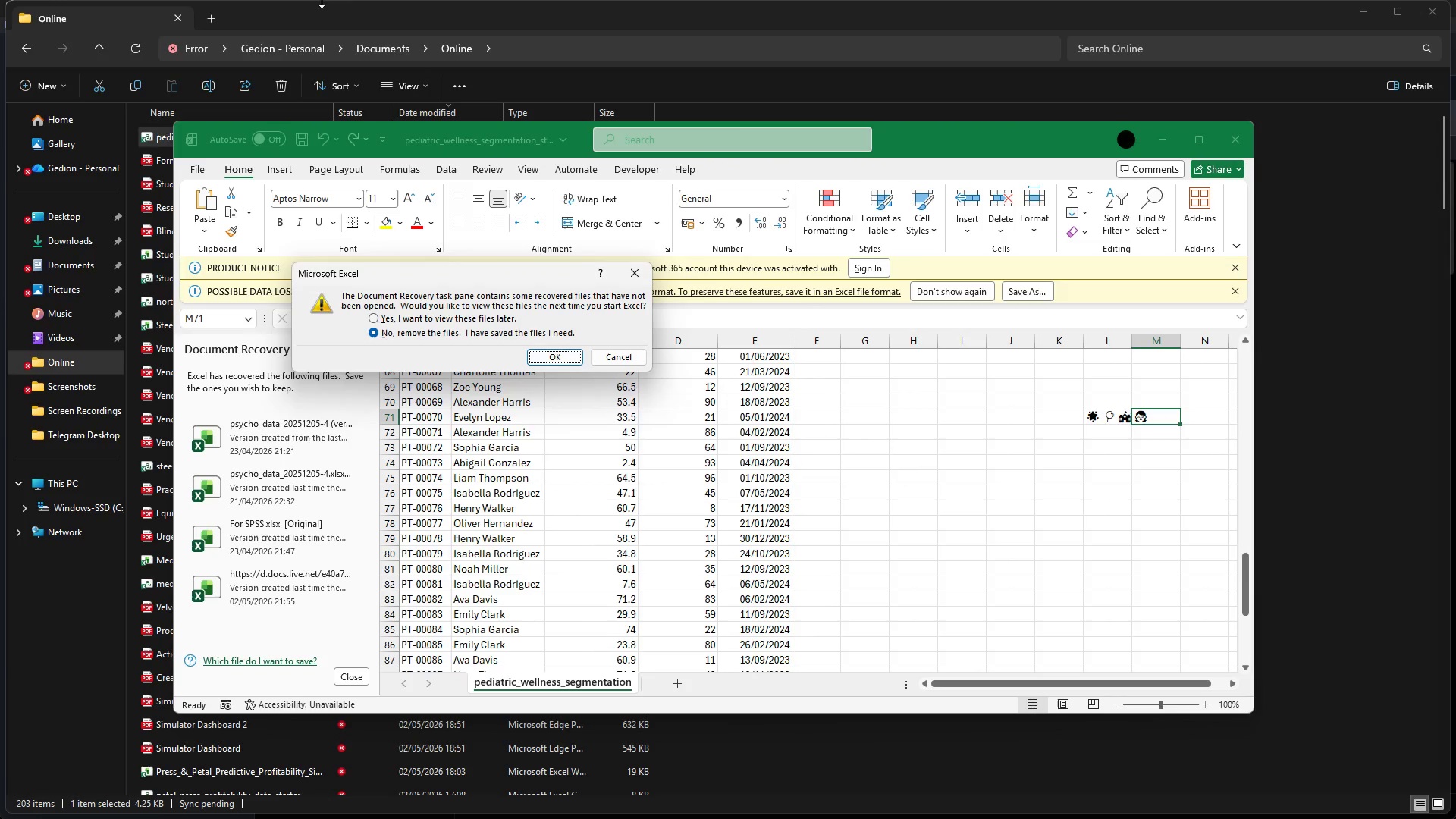 
wait(5.77)
 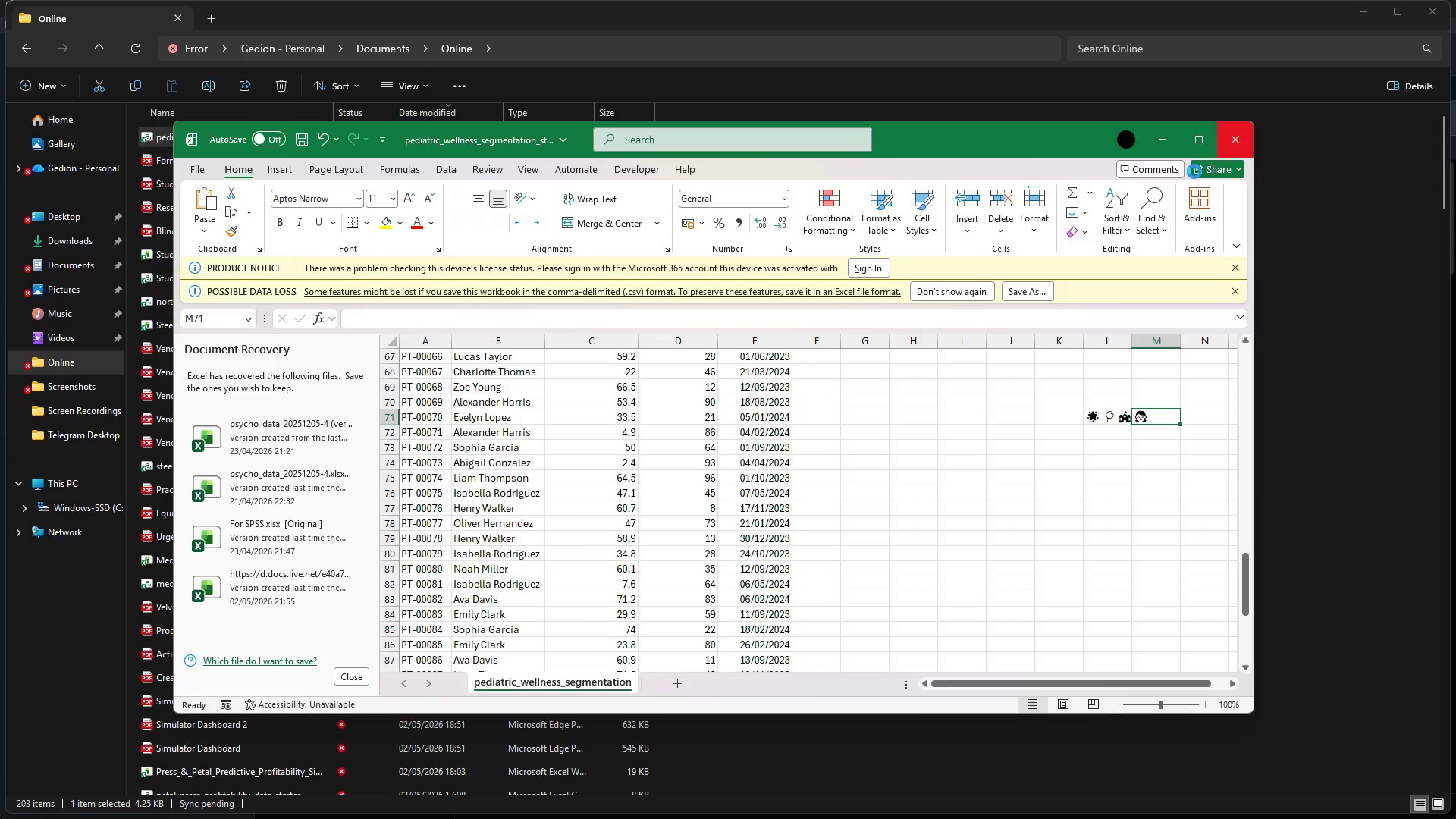 
left_click([563, 359])
 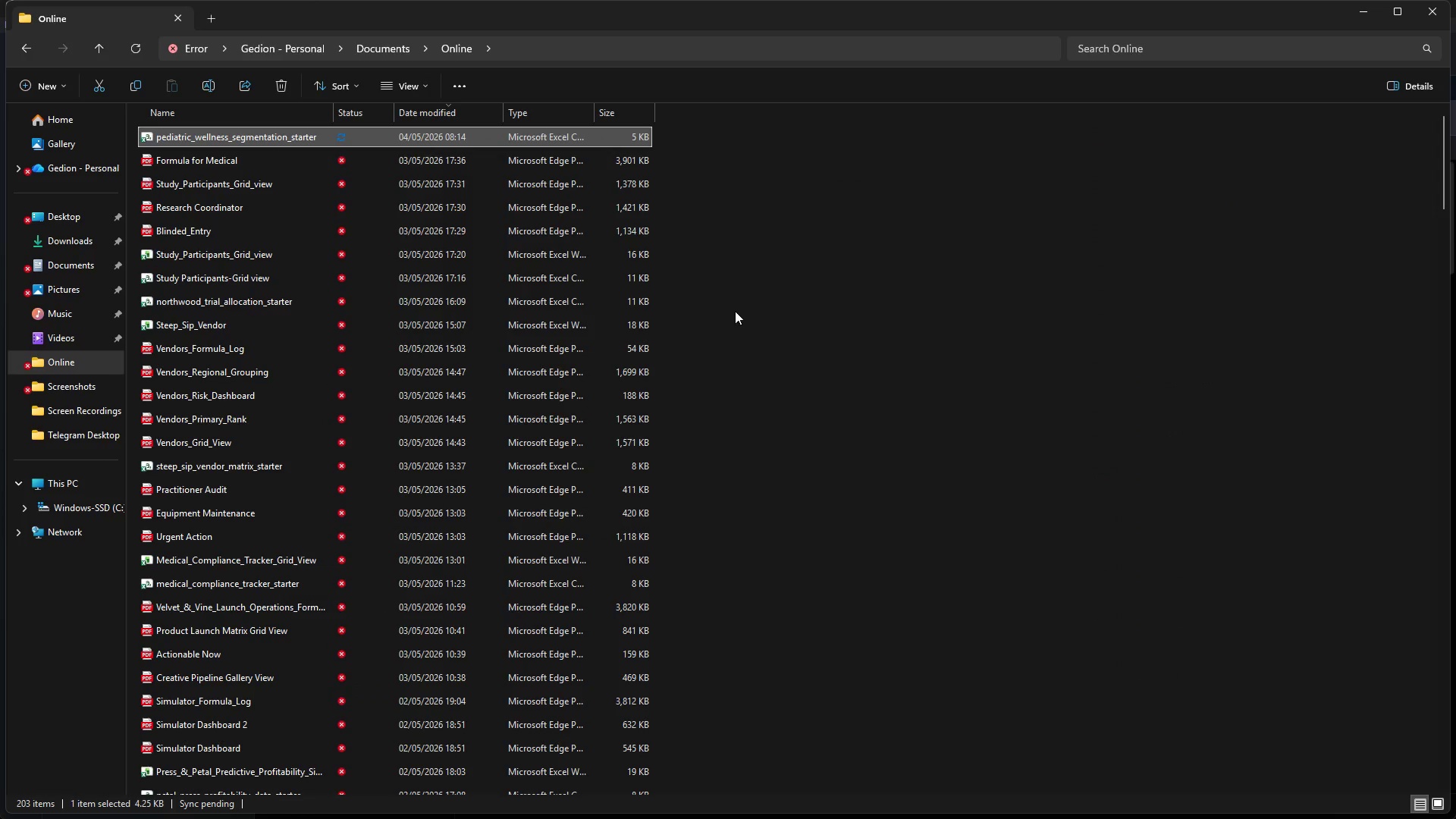 
left_click([745, 300])
 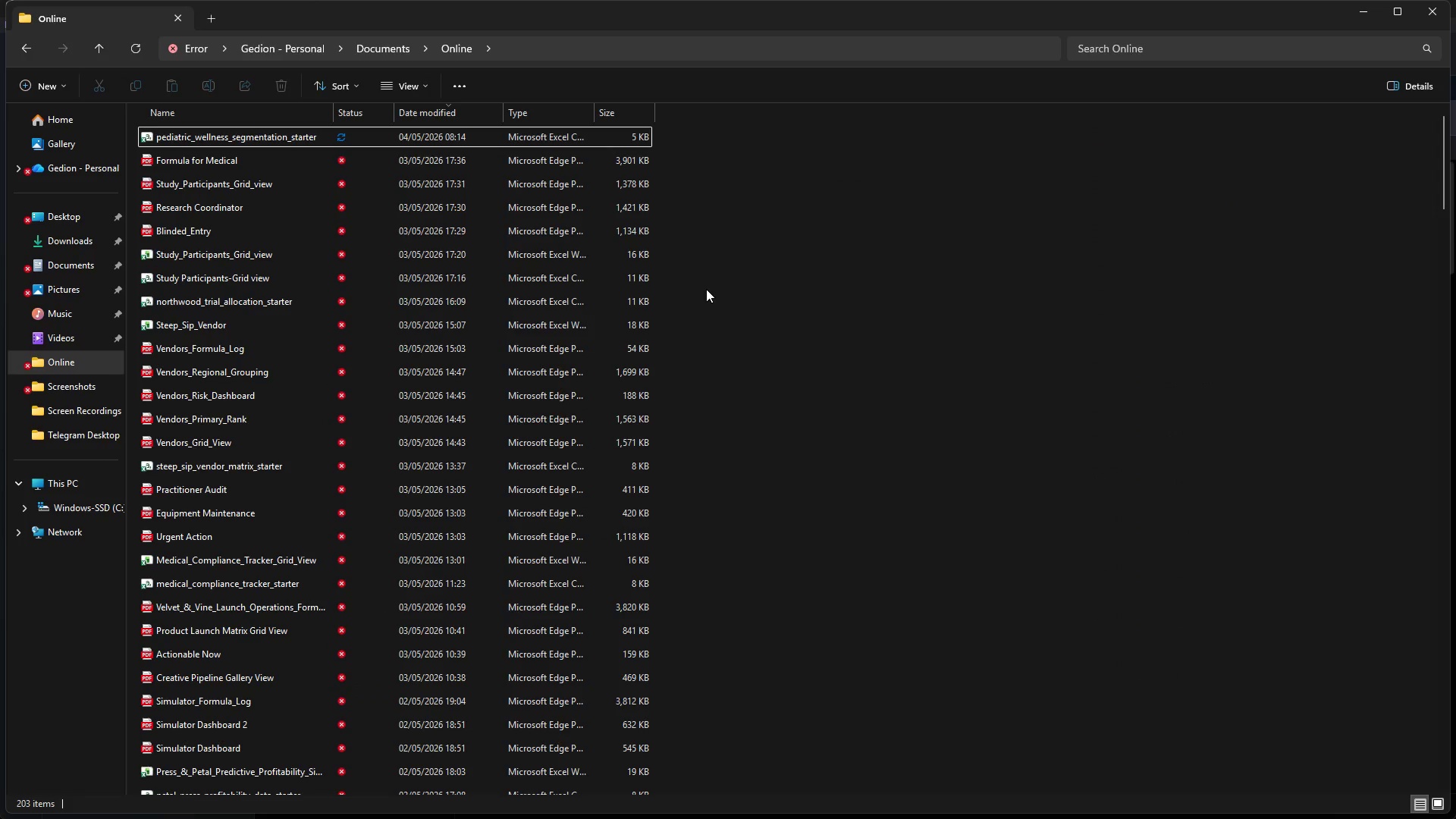 
wait(6.8)
 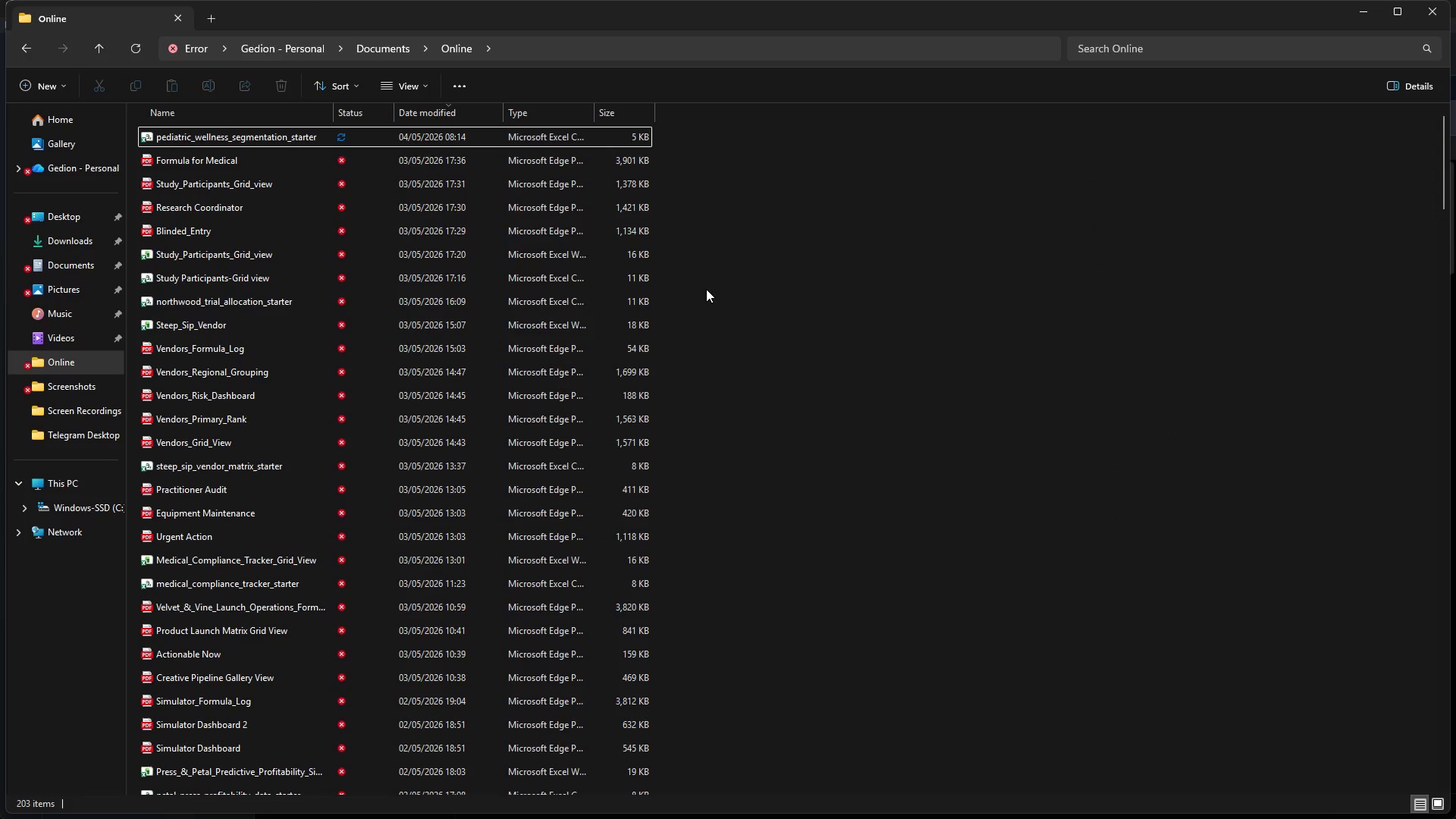 
scroll: coordinate [758, 168], scroll_direction: up, amount: 7.0
 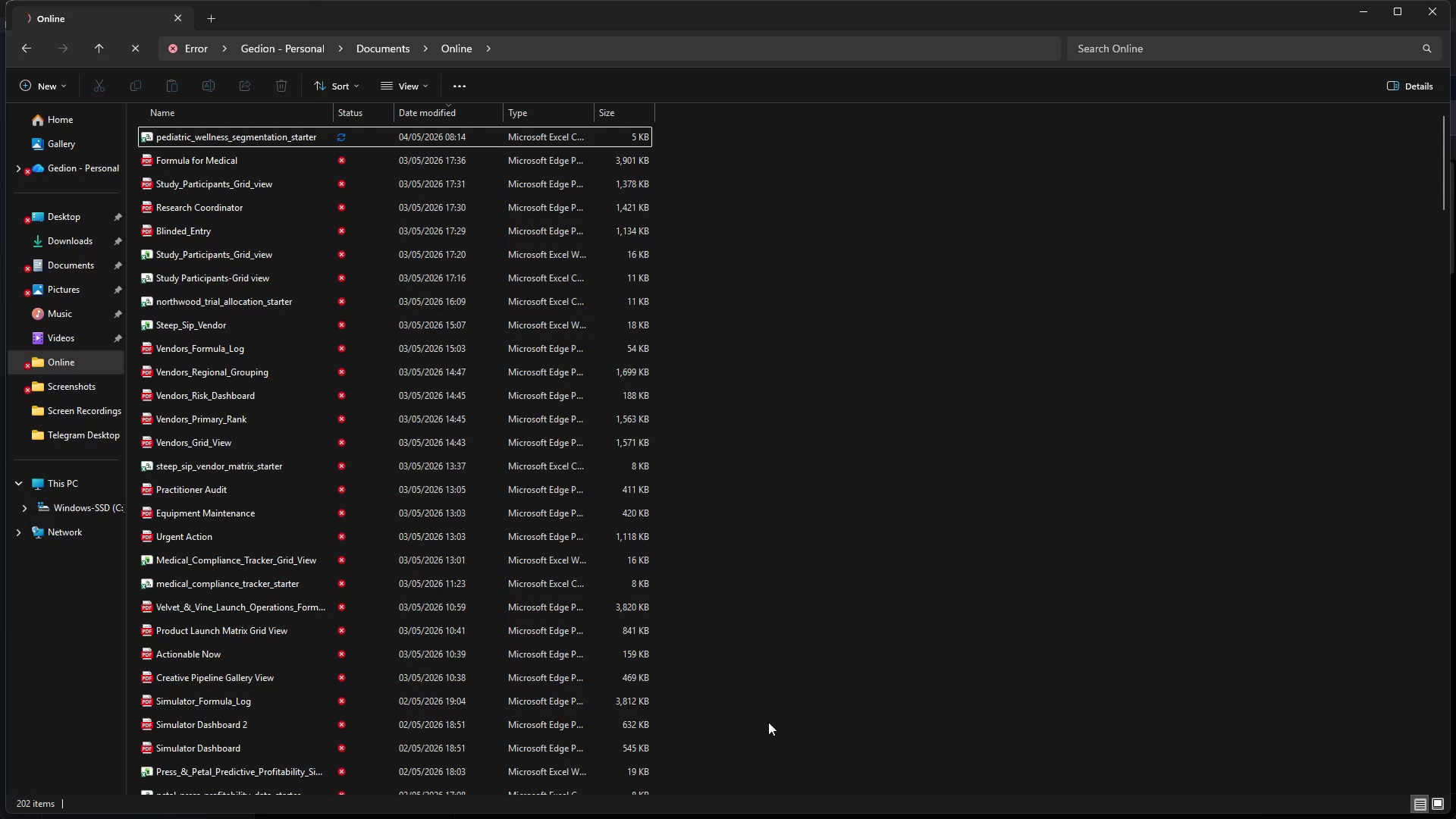 
wait(155.94)
 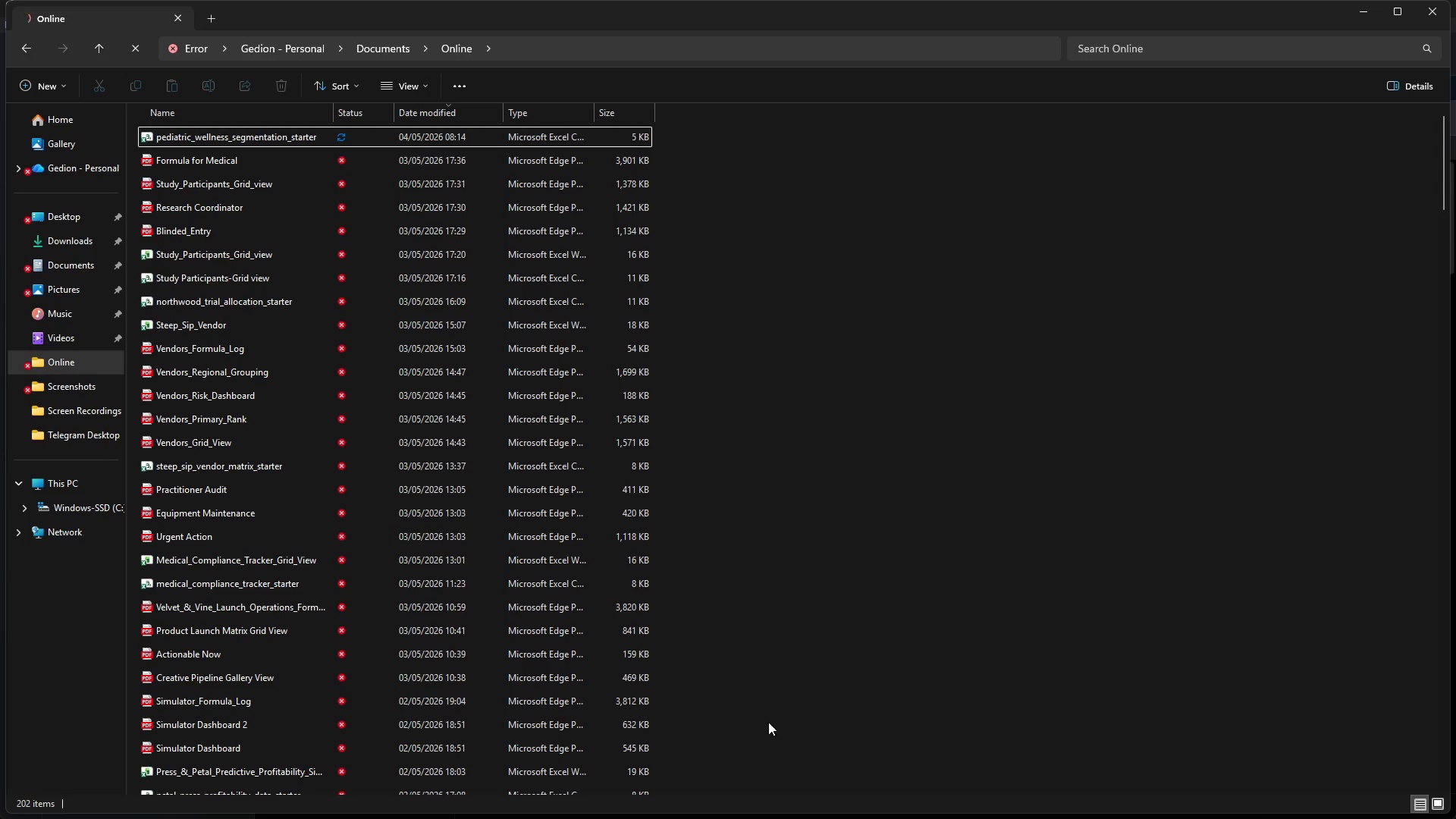 
left_click([100, 239])
 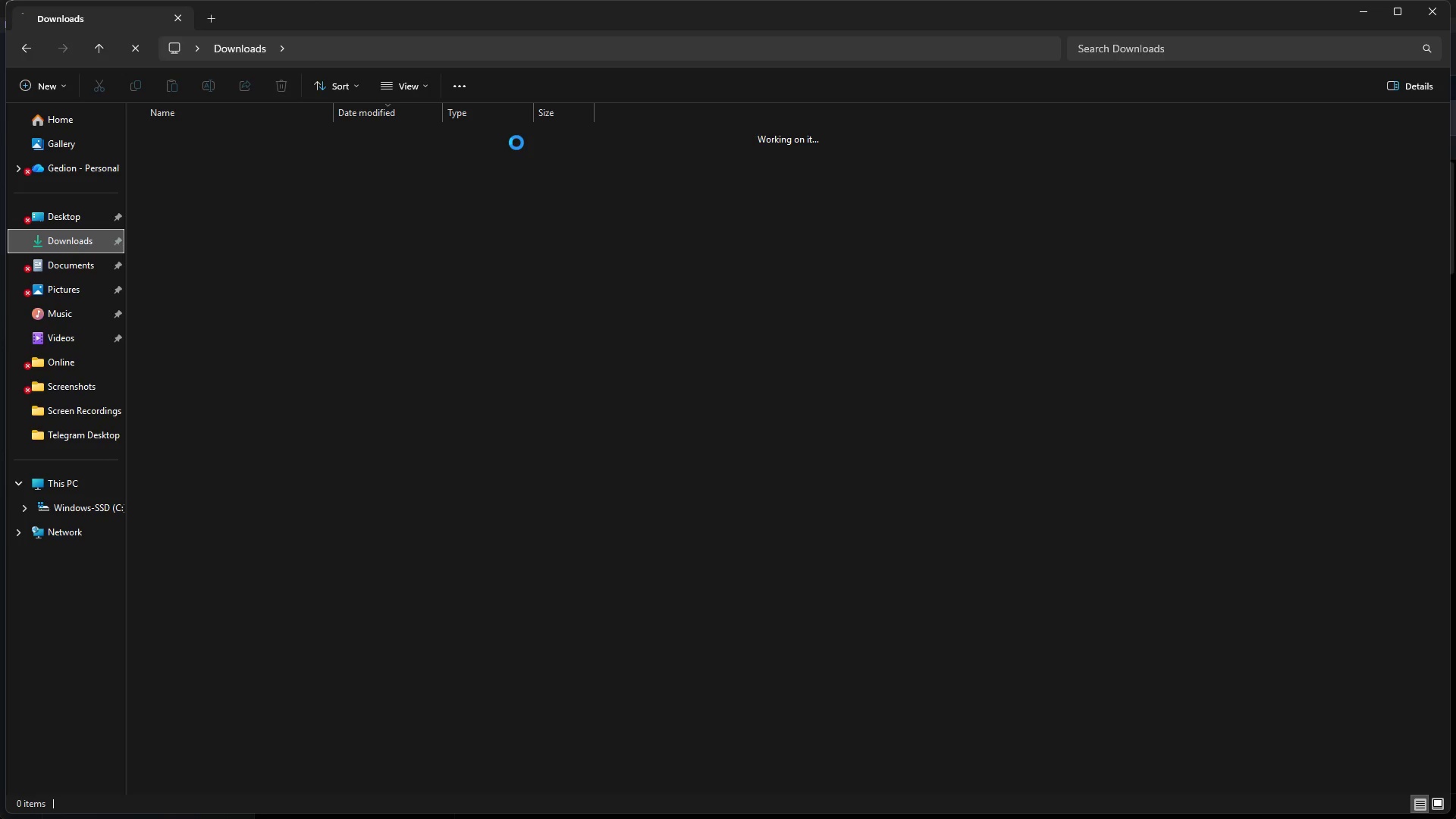 
wait(26.5)
 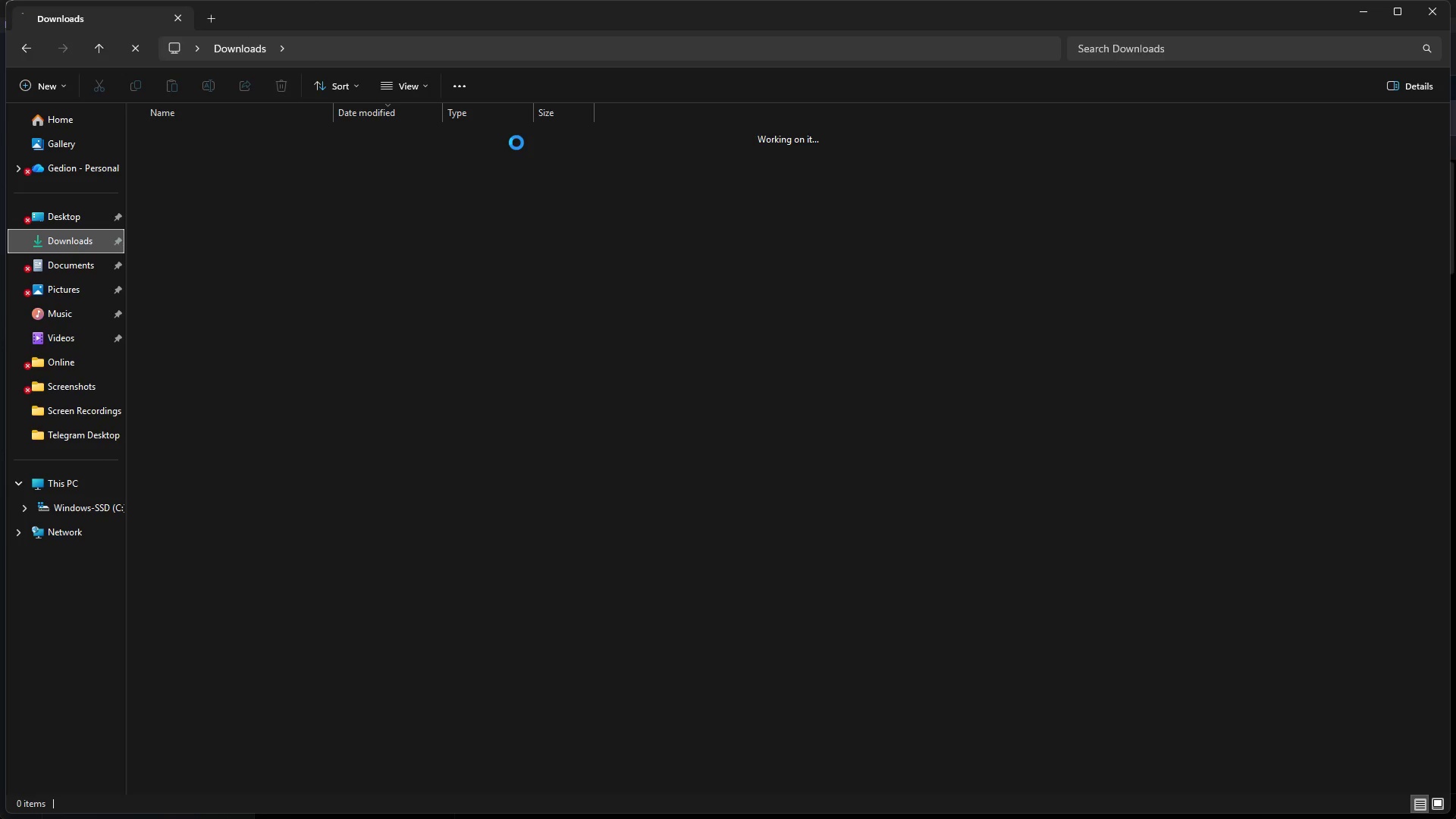 
mouse_move([524, 114])
 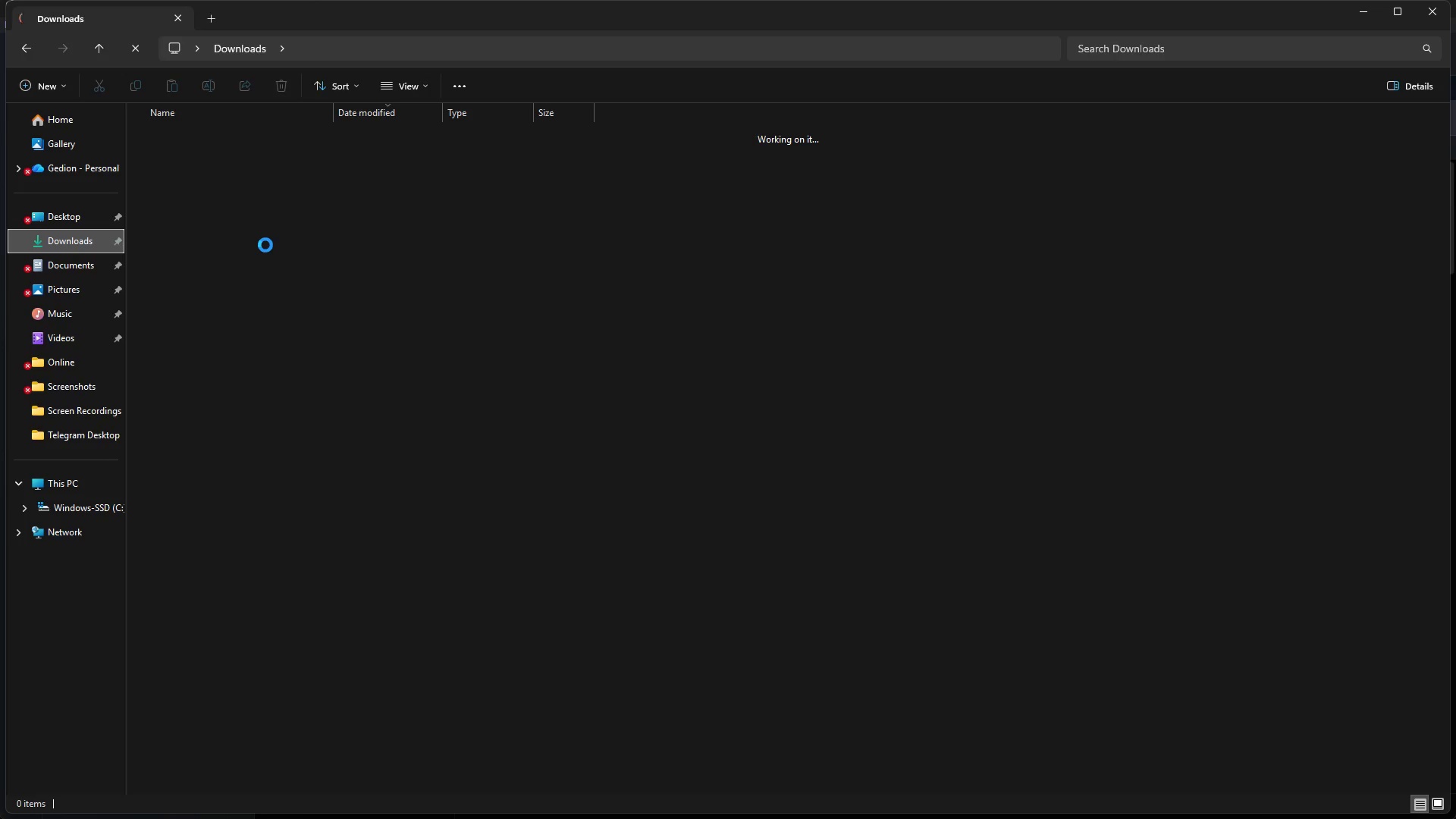 
wait(52.28)
 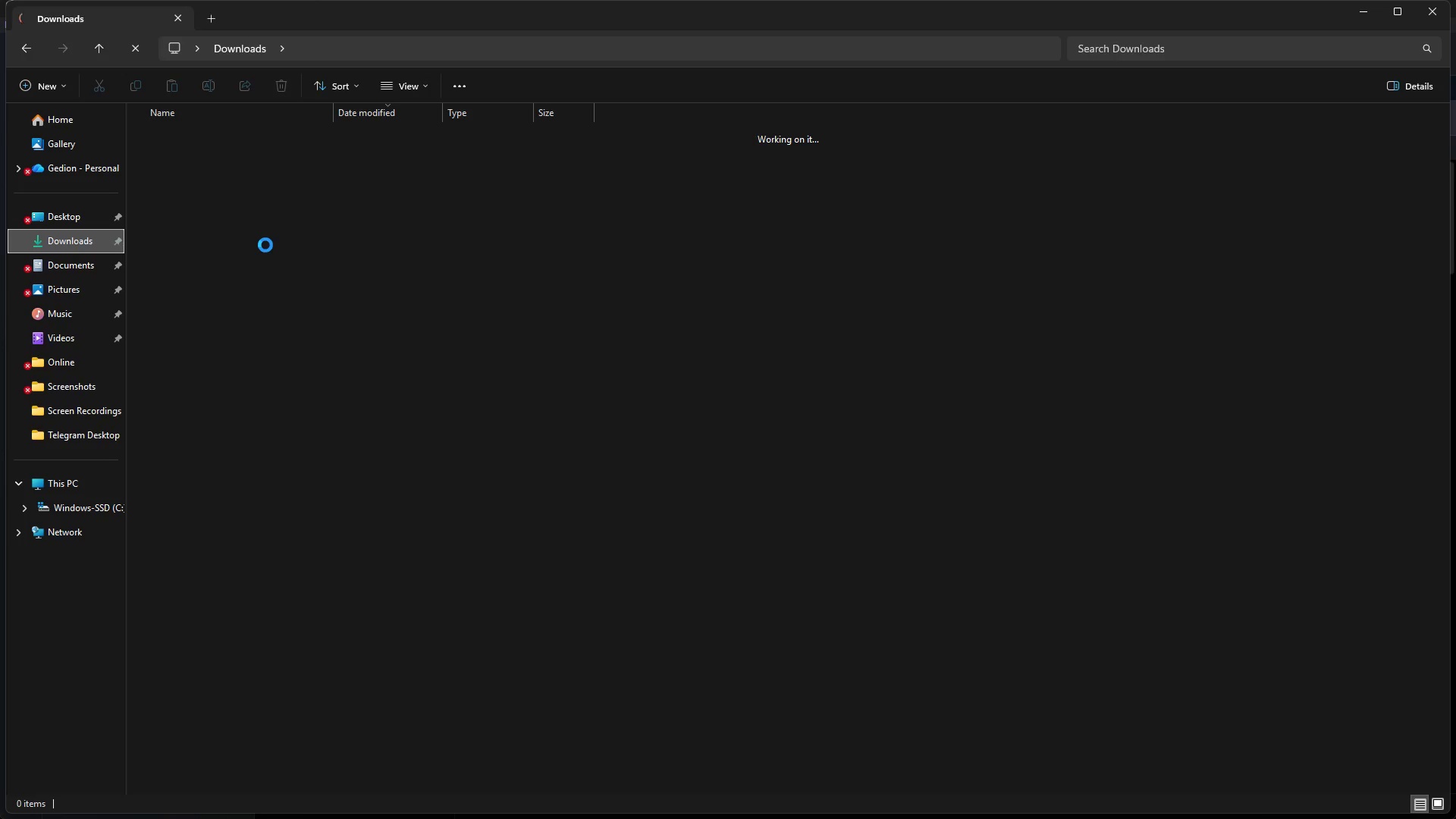 
right_click([265, 243])
 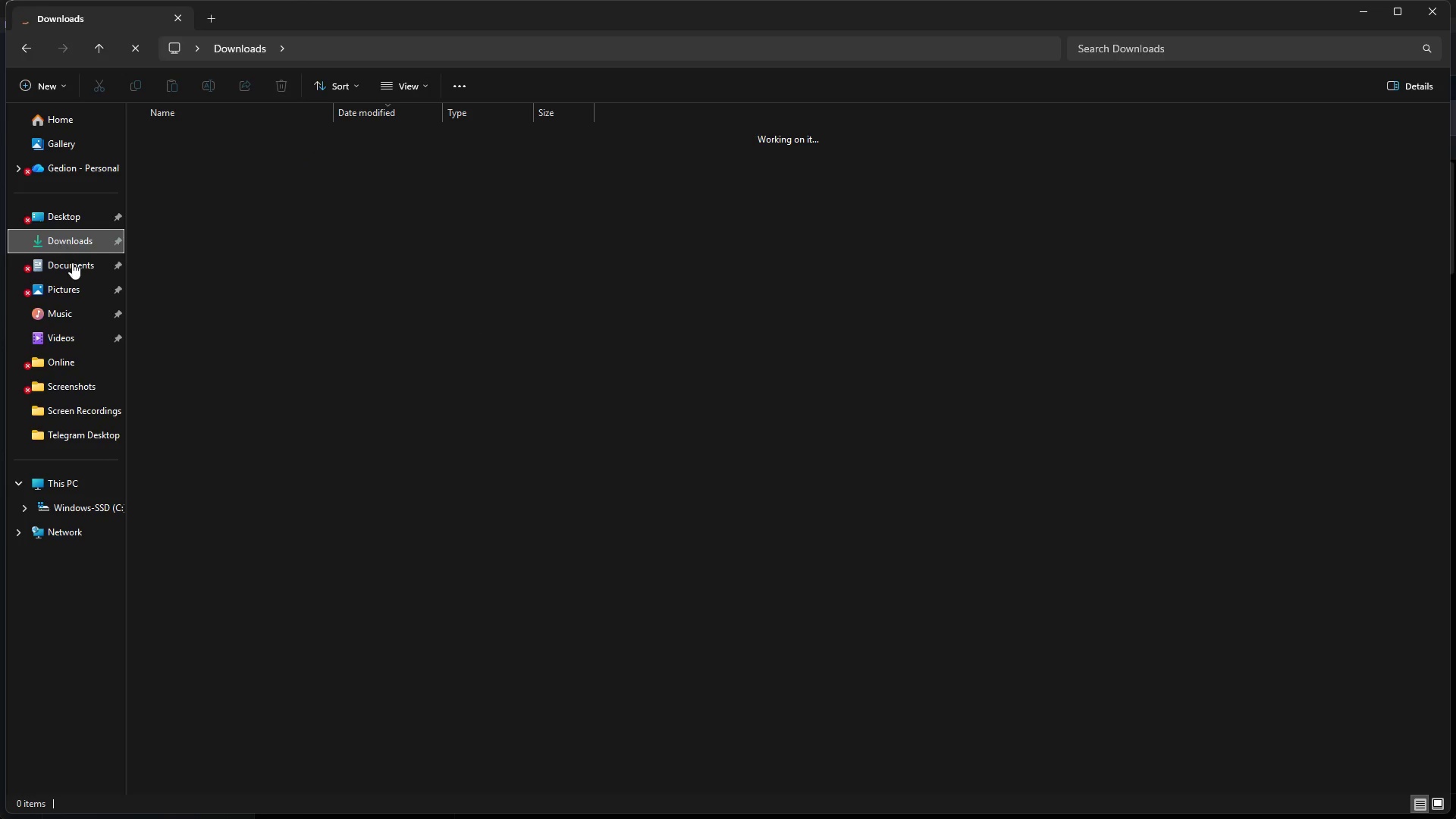 
left_click([75, 243])
 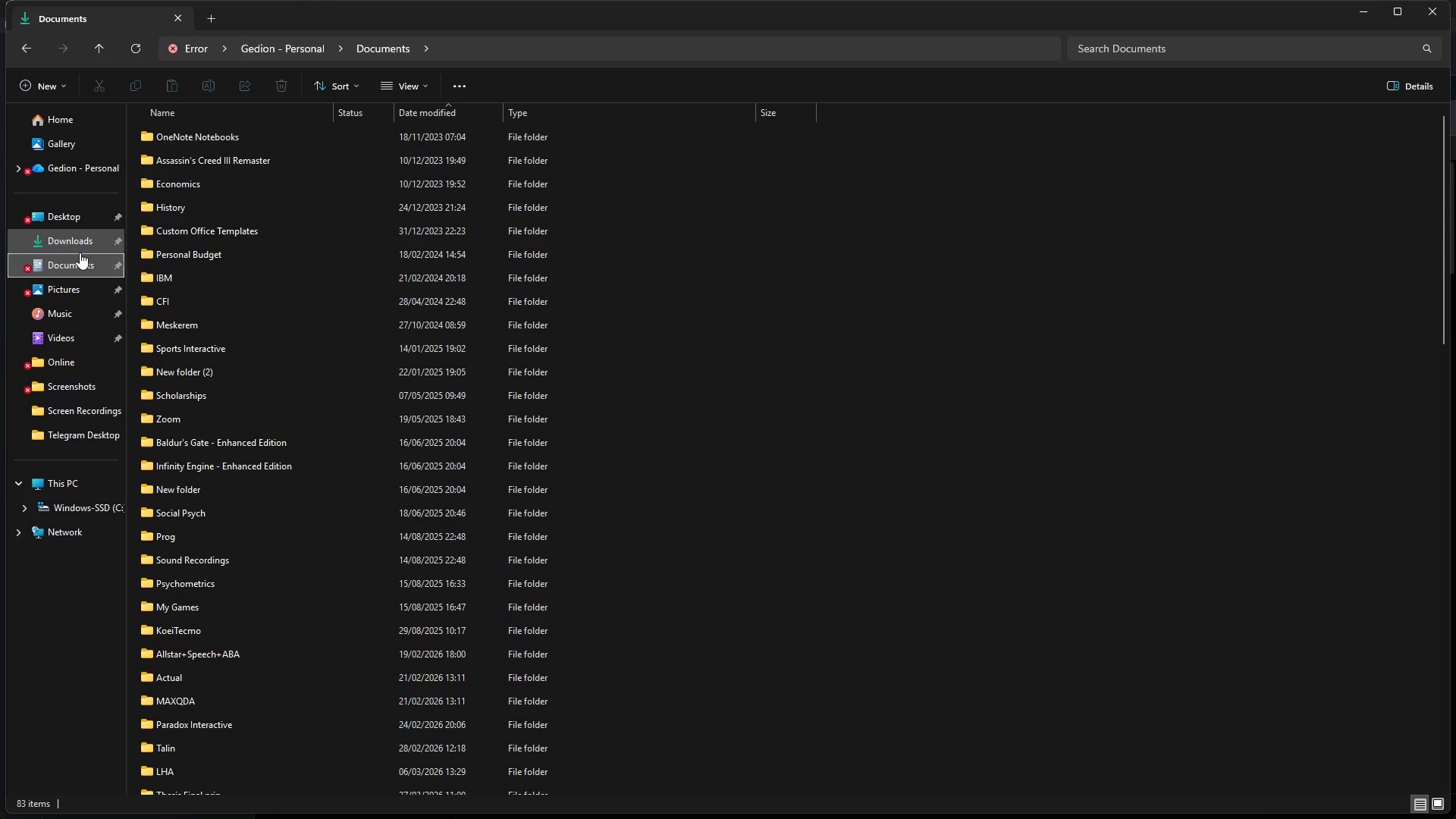 
left_click([82, 246])
 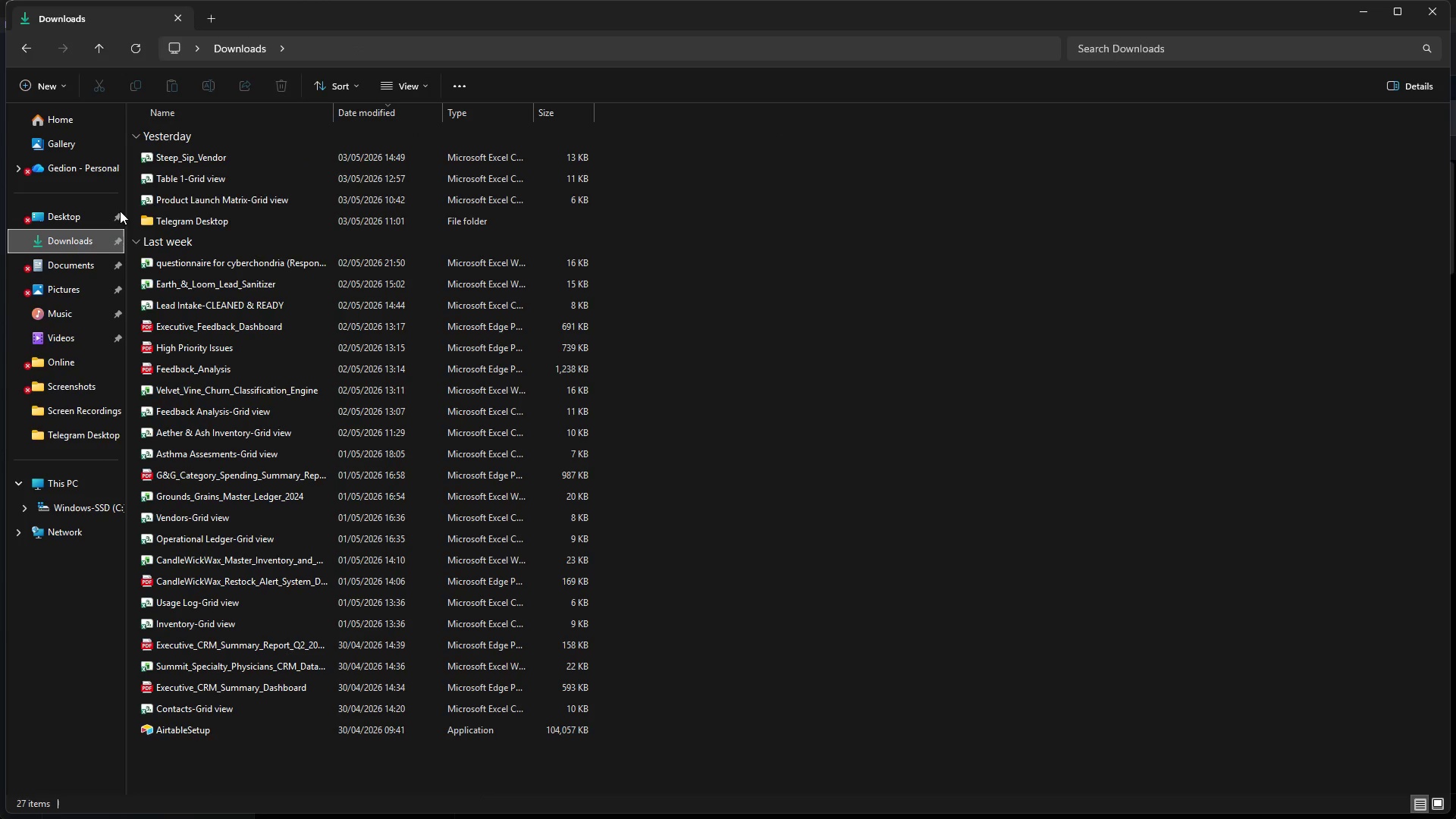 
wait(5.91)
 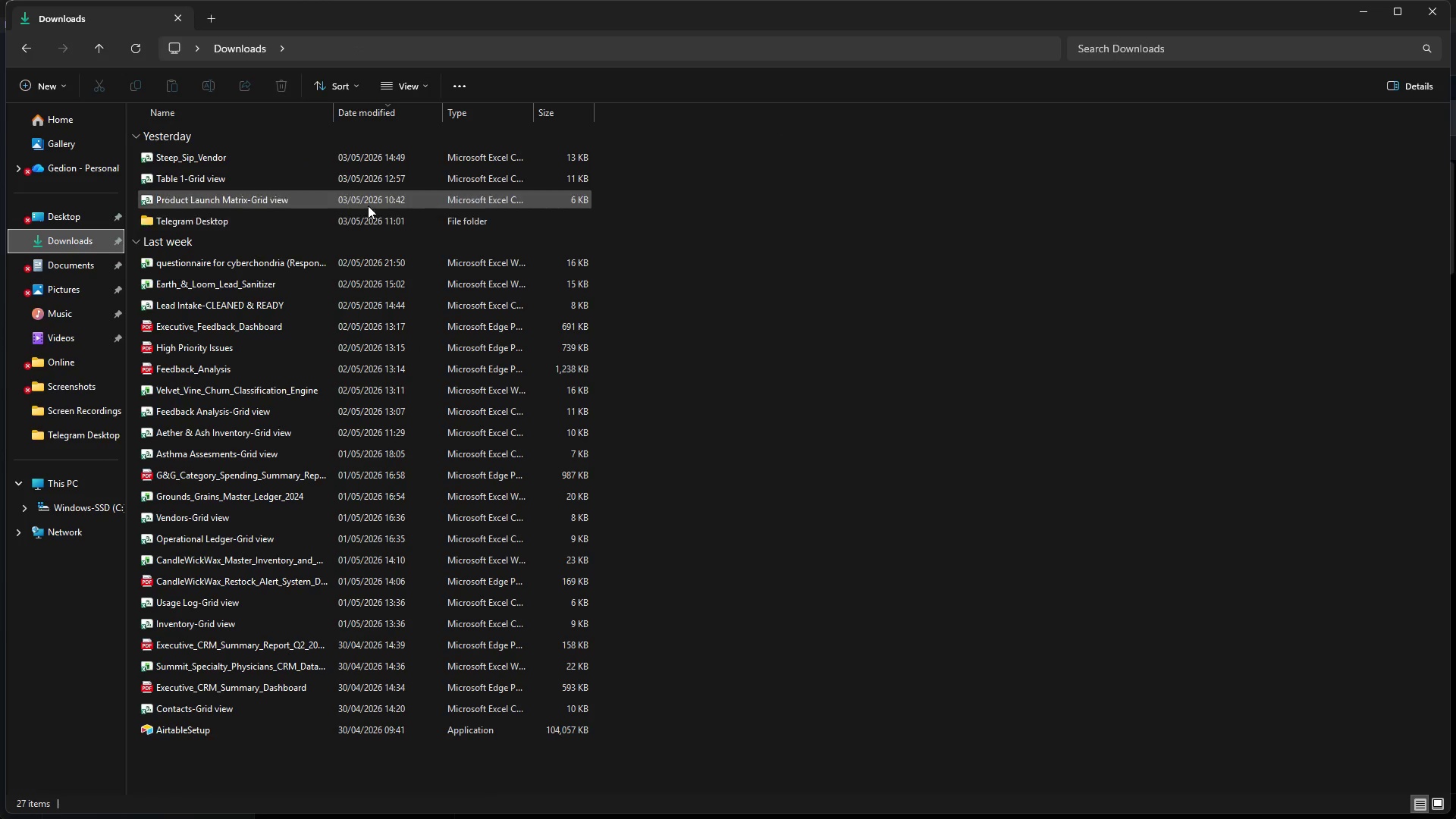 
left_click([87, 366])
 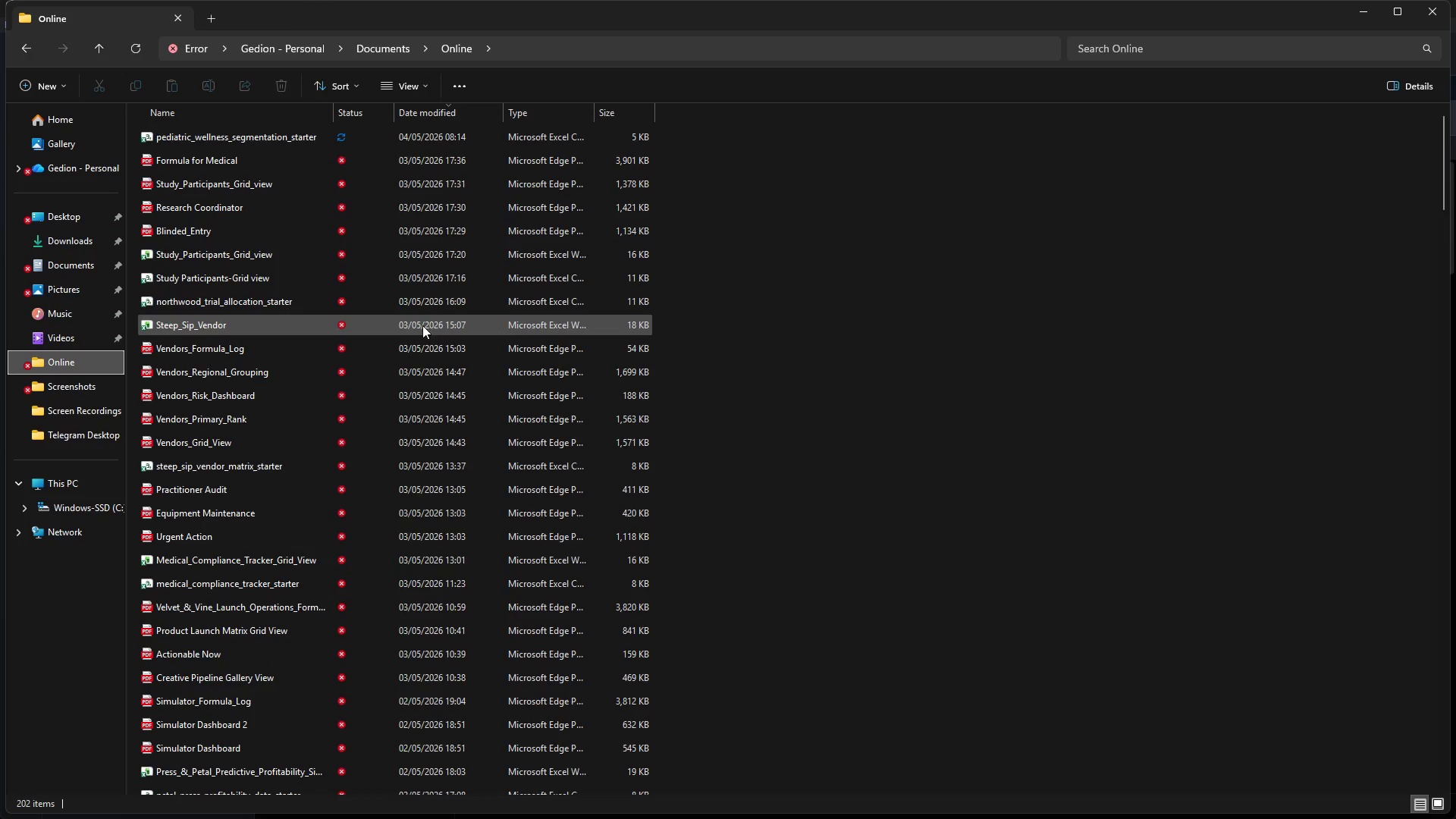 
wait(5.81)
 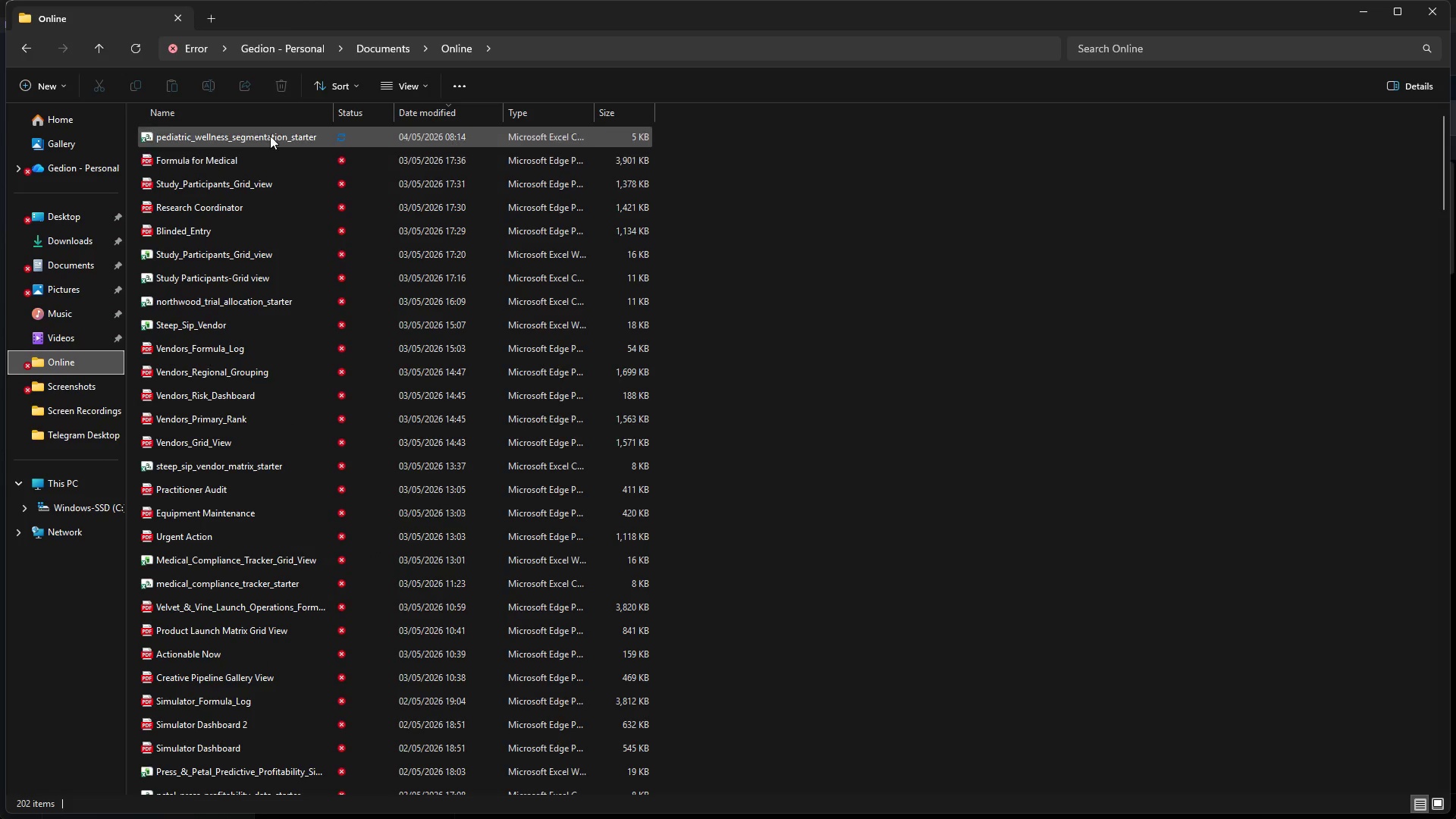 
scroll: coordinate [206, 186], scroll_direction: up, amount: 4.0
 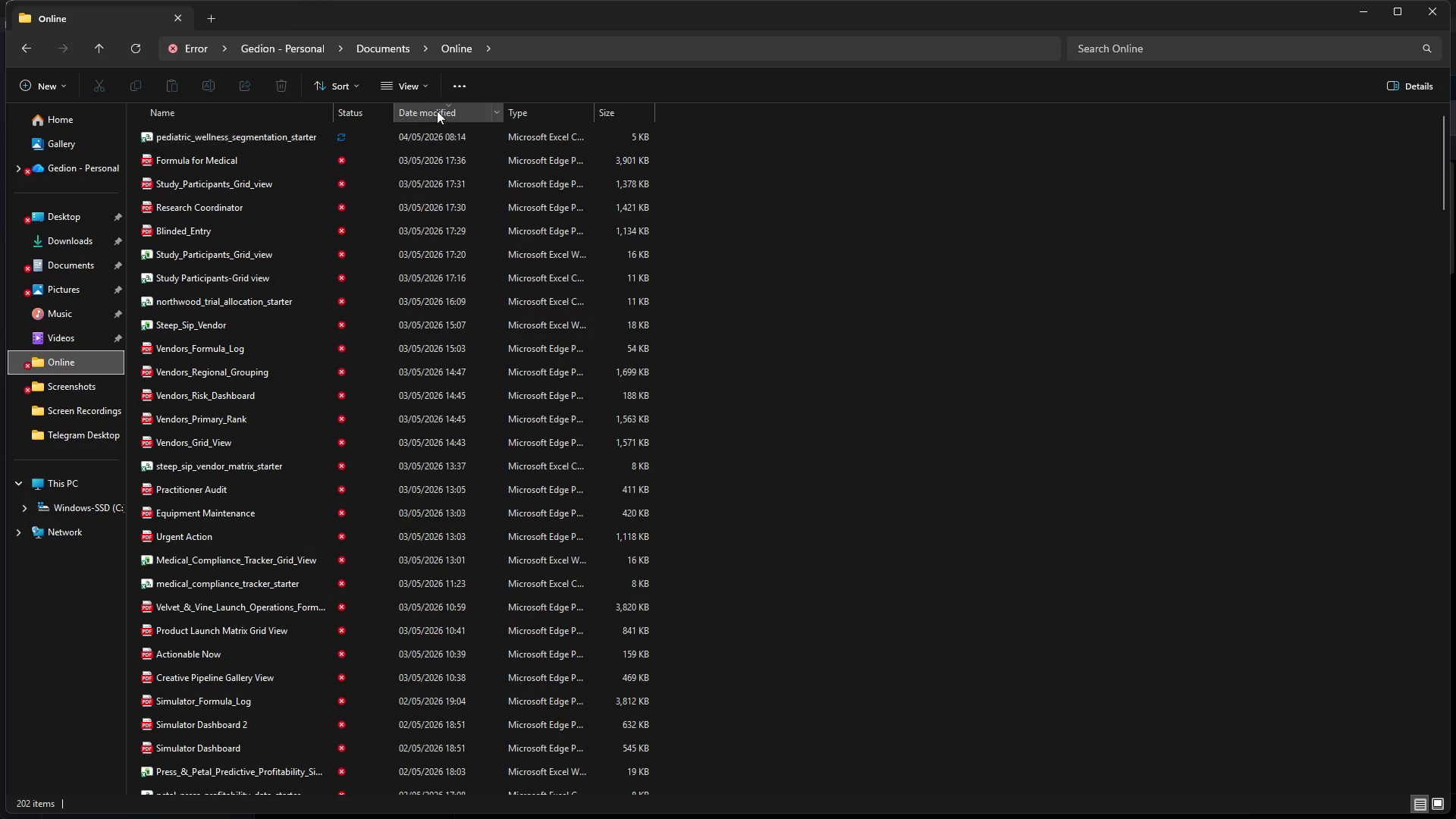 
left_click([439, 108])
 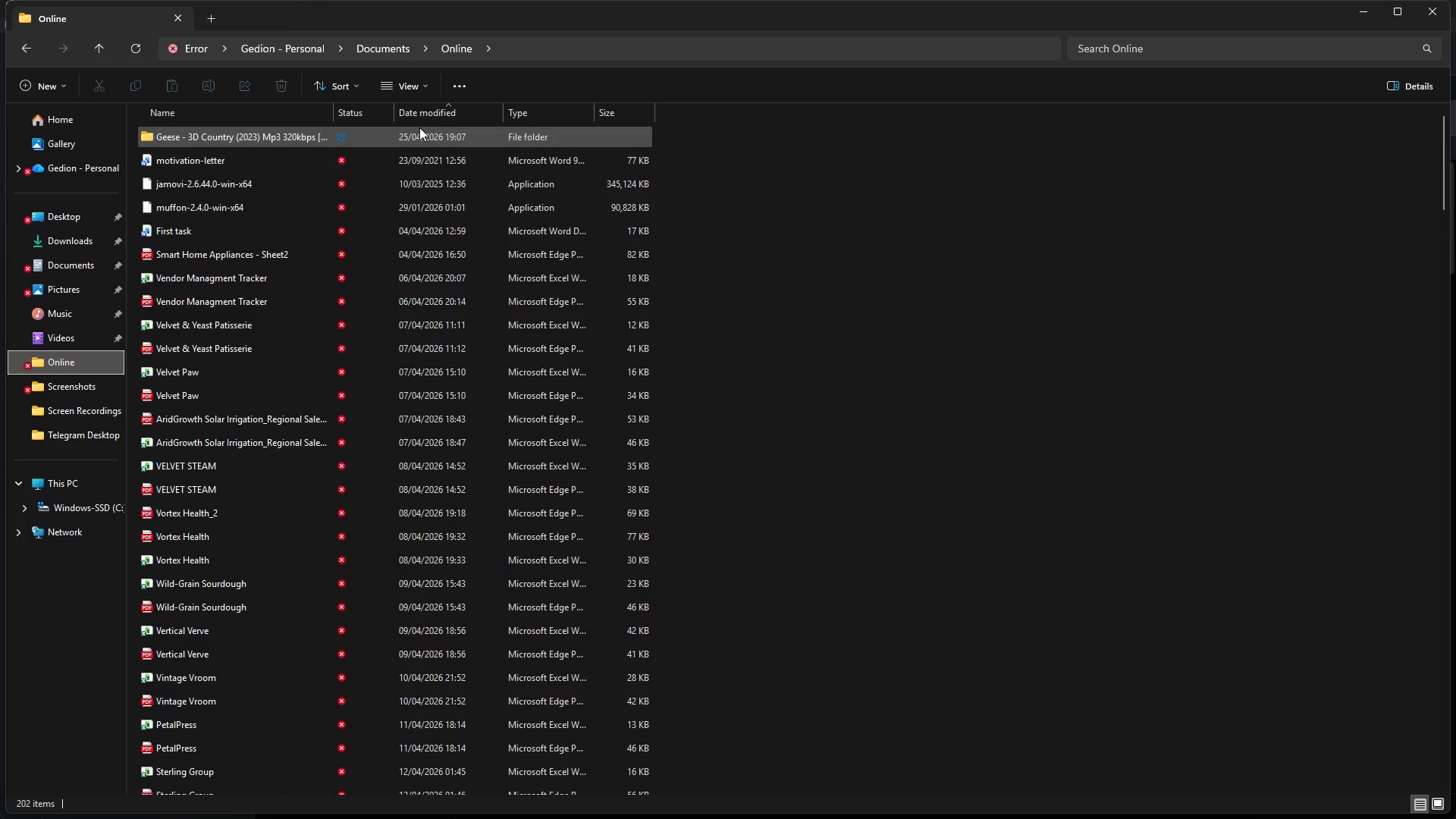 
left_click([438, 107])
 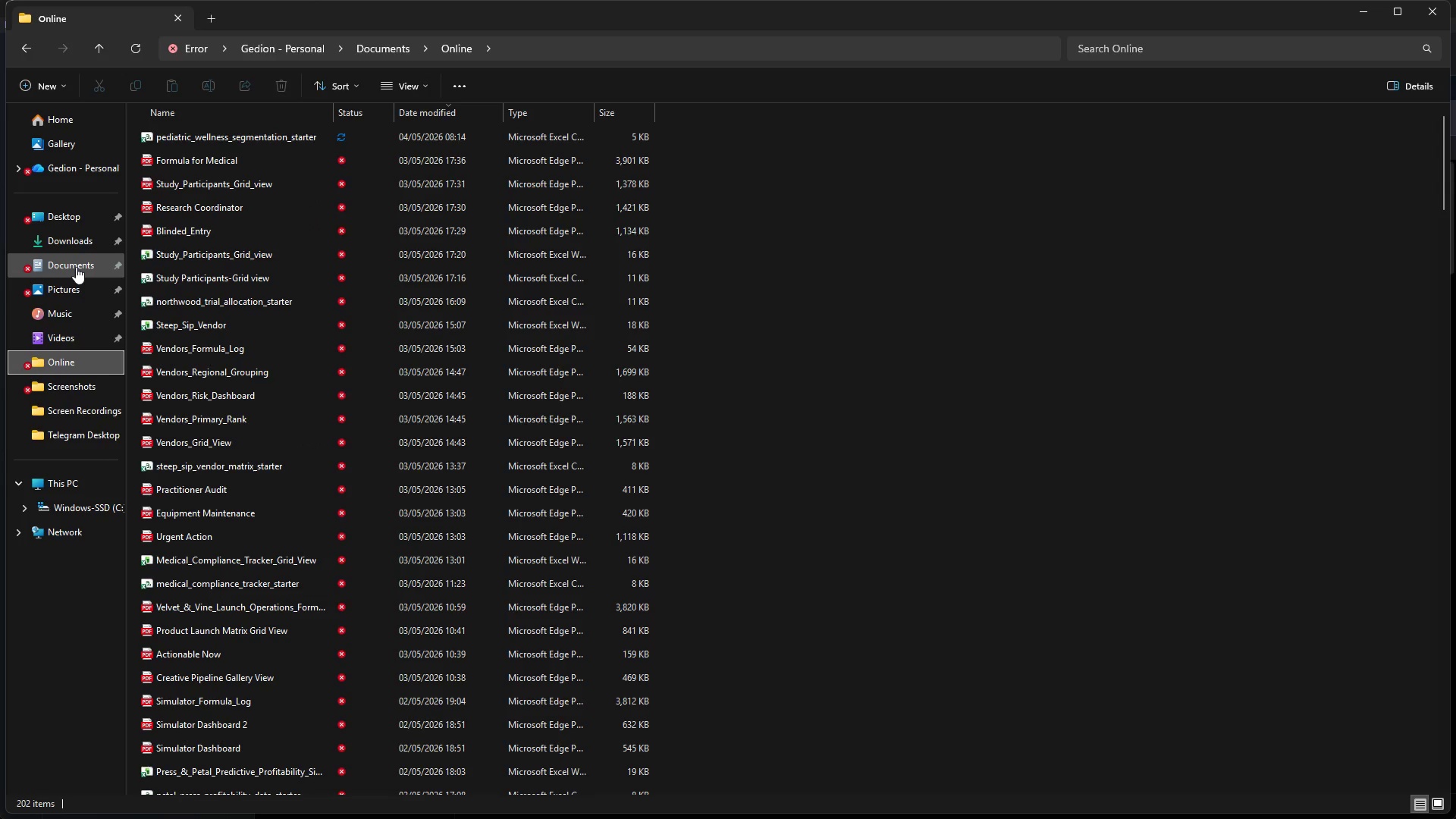 
wait(5.56)
 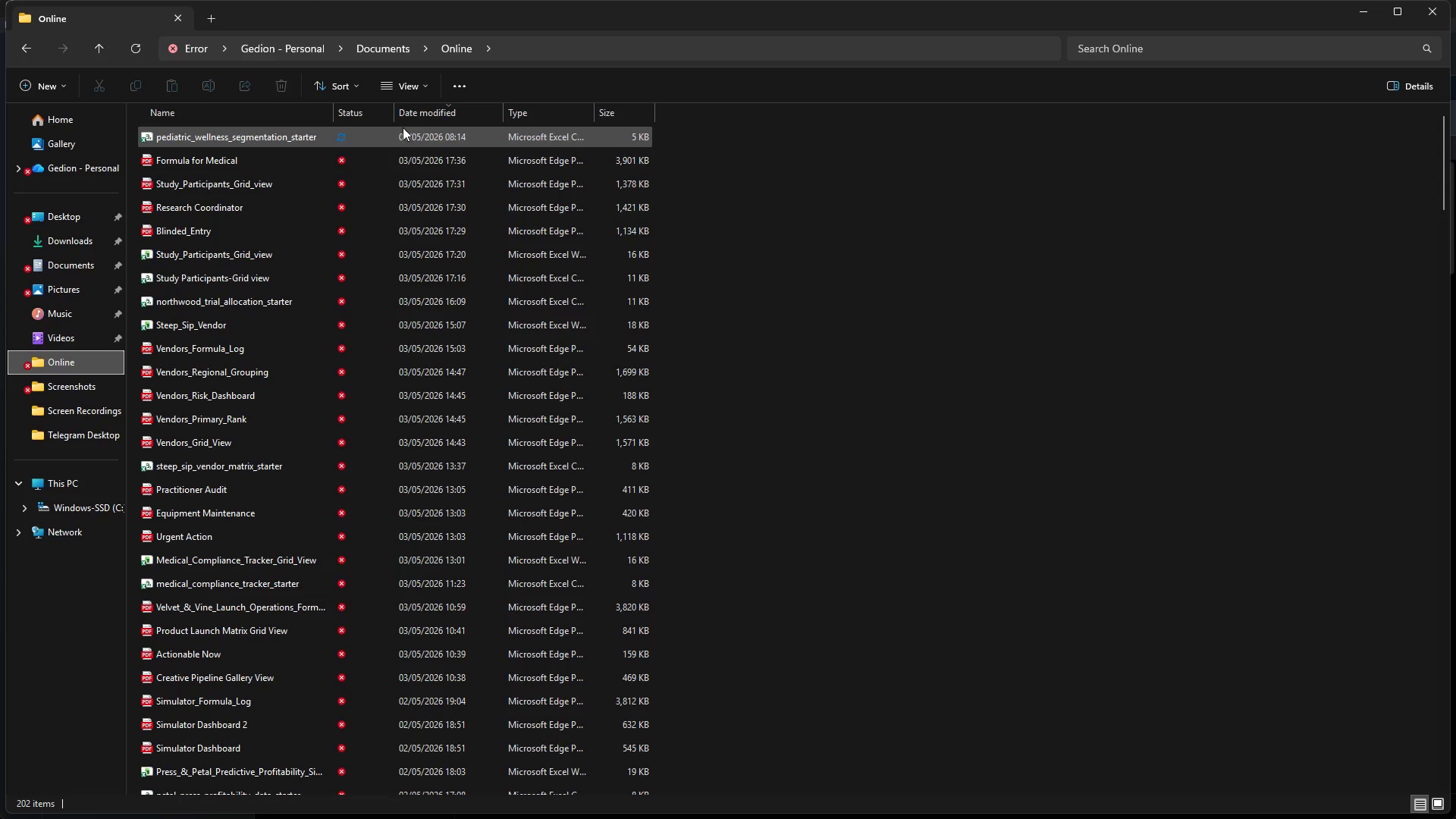 
left_click([76, 263])
 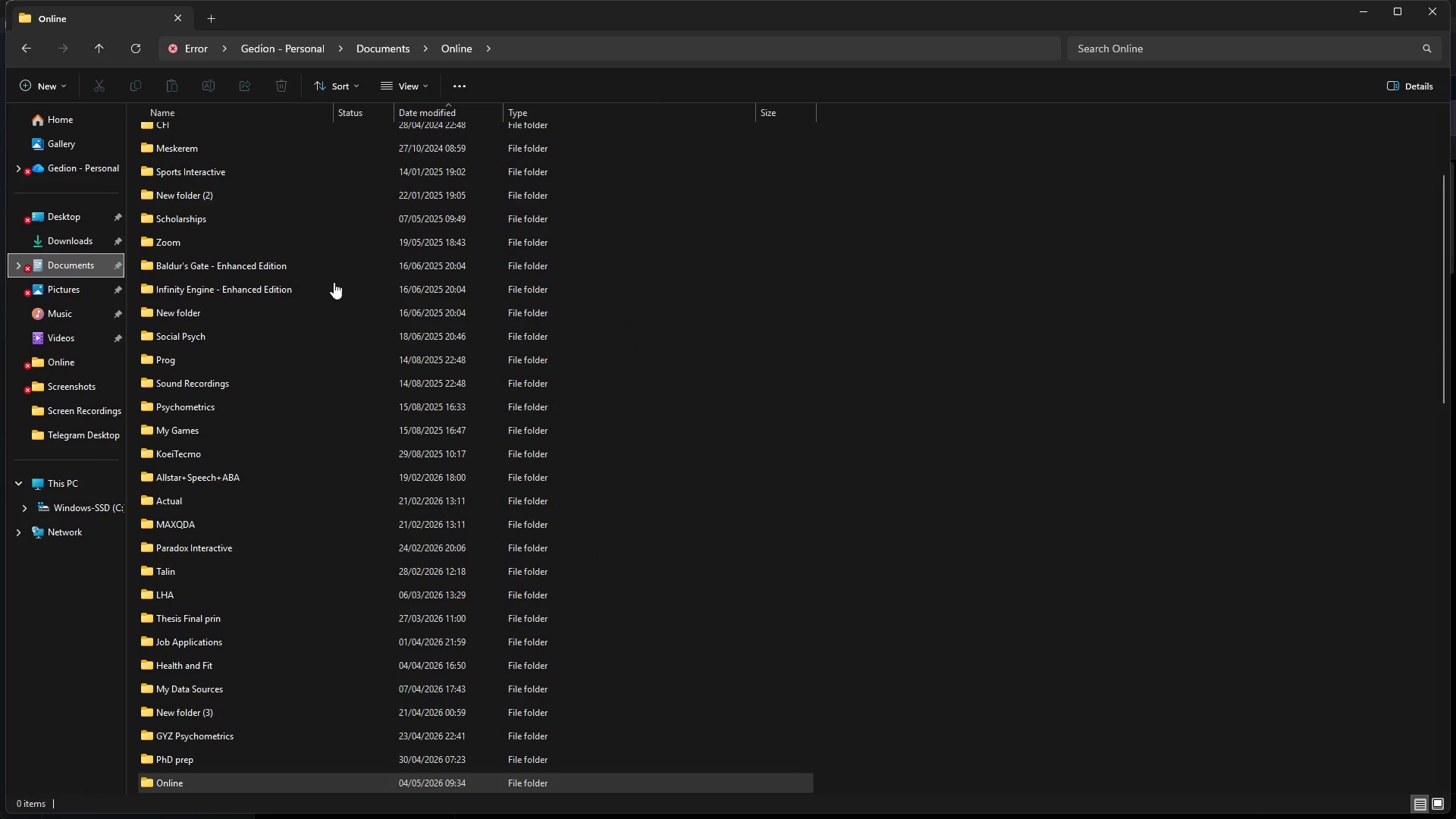 
scroll: coordinate [332, 478], scroll_direction: down, amount: 19.0
 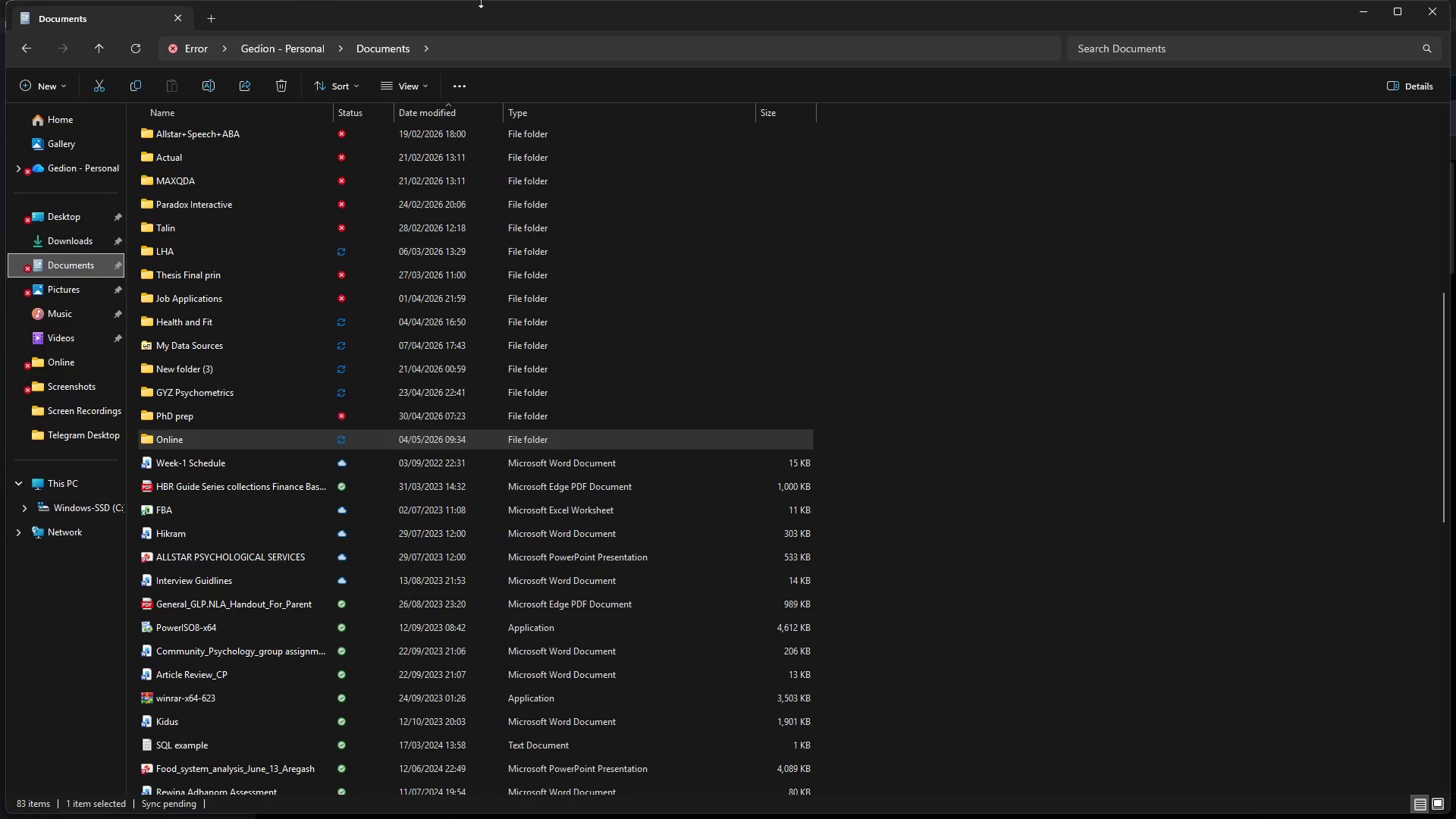 
scroll: coordinate [486, 0], scroll_direction: up, amount: 3.0
 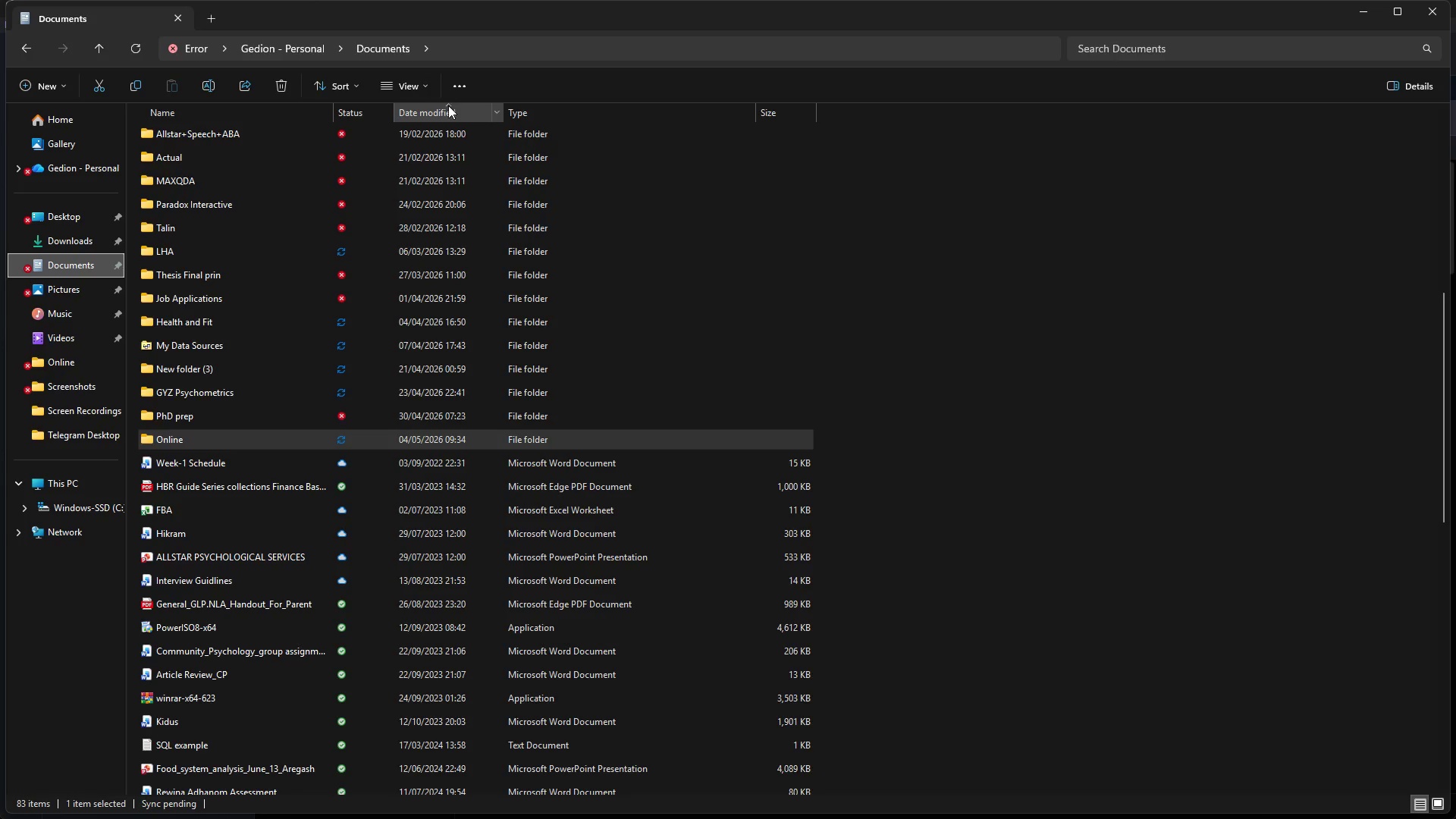 
left_click([441, 116])
 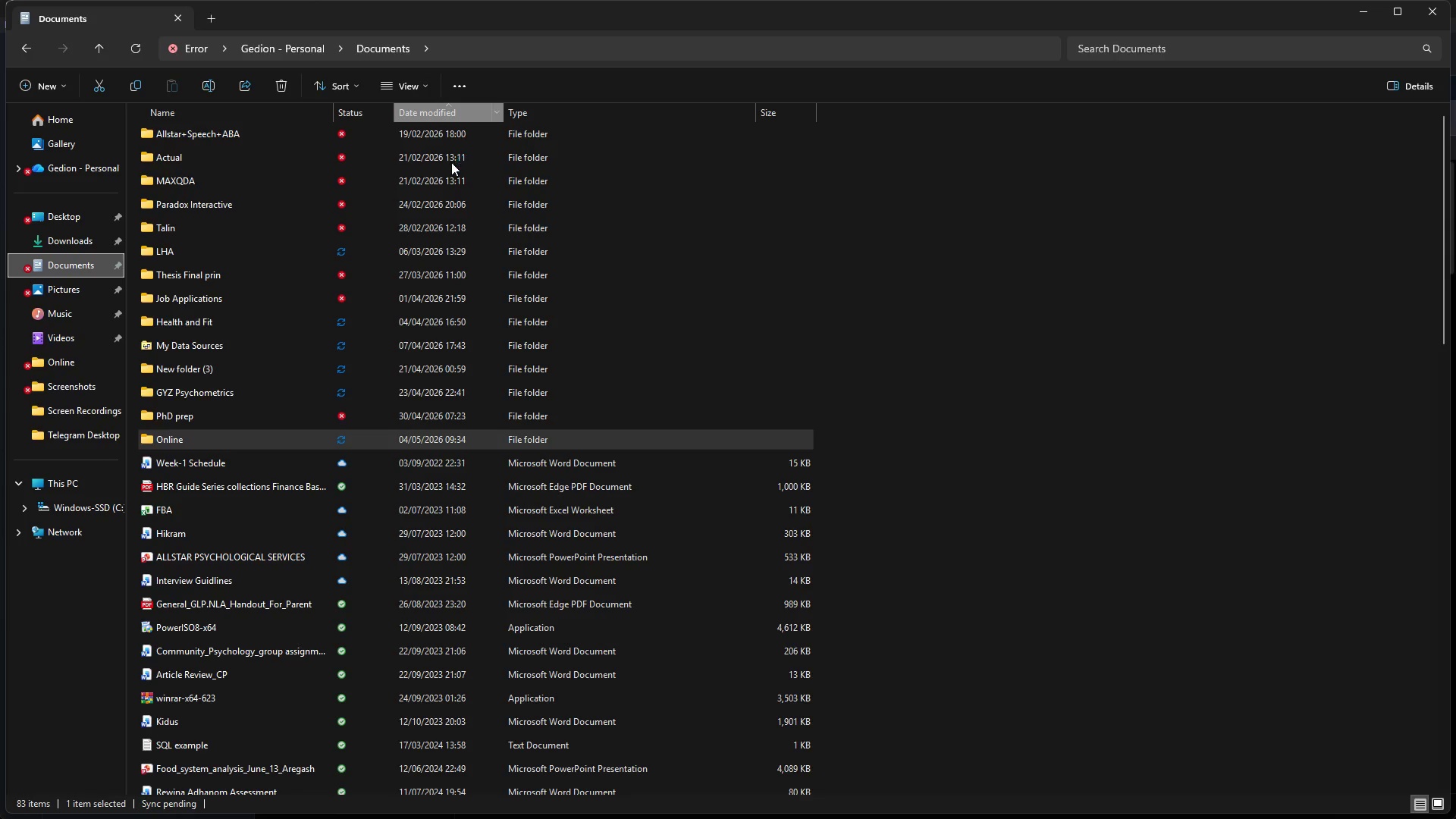 
scroll: coordinate [445, 171], scroll_direction: up, amount: 25.0
 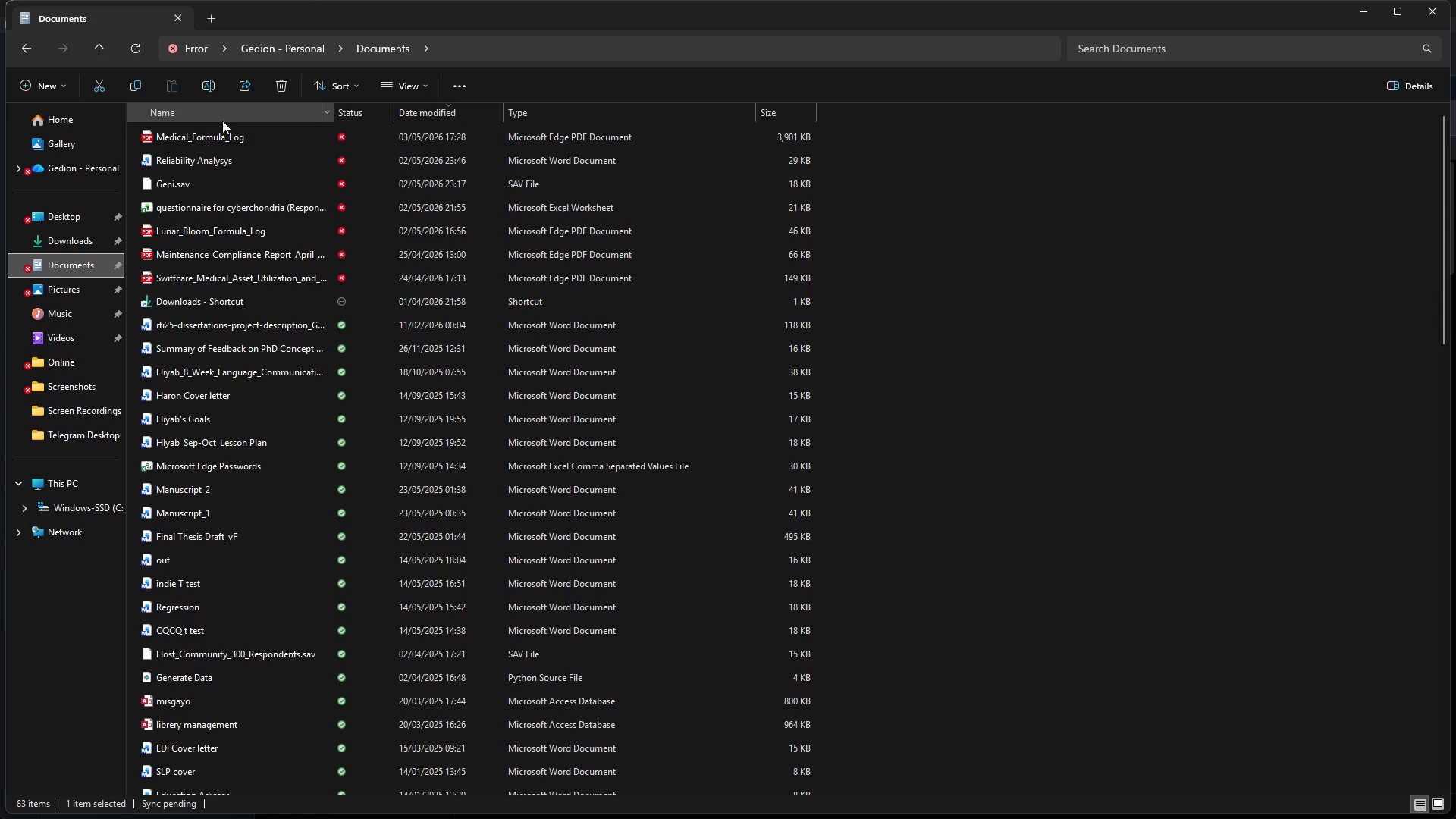 
scroll: coordinate [337, 184], scroll_direction: down, amount: 58.0
 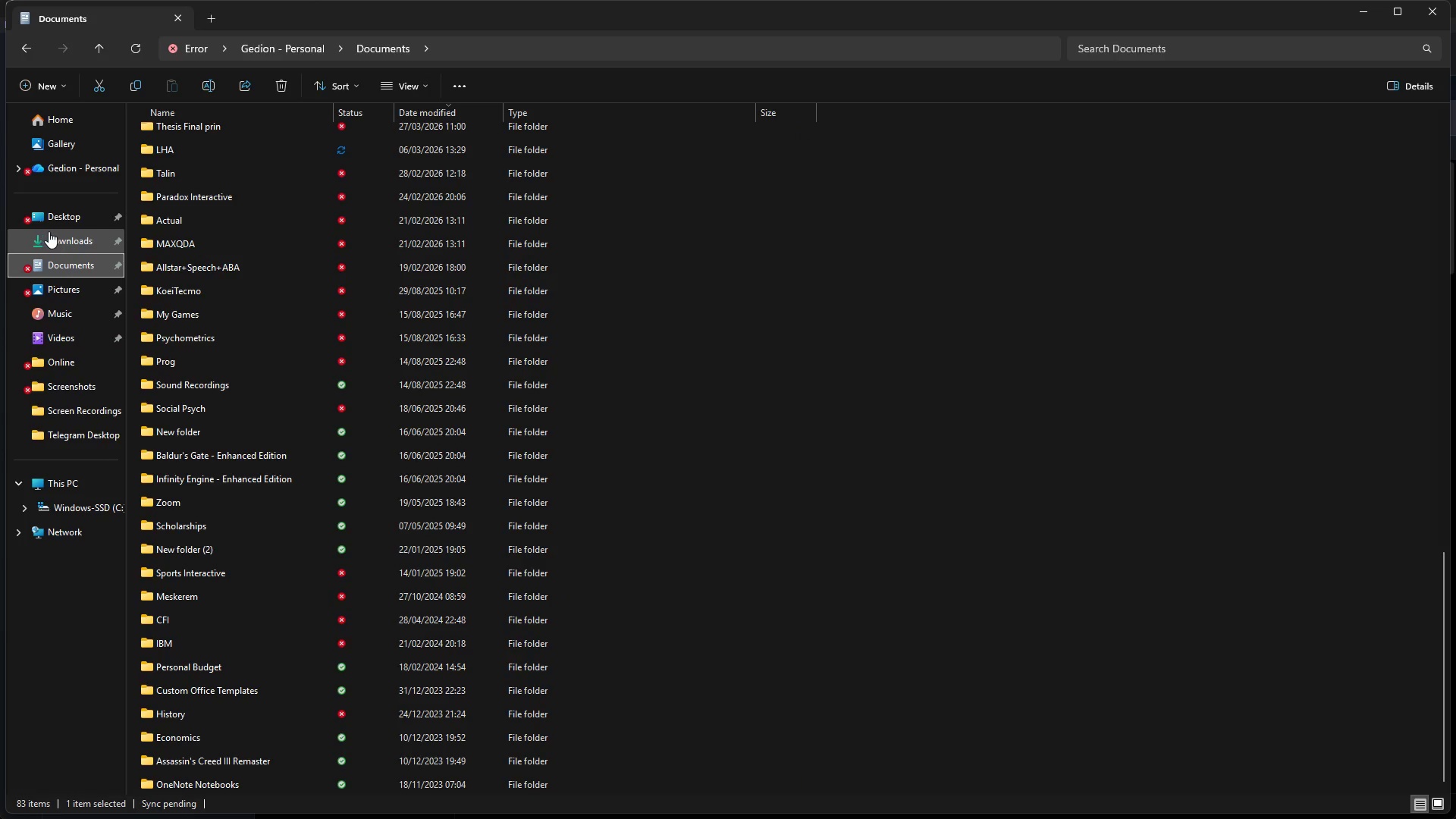 
left_click([49, 231])
 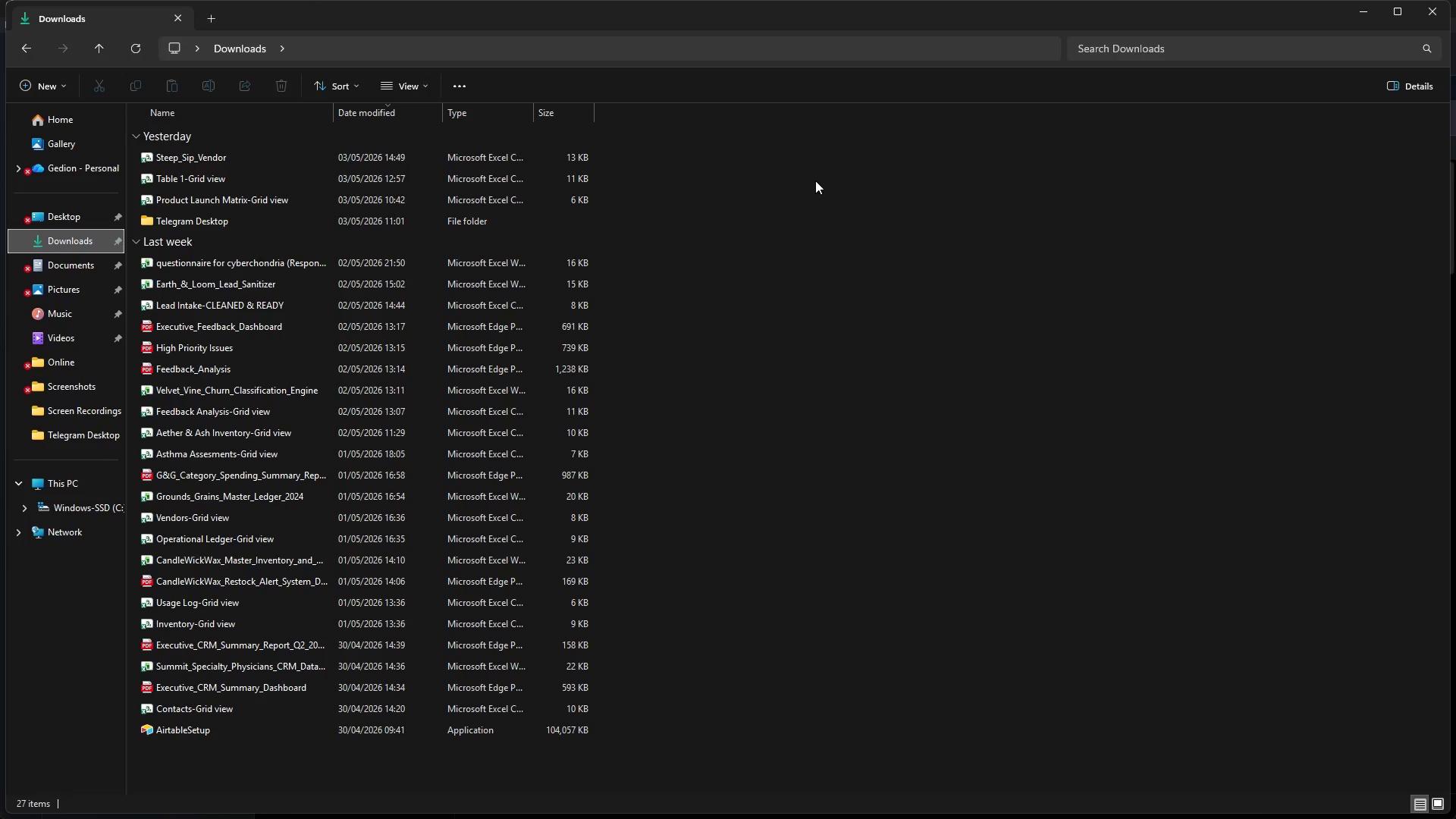 
wait(45.03)
 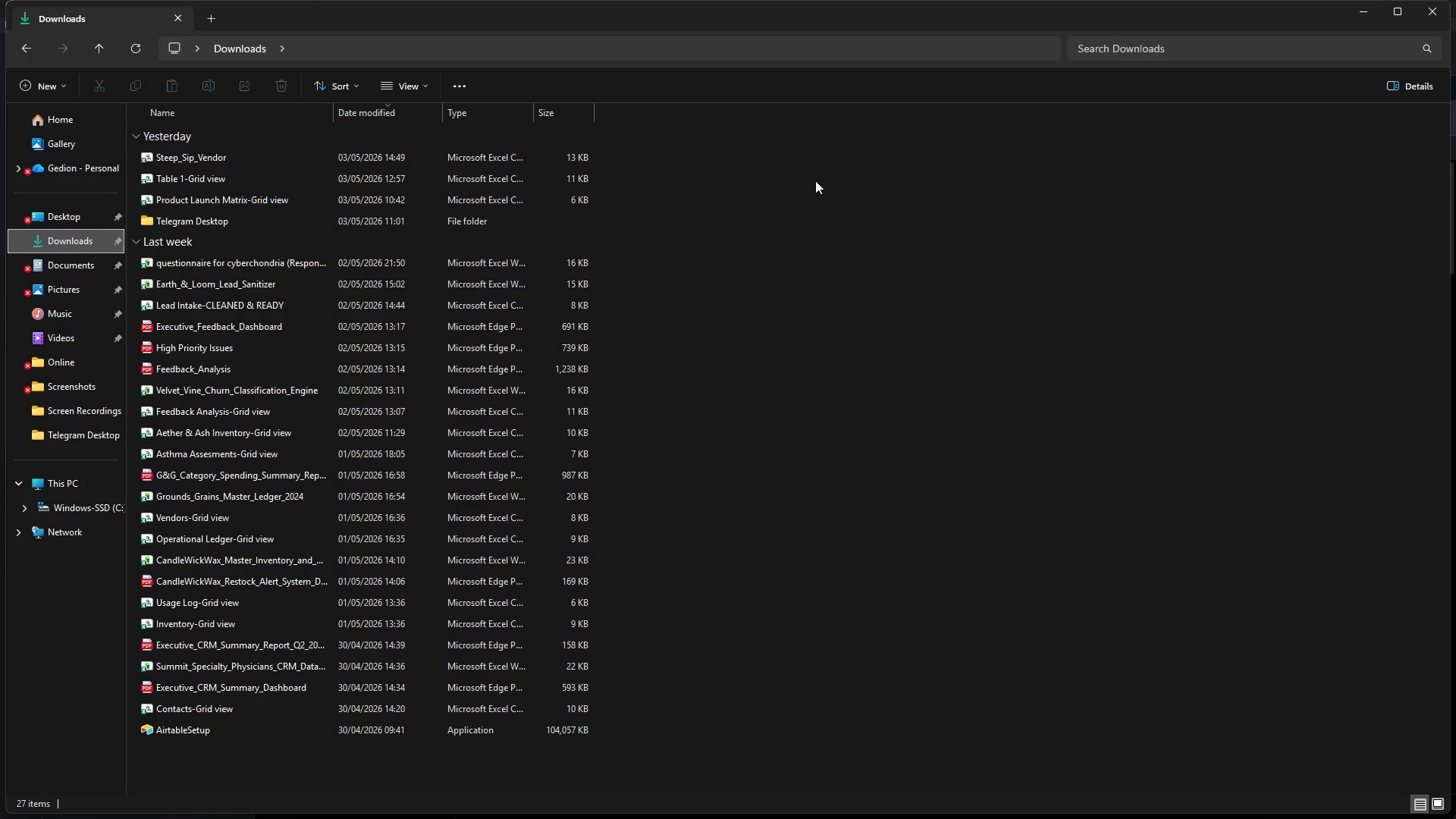 
mouse_move([962, 802])
 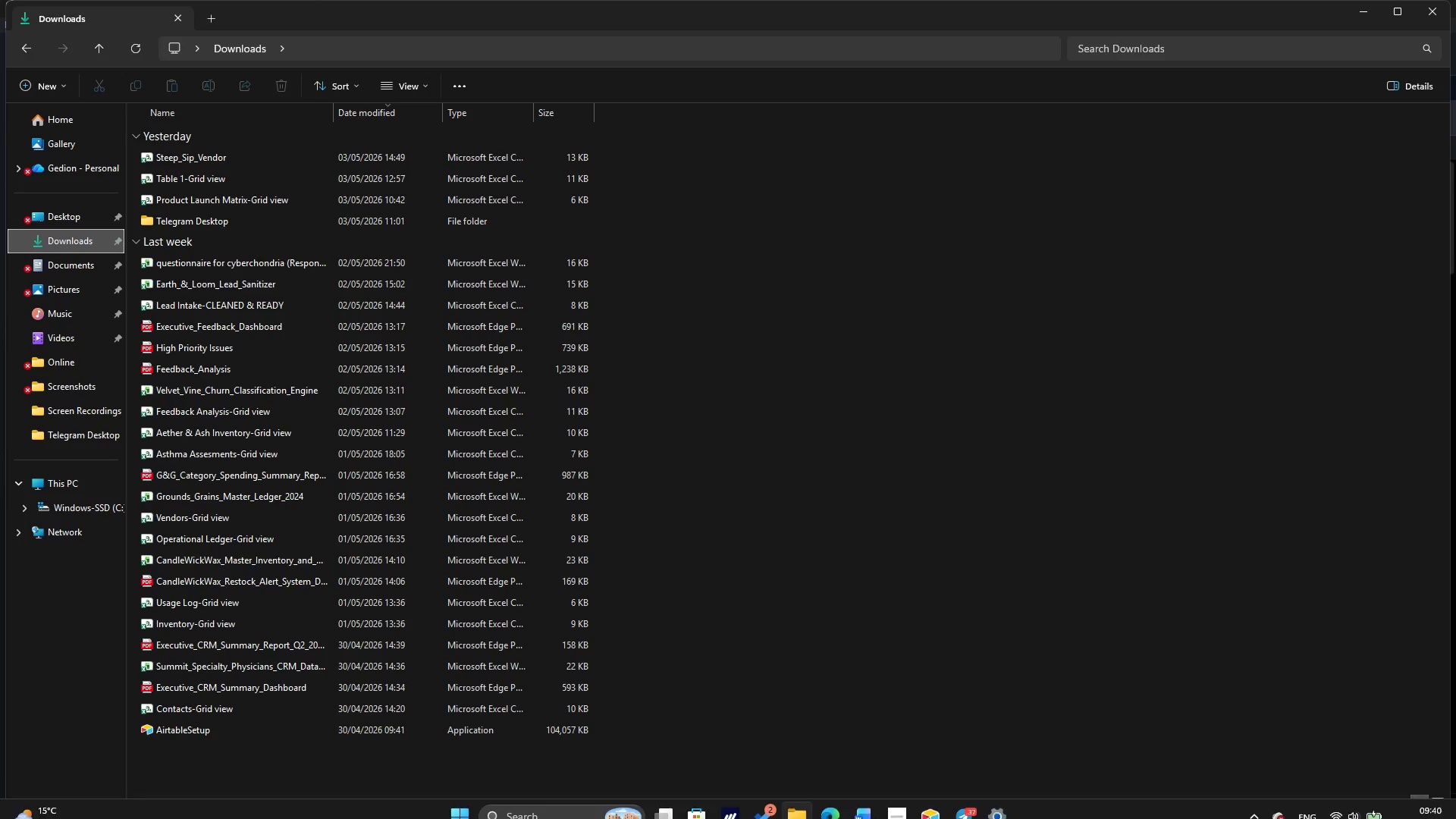 
wait(28.39)
 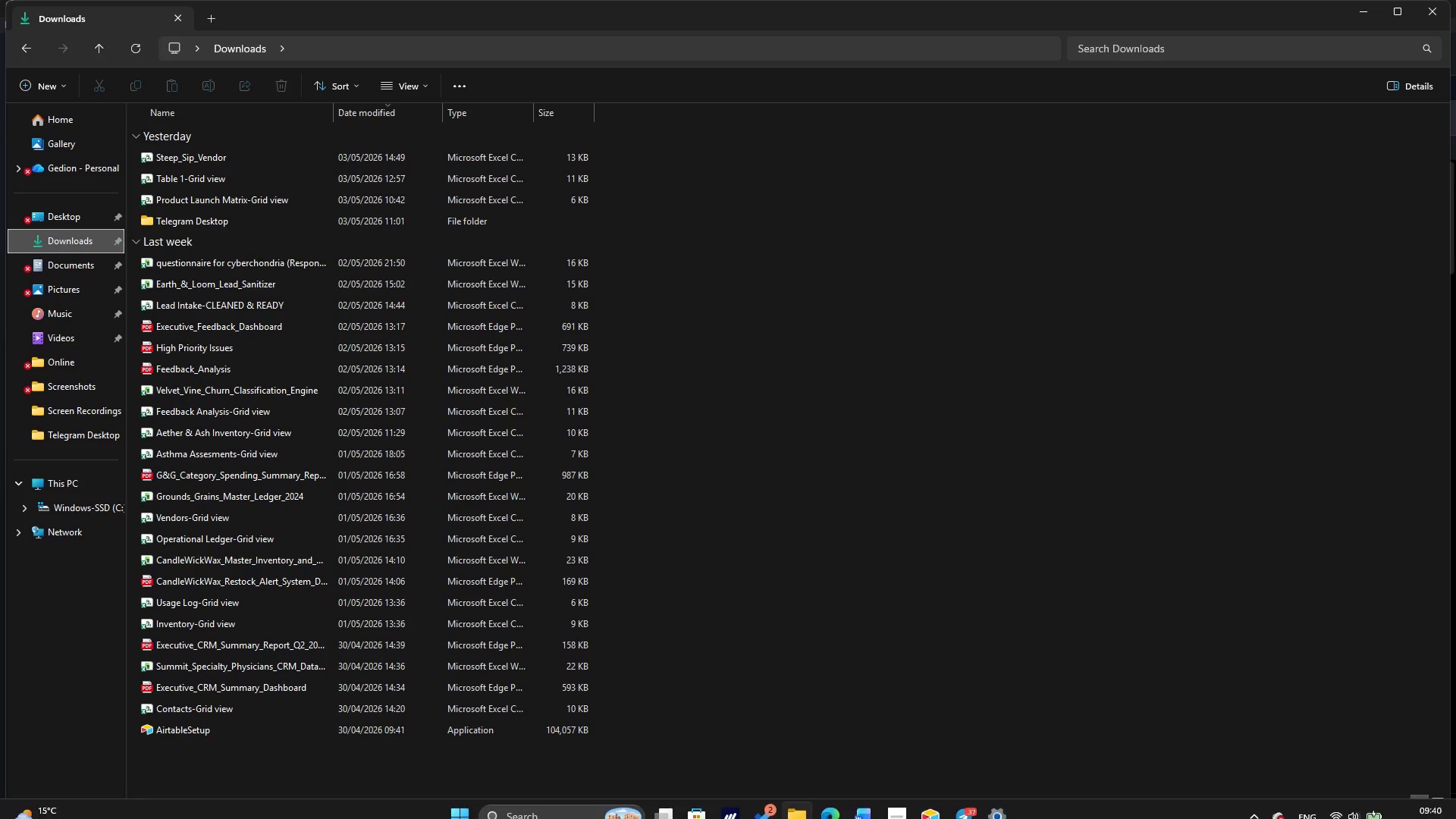 
left_click([146, 124])
 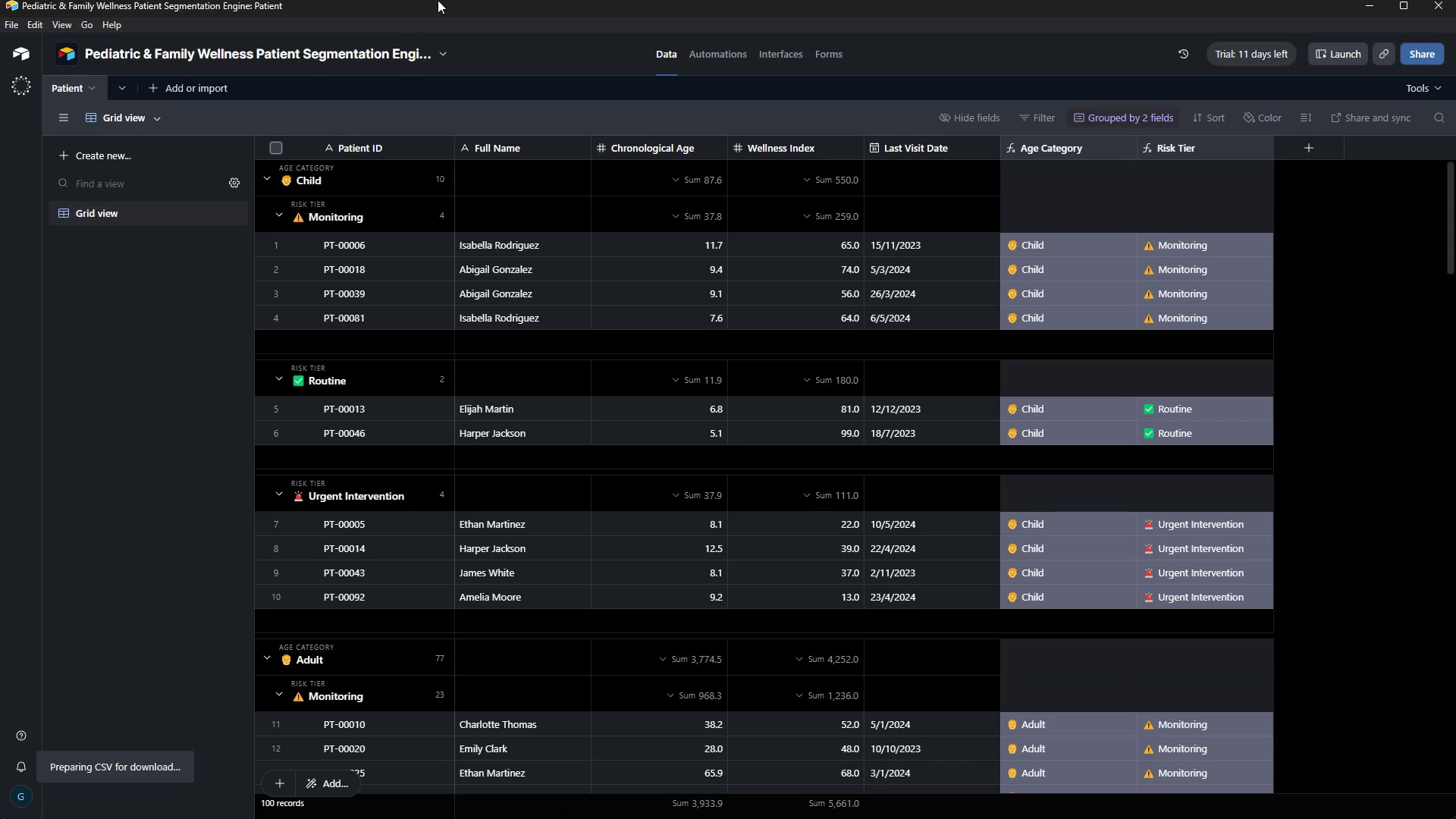 
wait(5.62)
 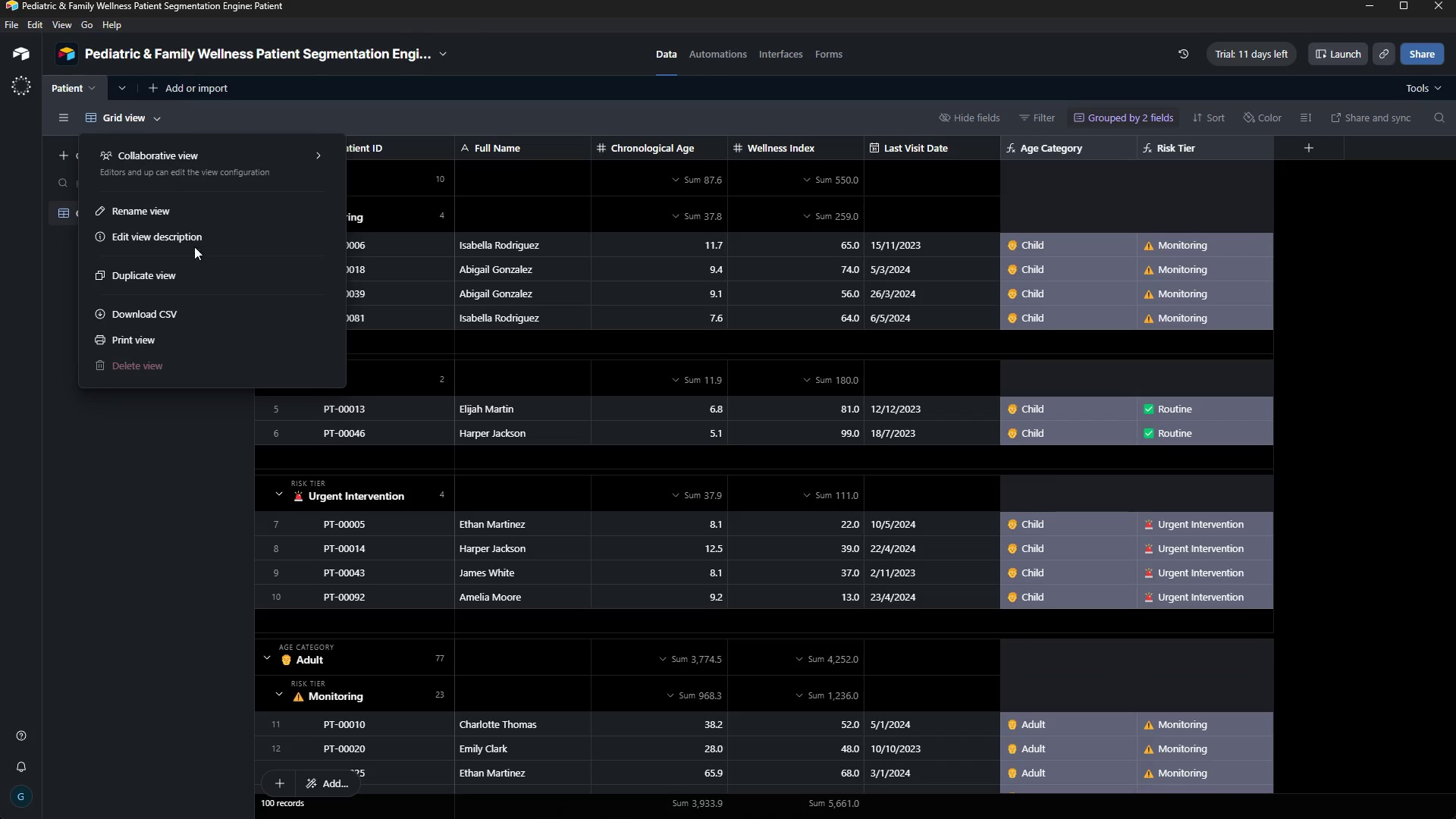 
left_click([1366, 8])
 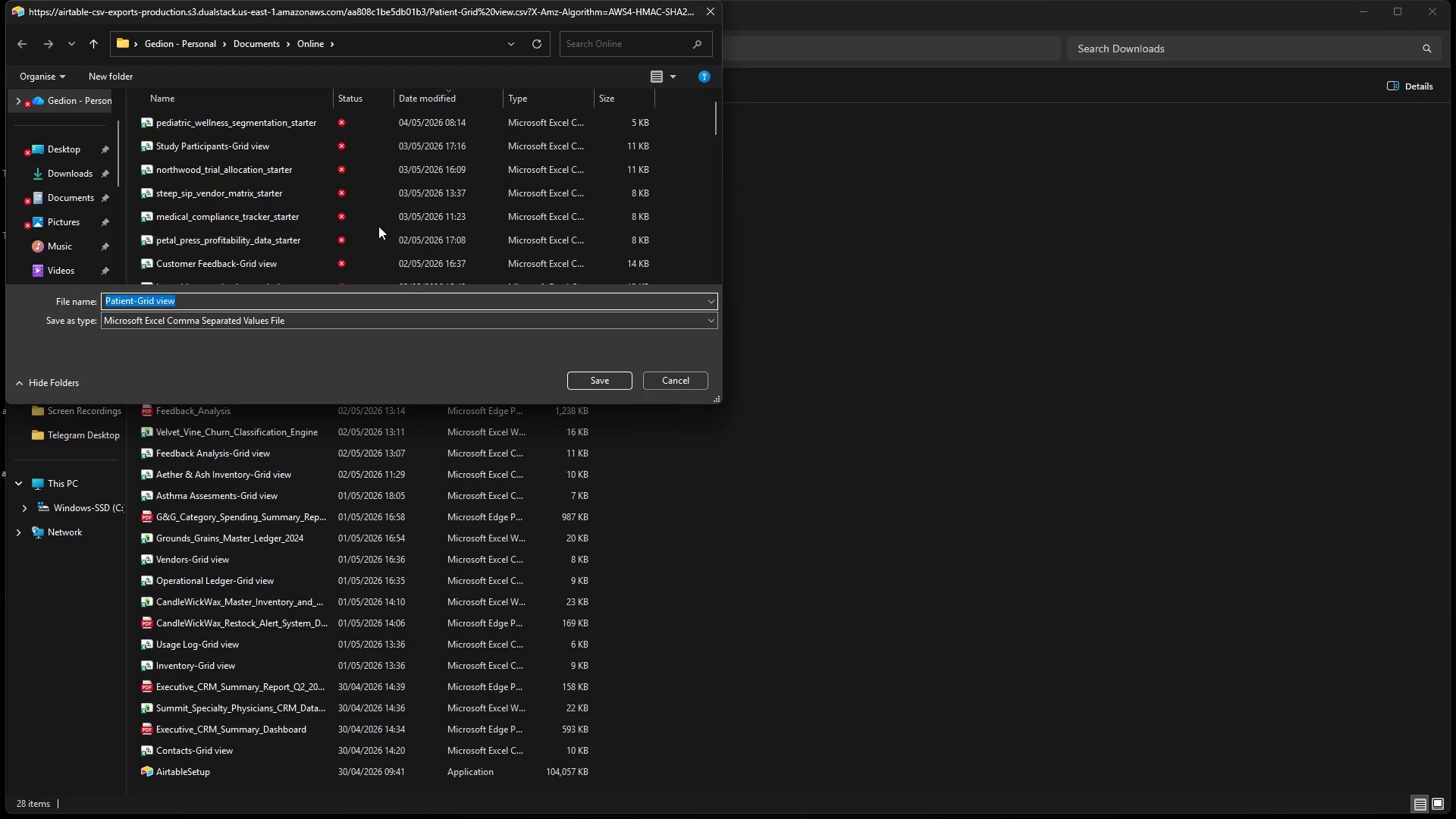 
wait(8.77)
 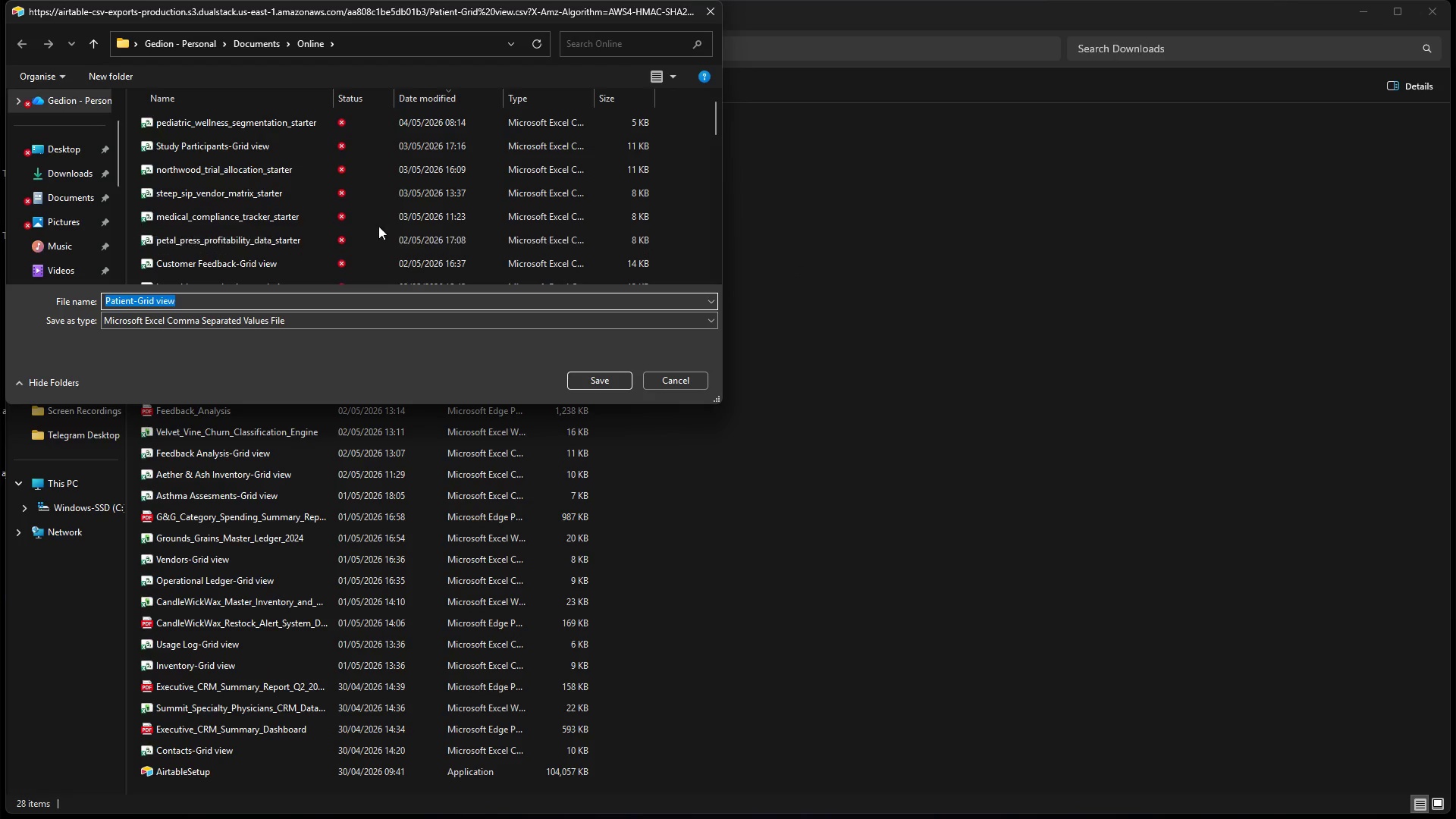 
left_click([579, 383])
 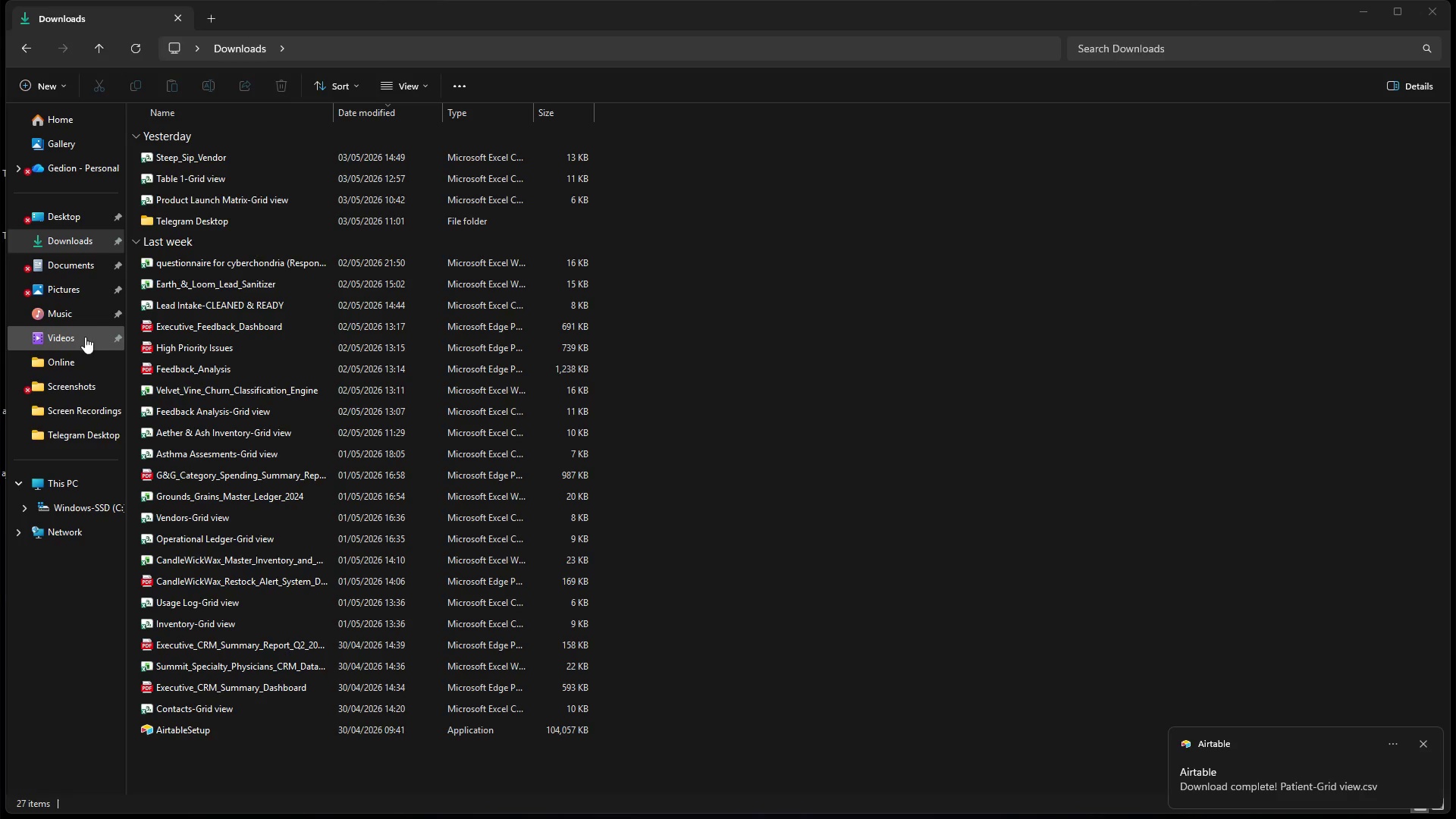 
left_click([90, 357])
 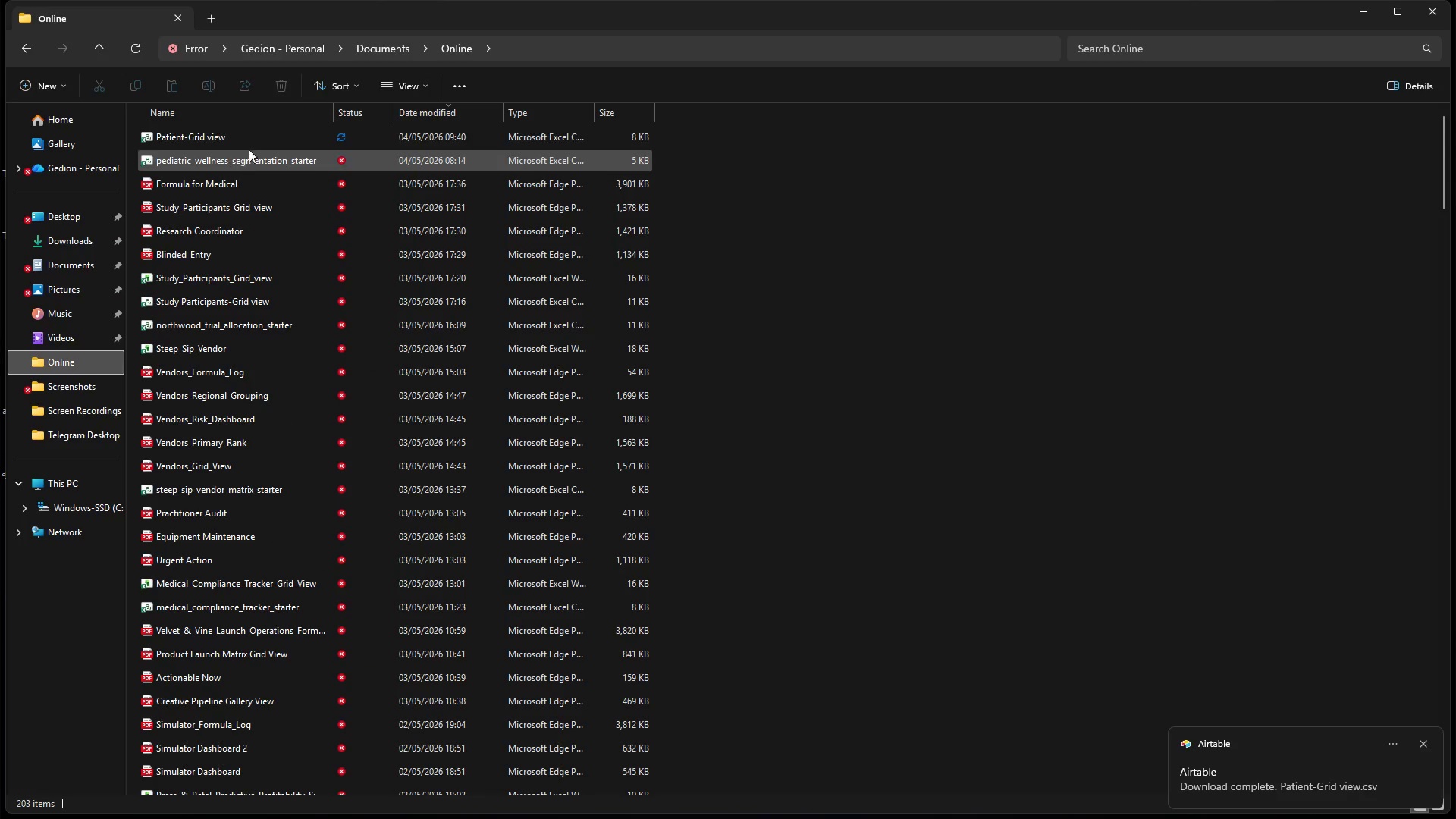 
double_click([253, 136])
 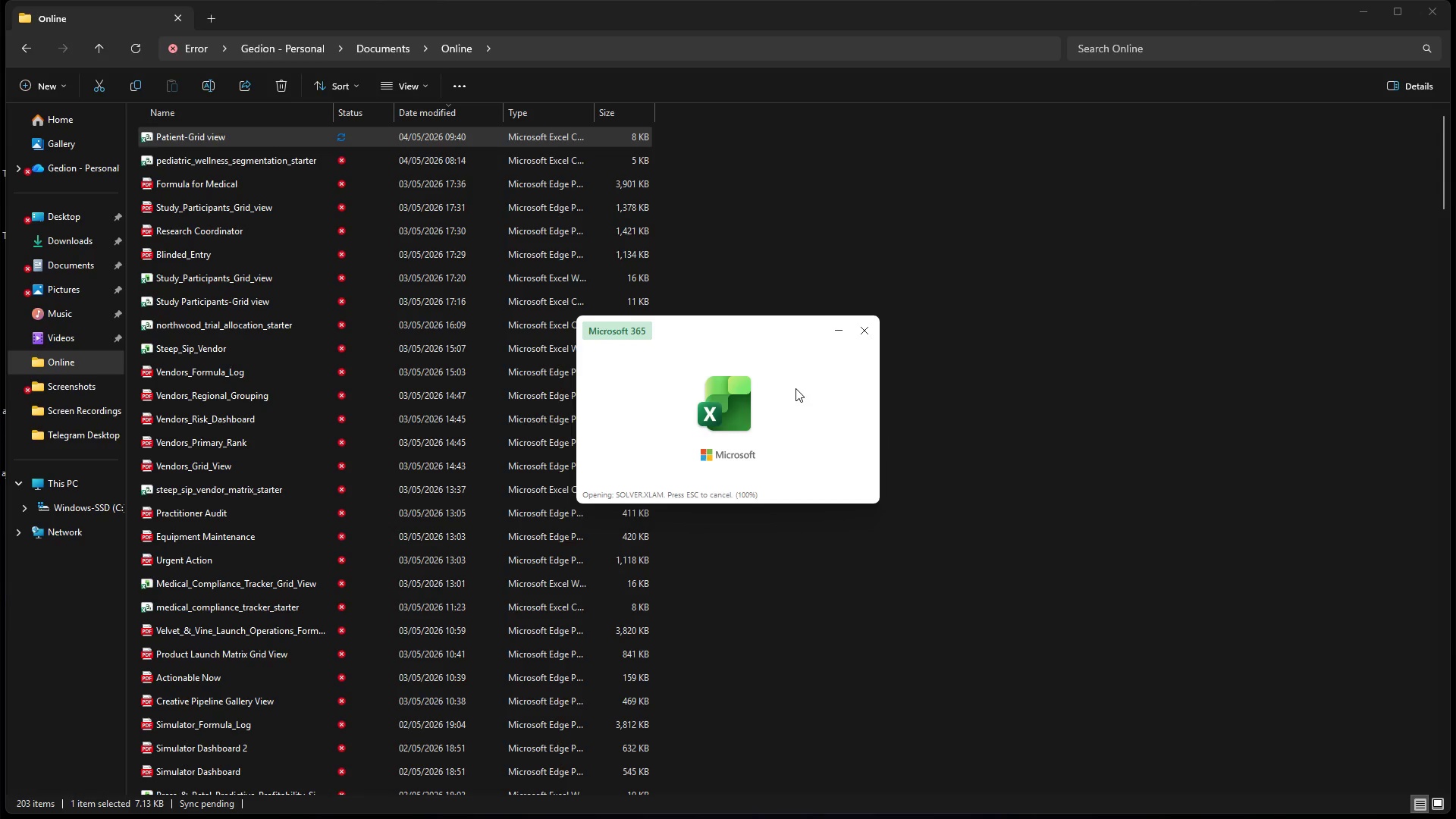 
wait(12.3)
 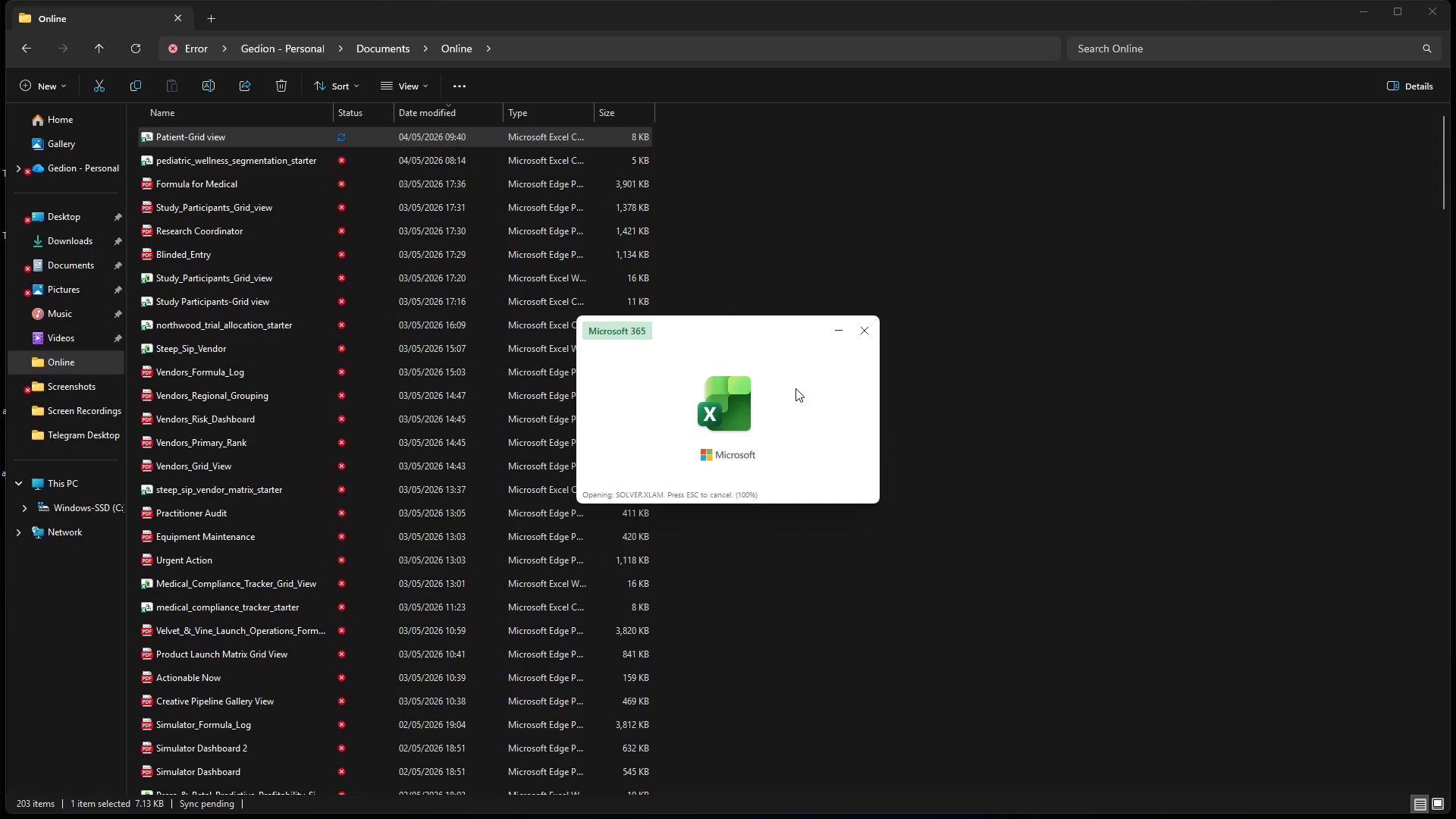 
hold_key(key=ShiftRight, duration=0.38)
 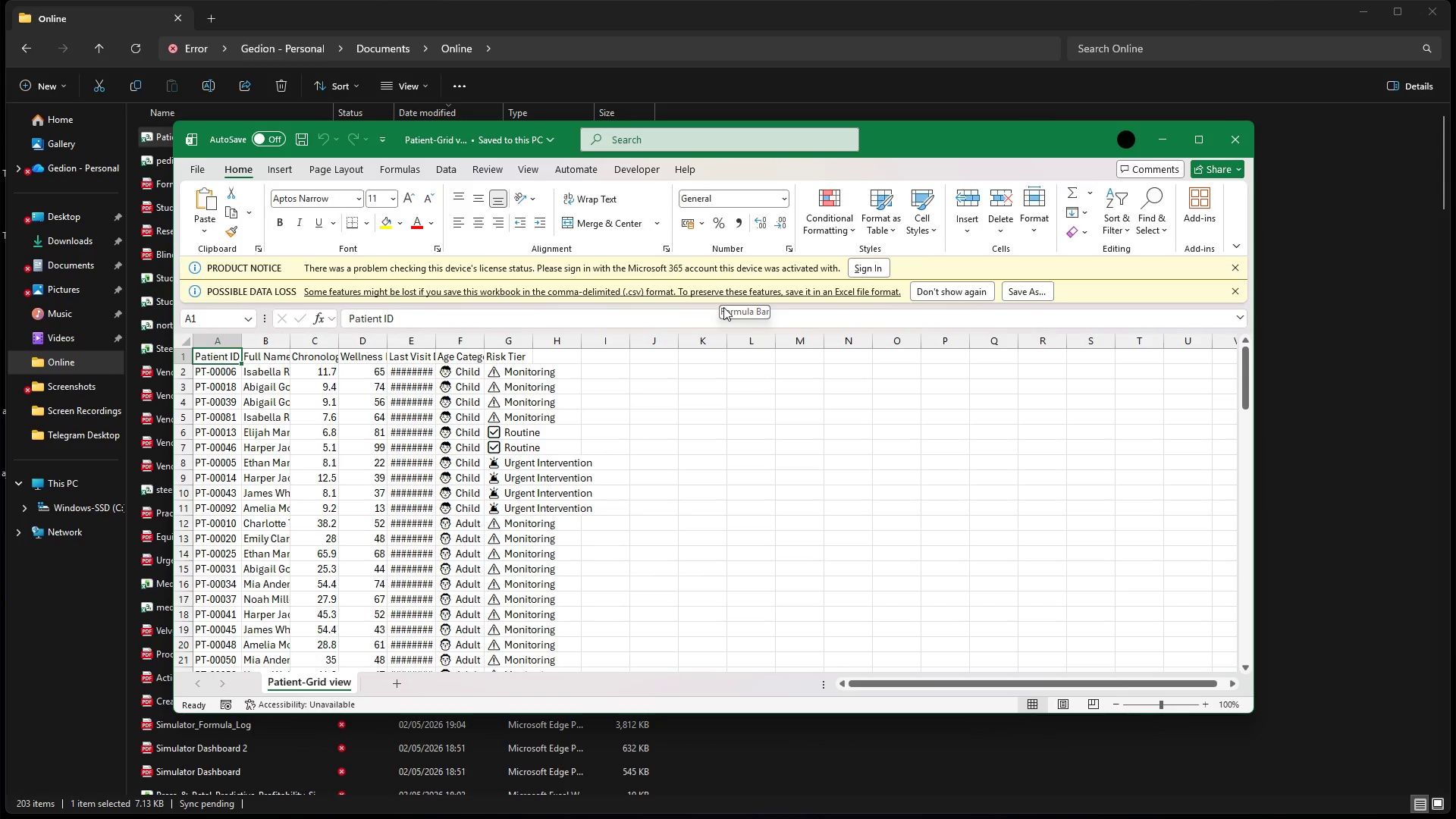 
key(Shift+ArrowRight)
 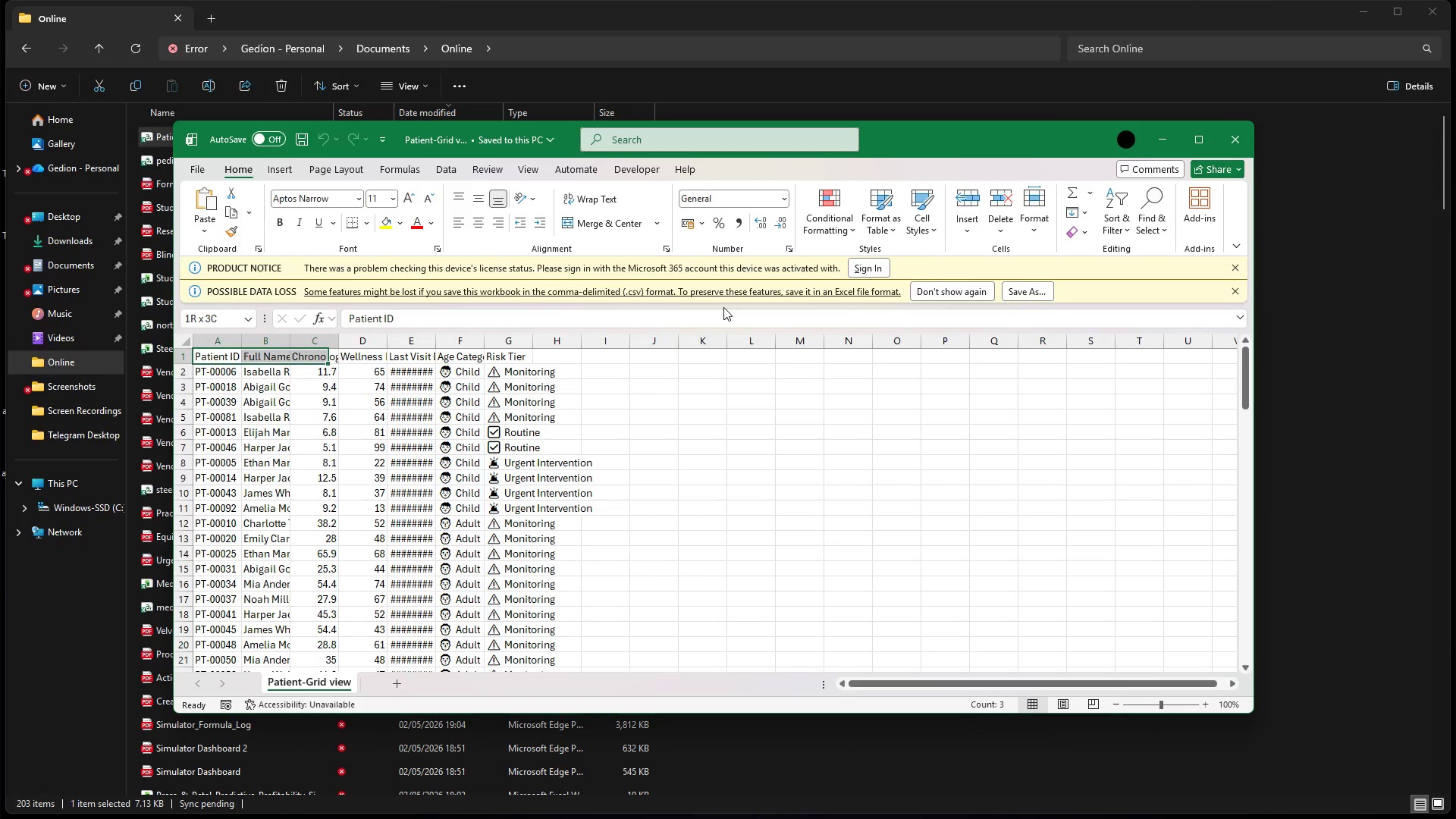 
key(Shift+ArrowRight)
 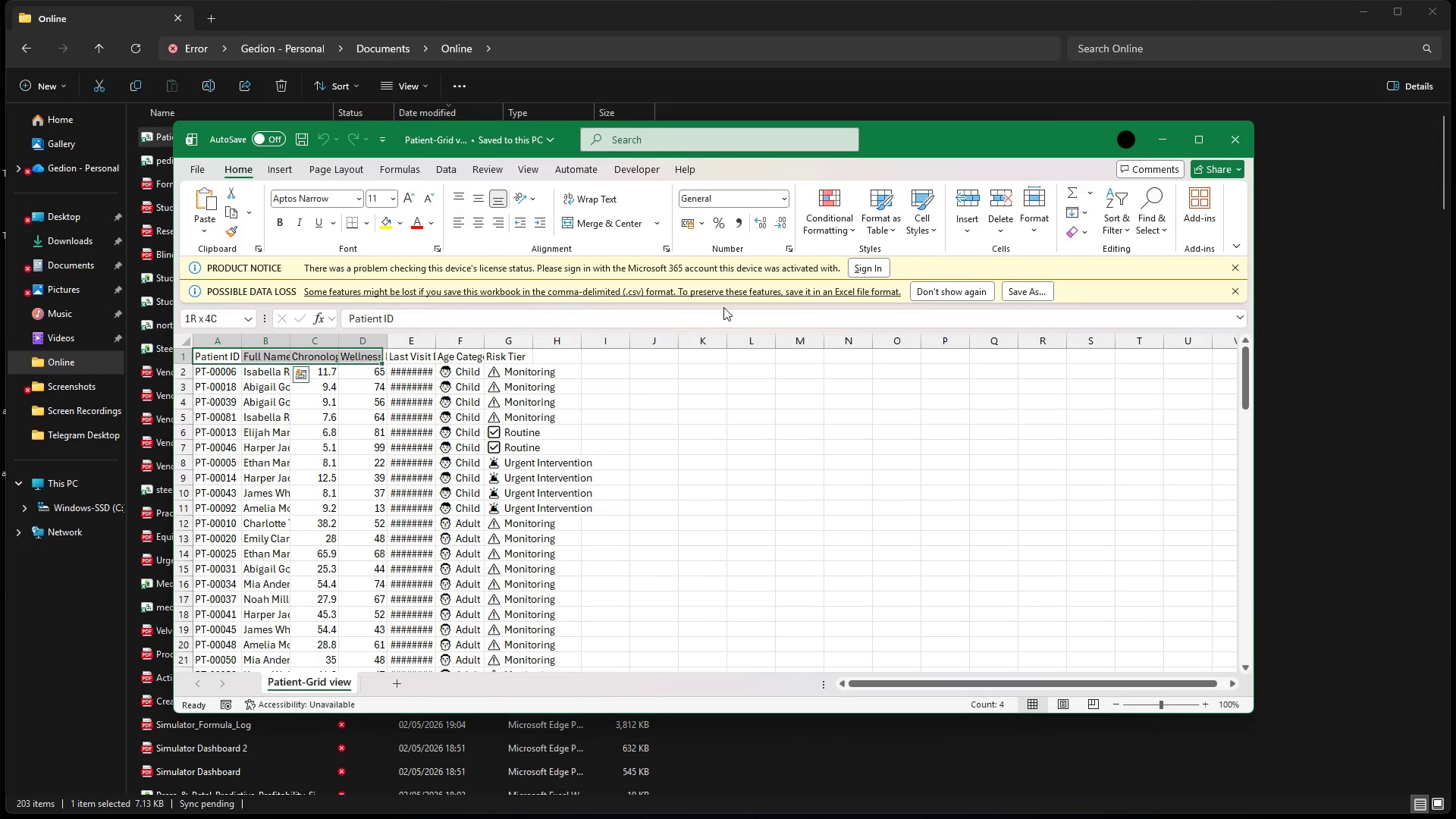 
key(Shift+ArrowRight)
 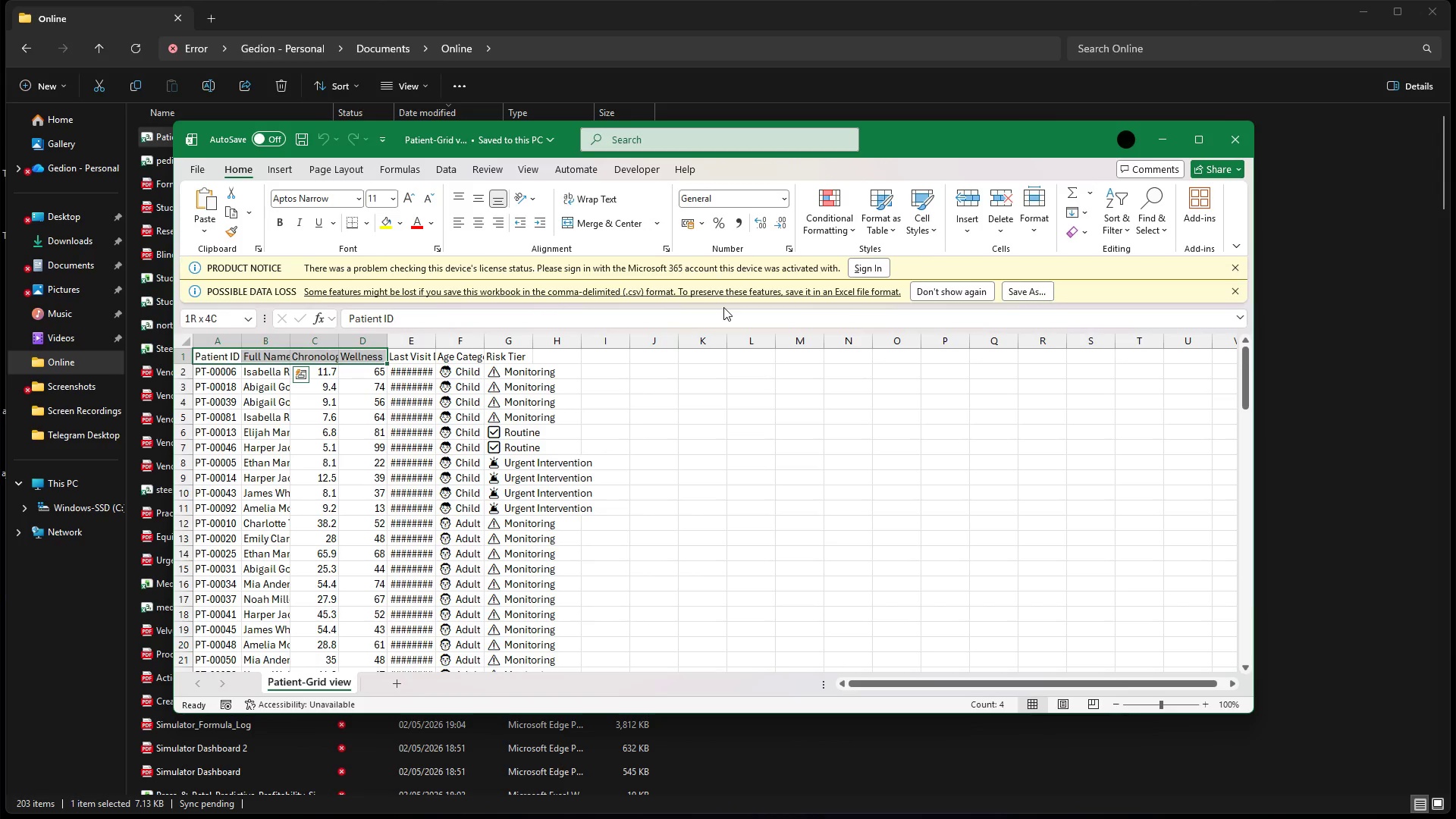 
key(Shift+ArrowRight)
 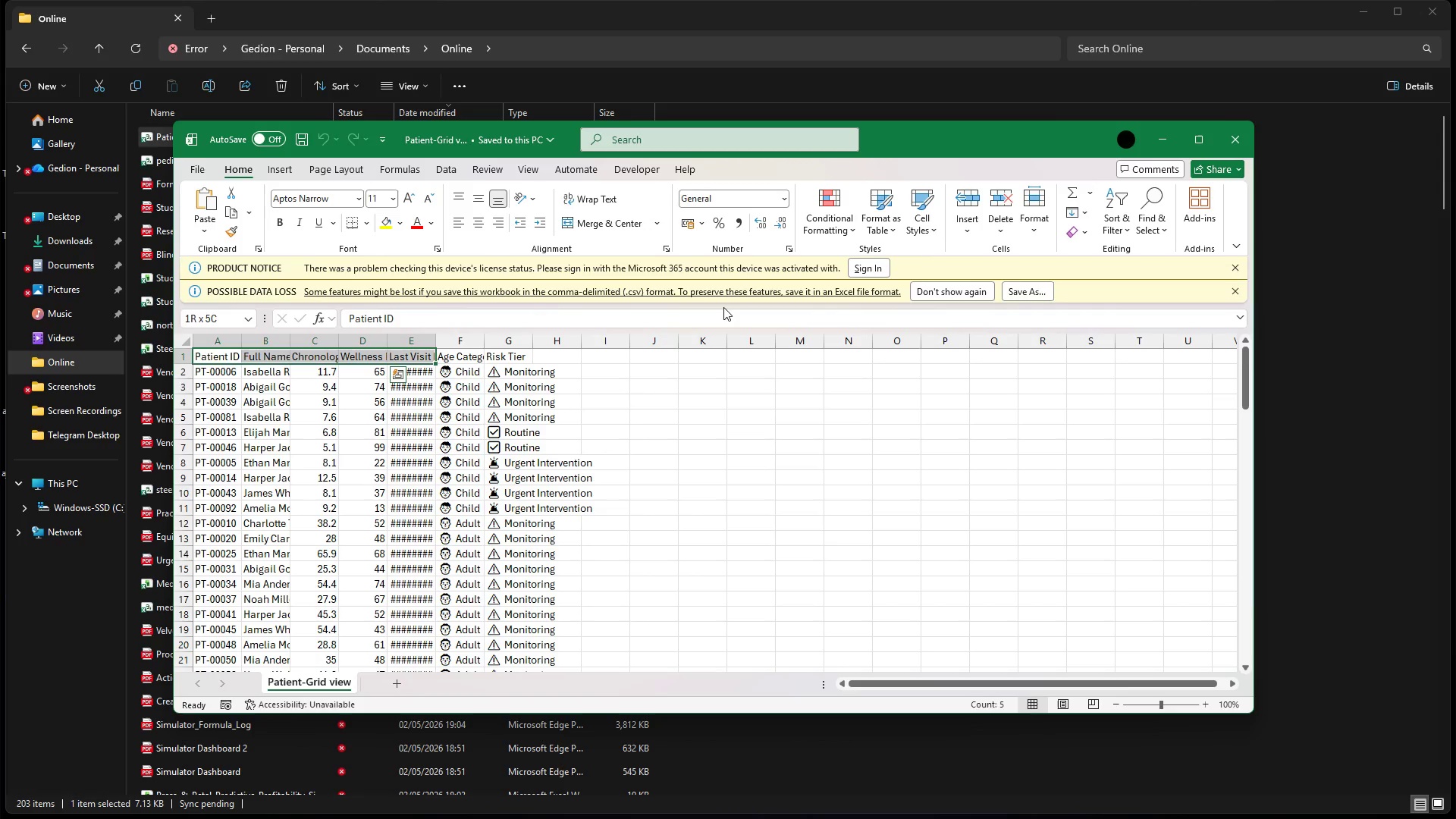 
key(Shift+ArrowRight)
 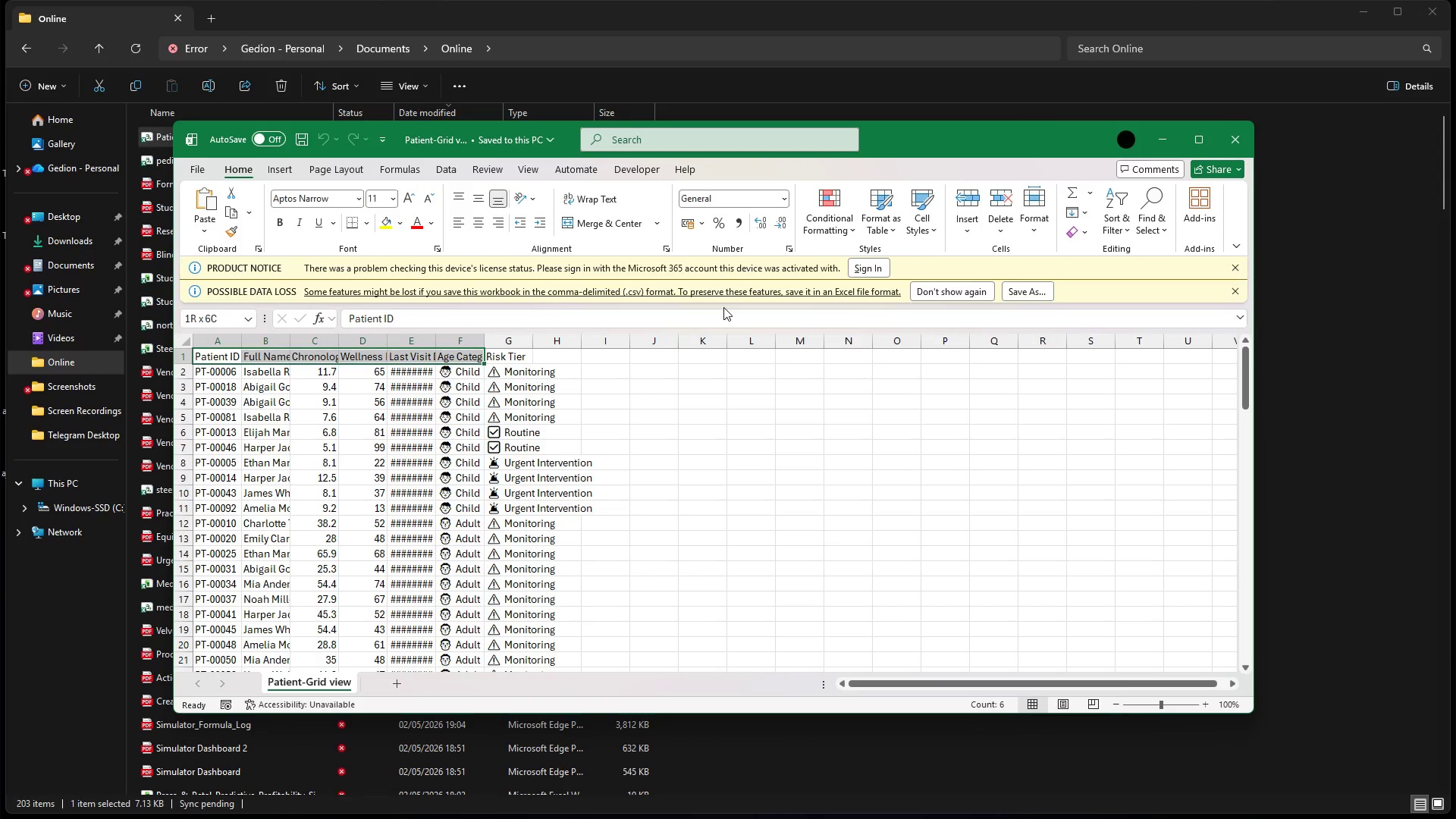 
key(Shift+ArrowRight)
 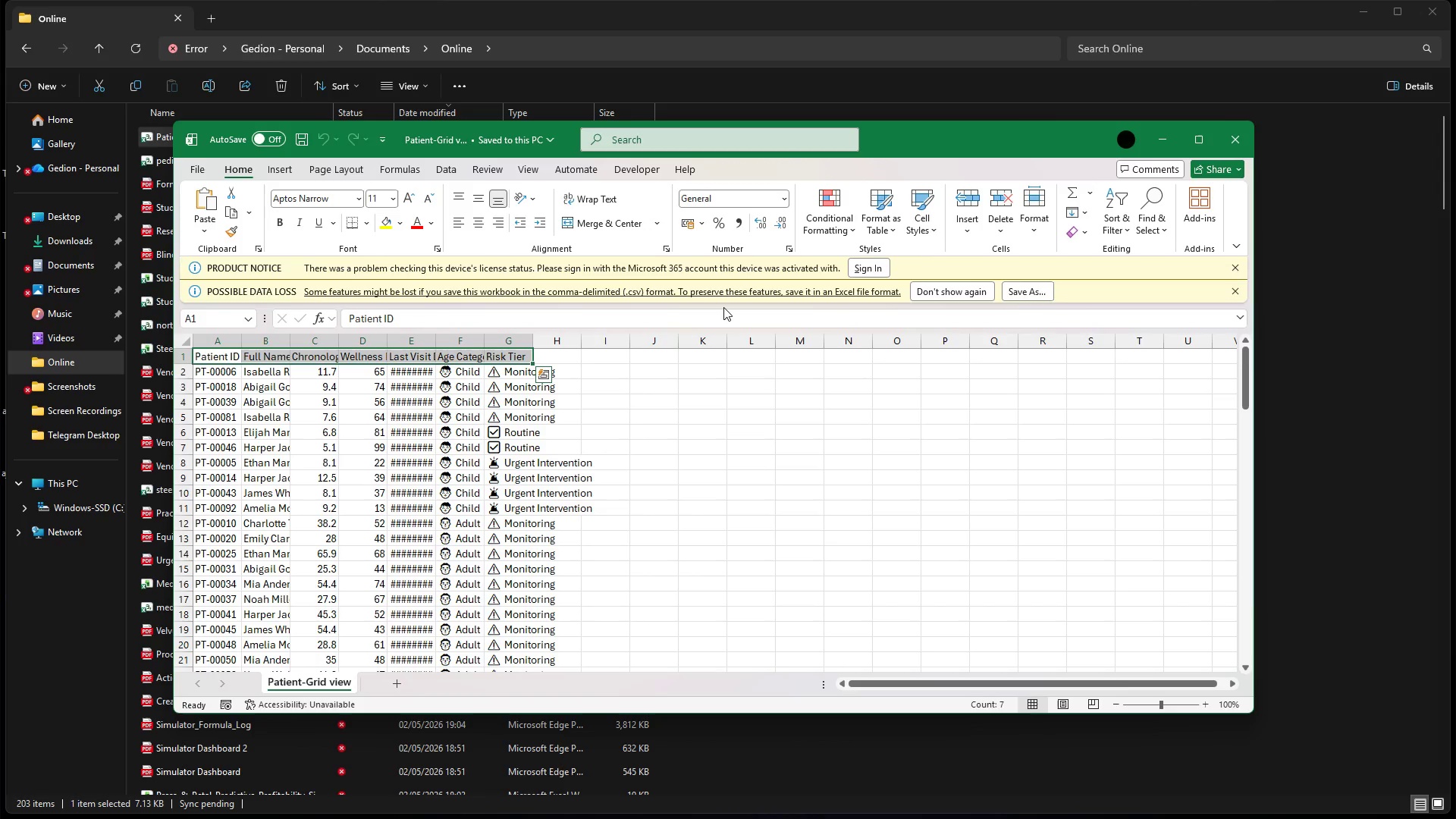 
key(Control+B)
 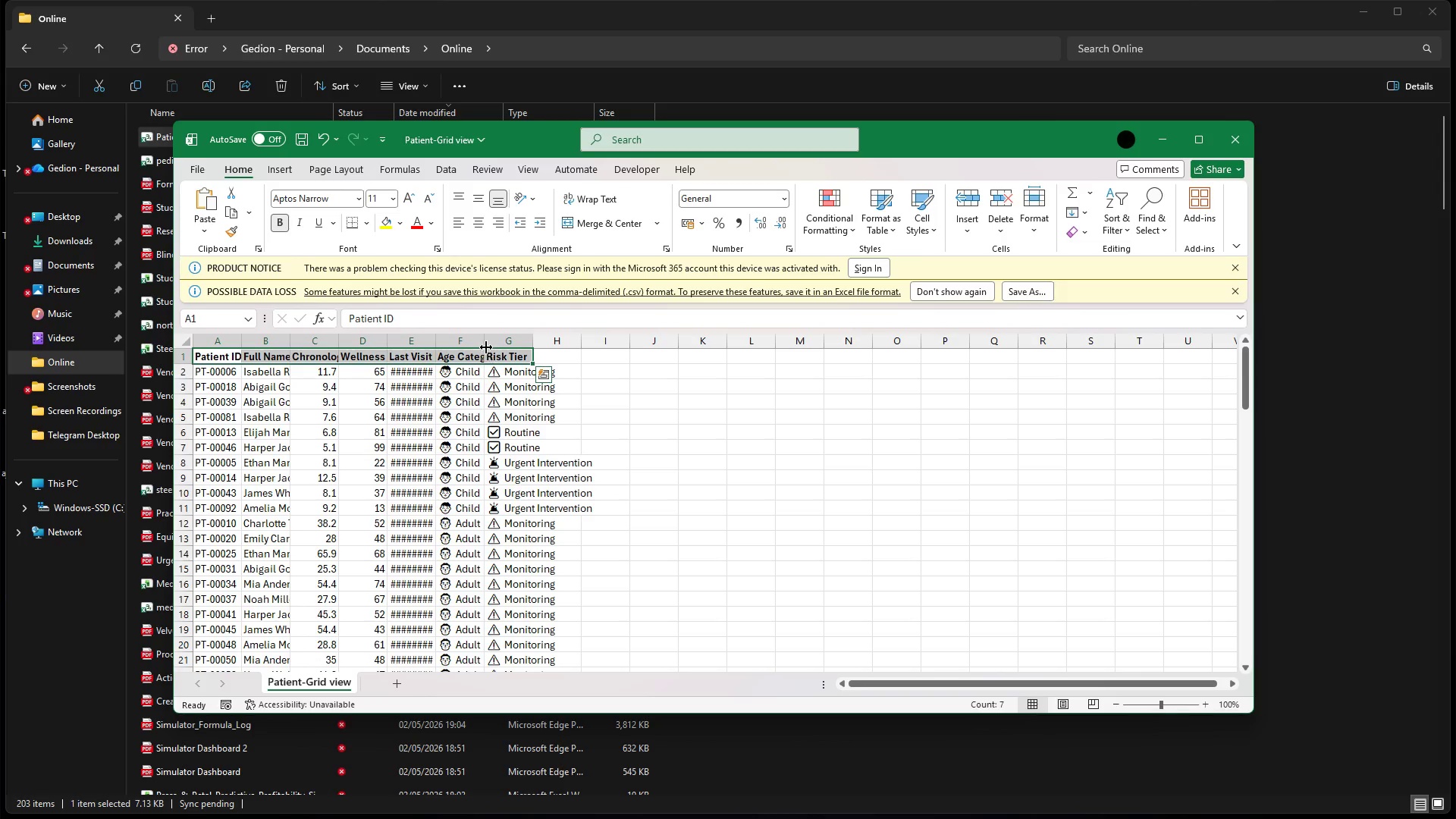 
double_click([486, 342])
 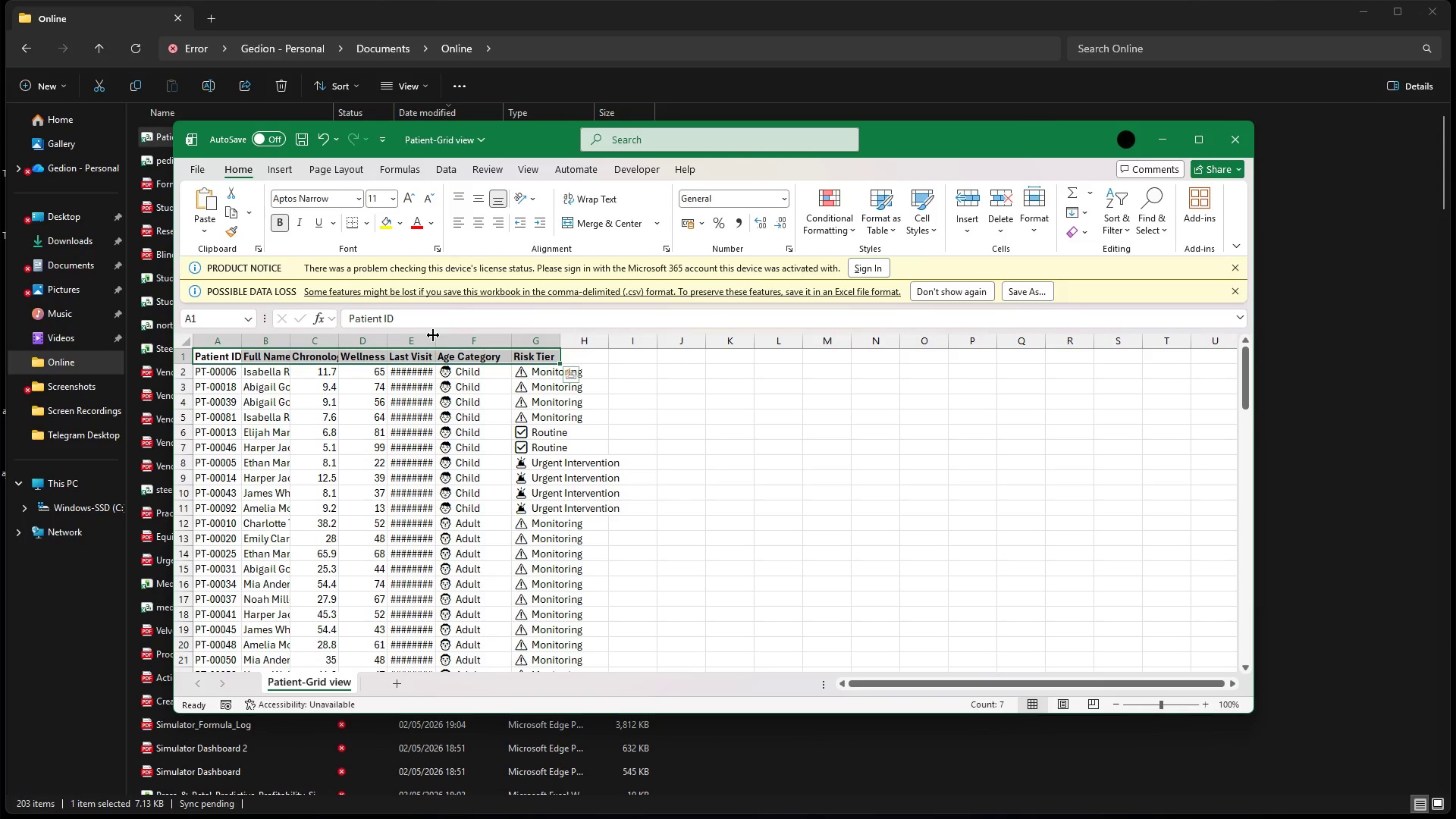 
double_click([433, 336])
 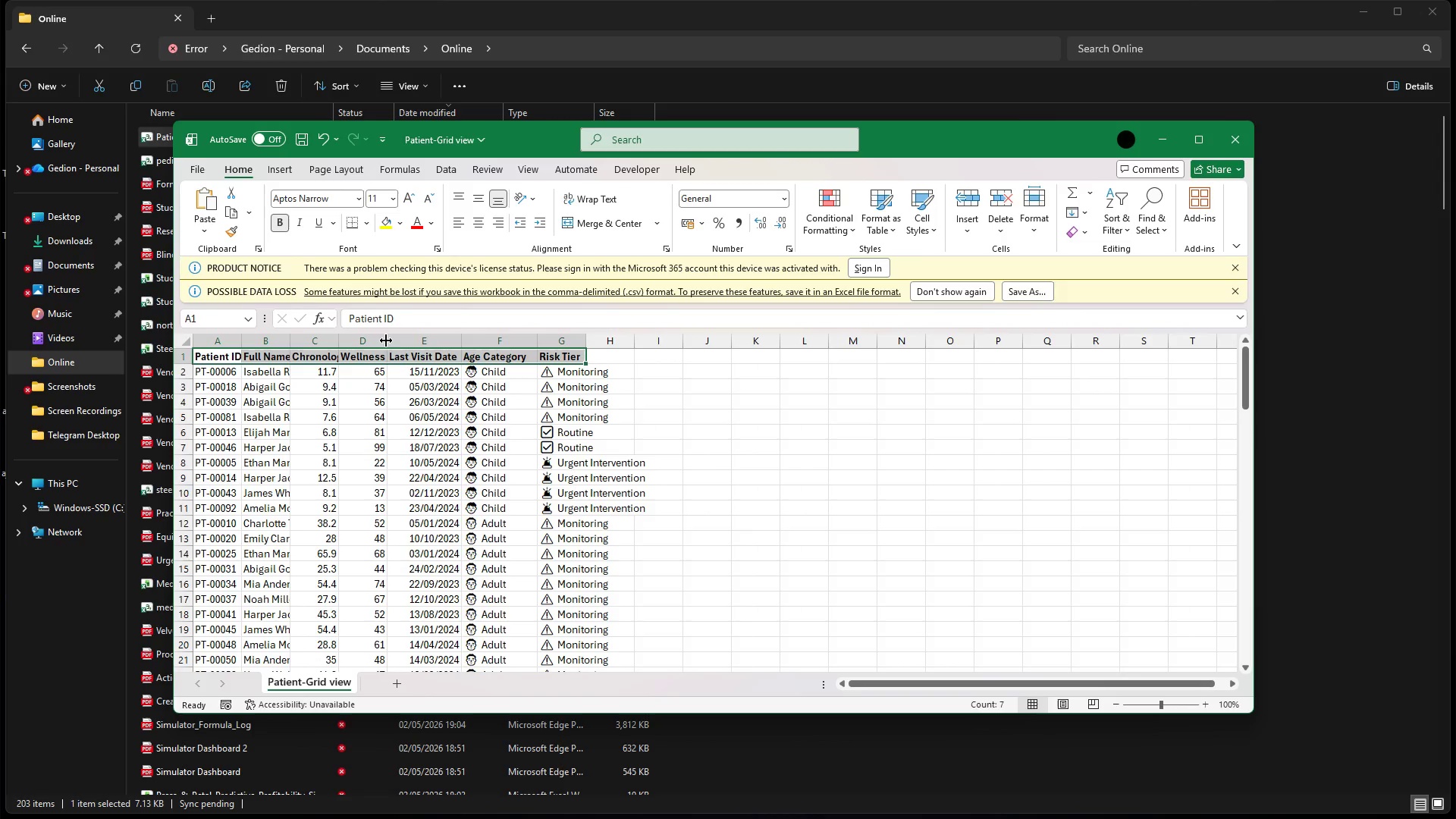 
double_click([389, 339])
 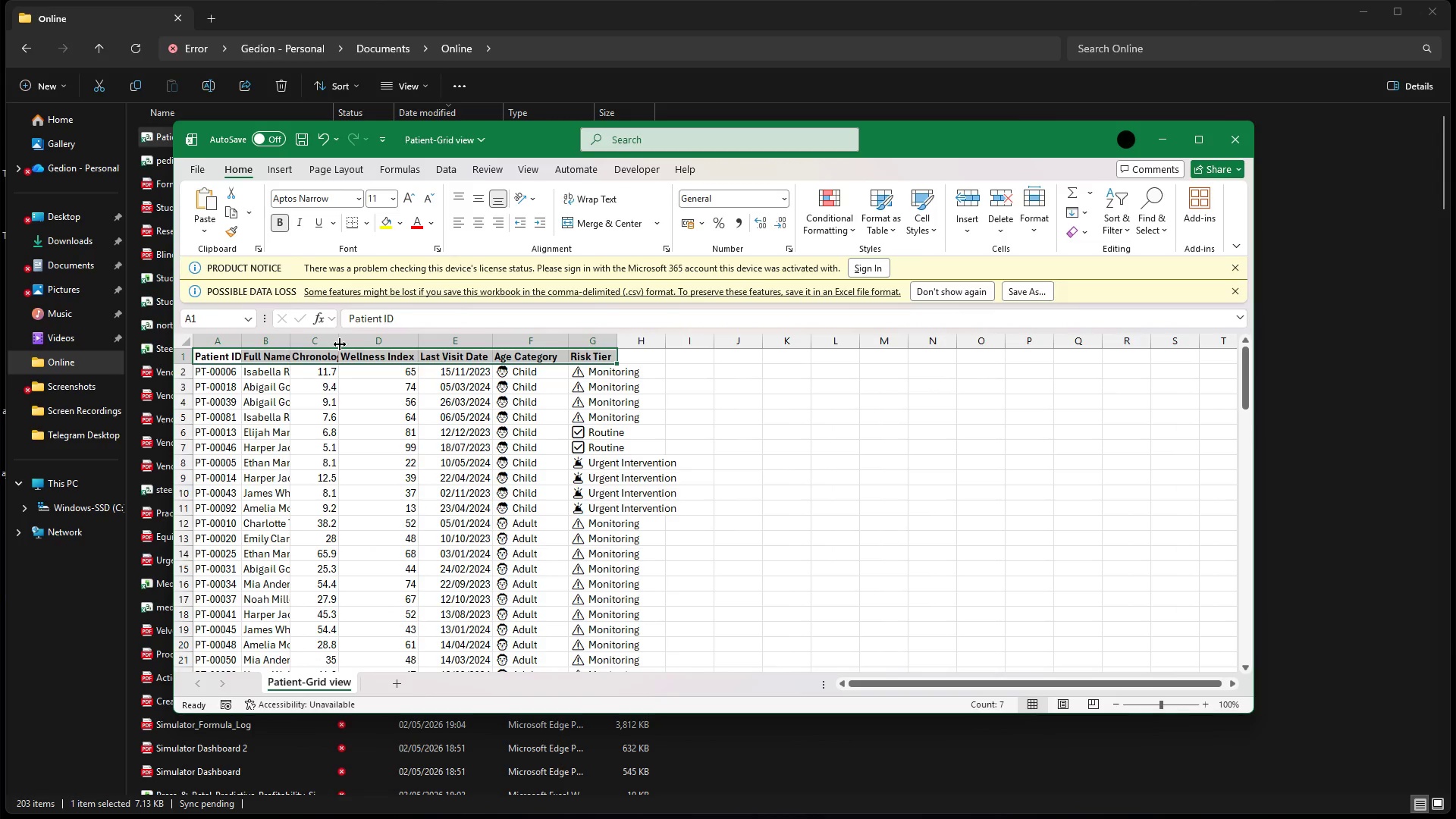 
double_click([340, 344])
 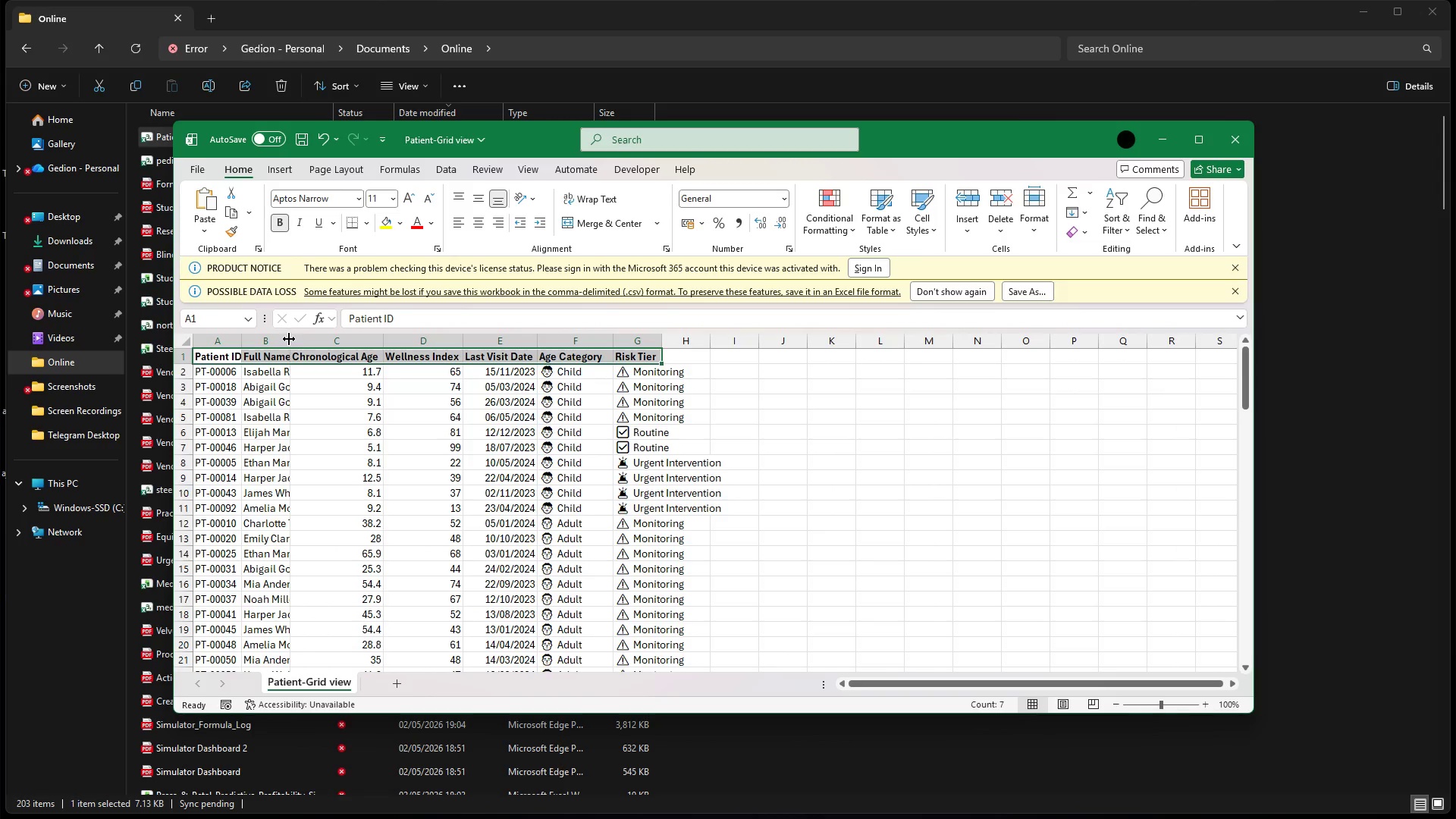 
double_click([289, 338])
 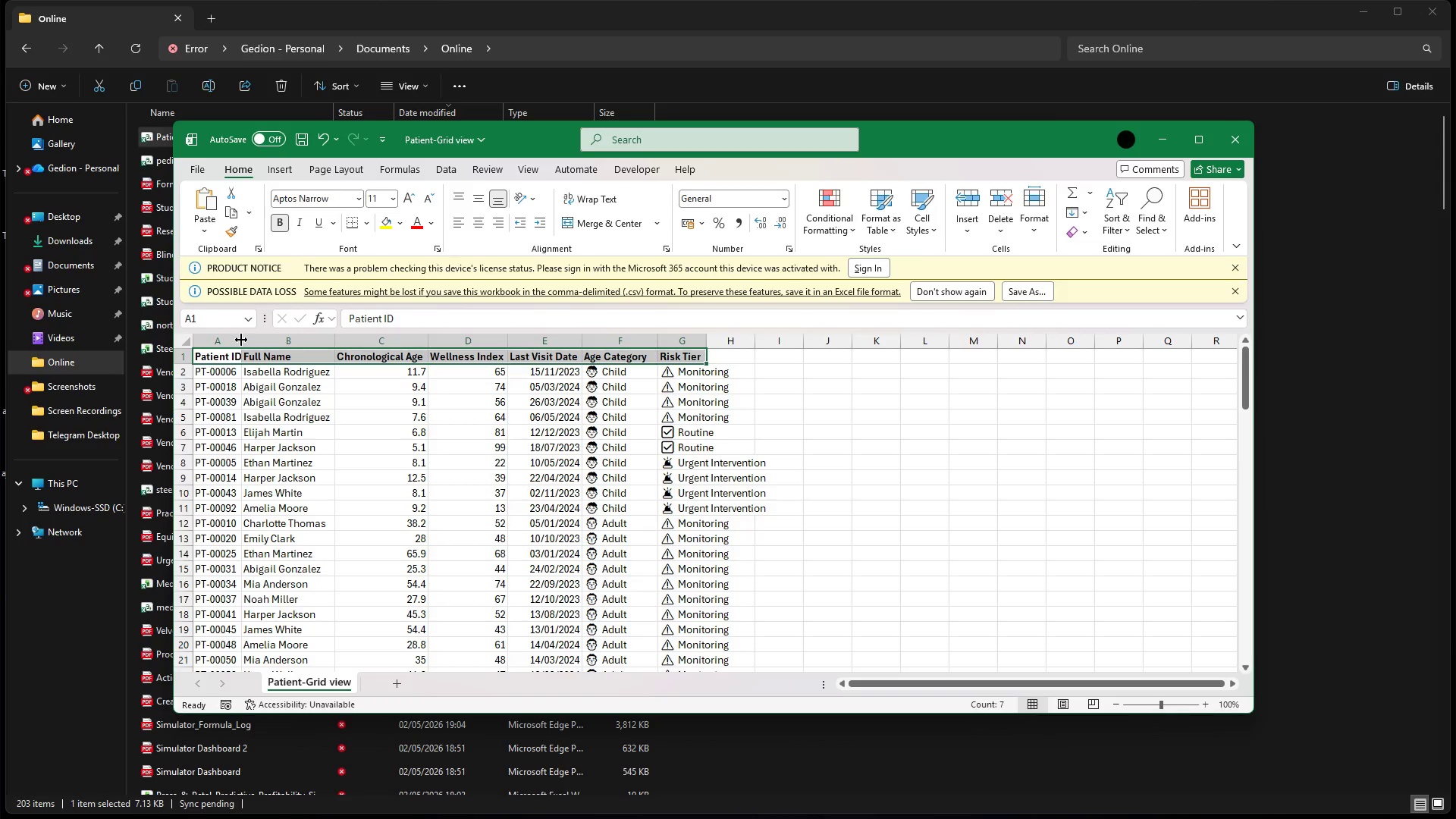 
double_click([242, 340])
 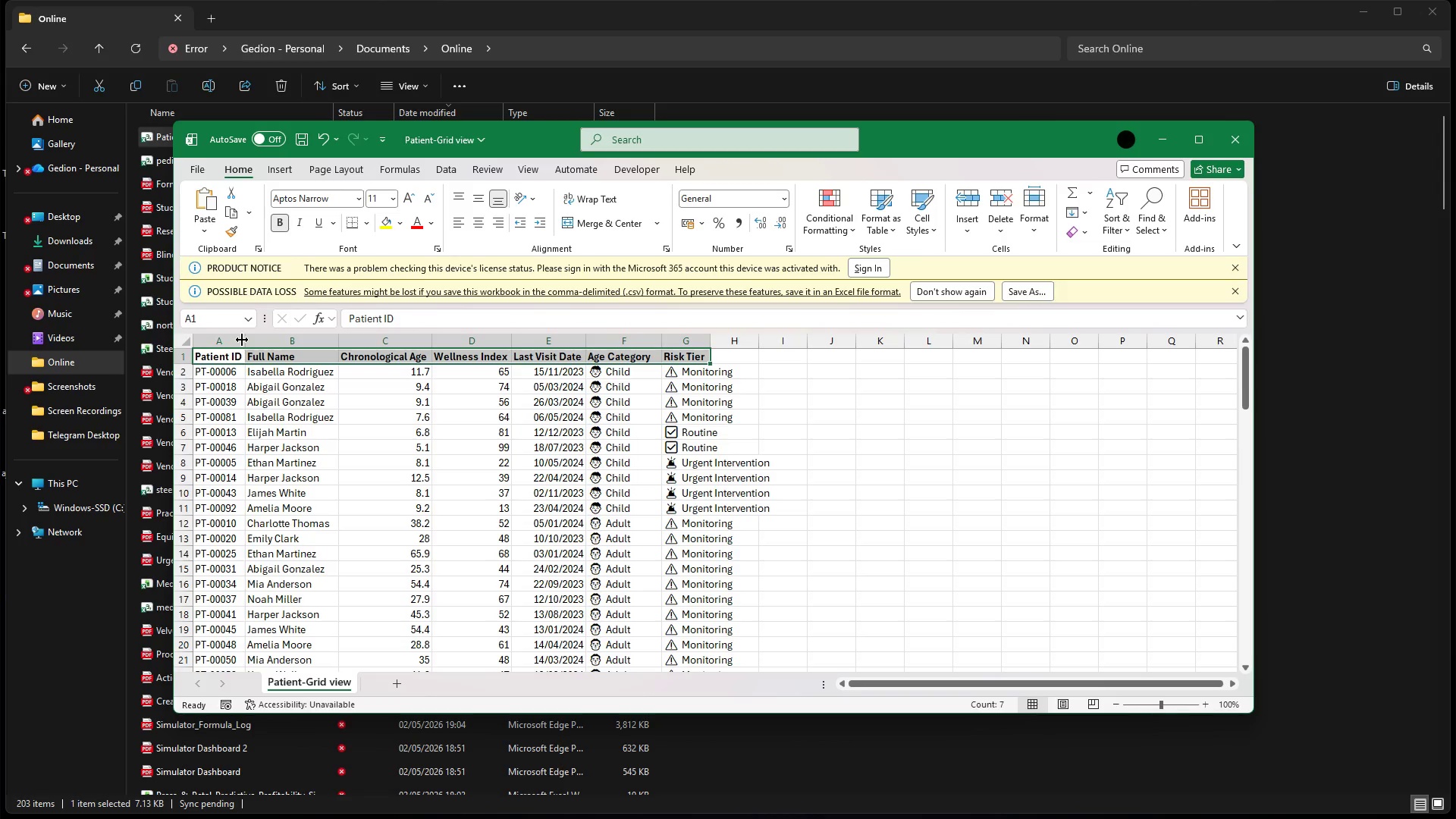 
wait(6.67)
 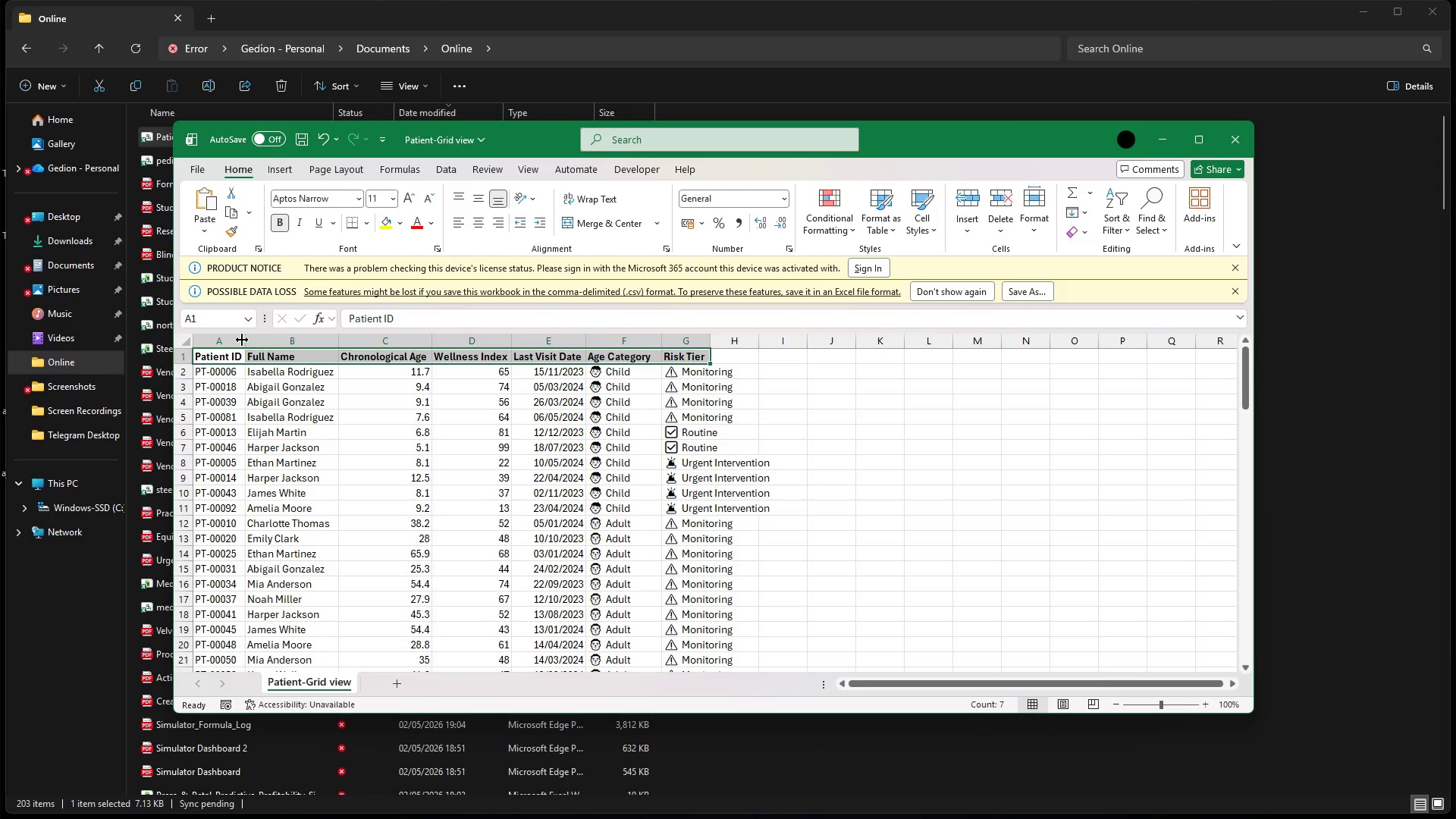 
left_click([837, 425])
 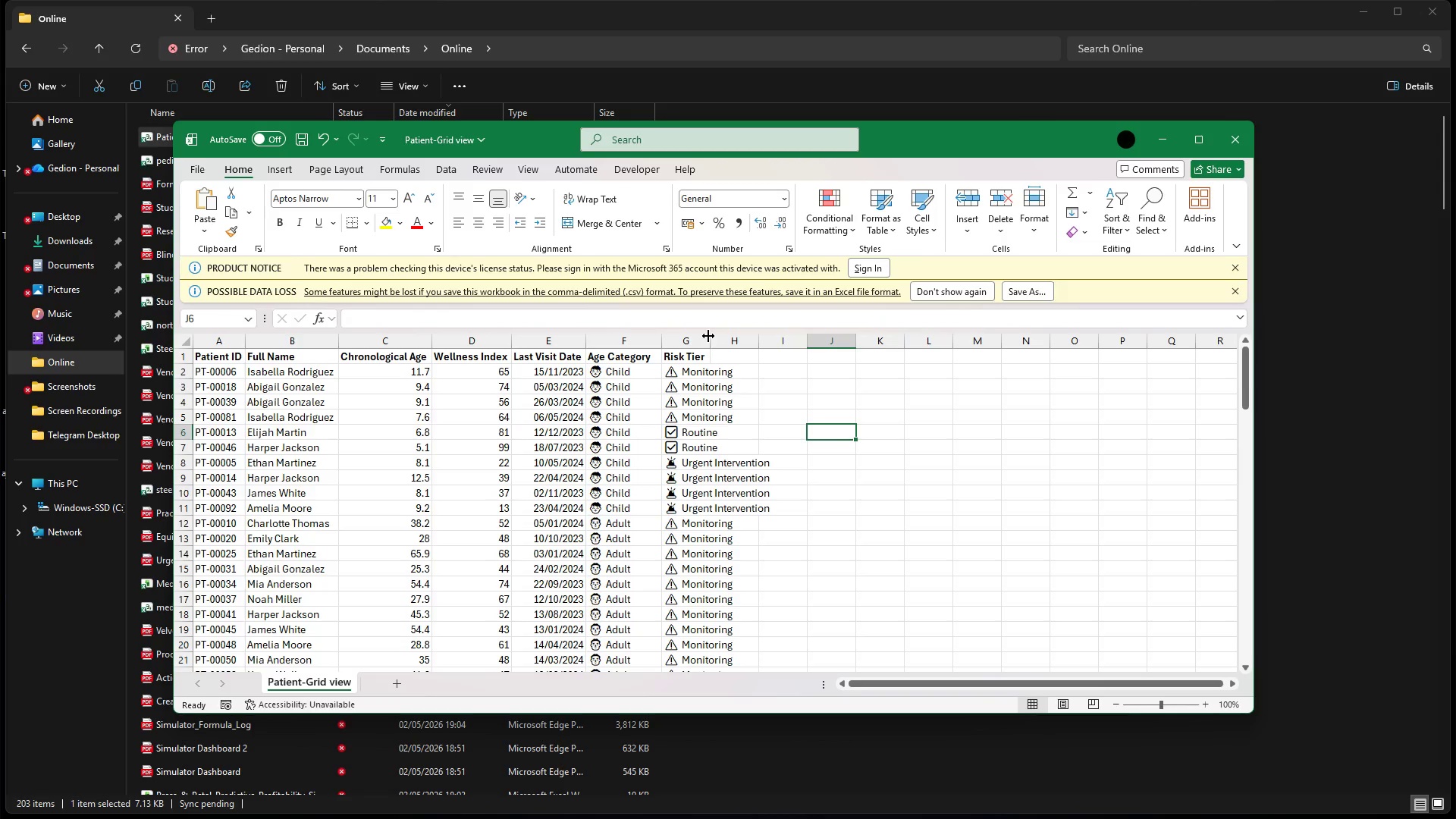 
double_click([711, 337])
 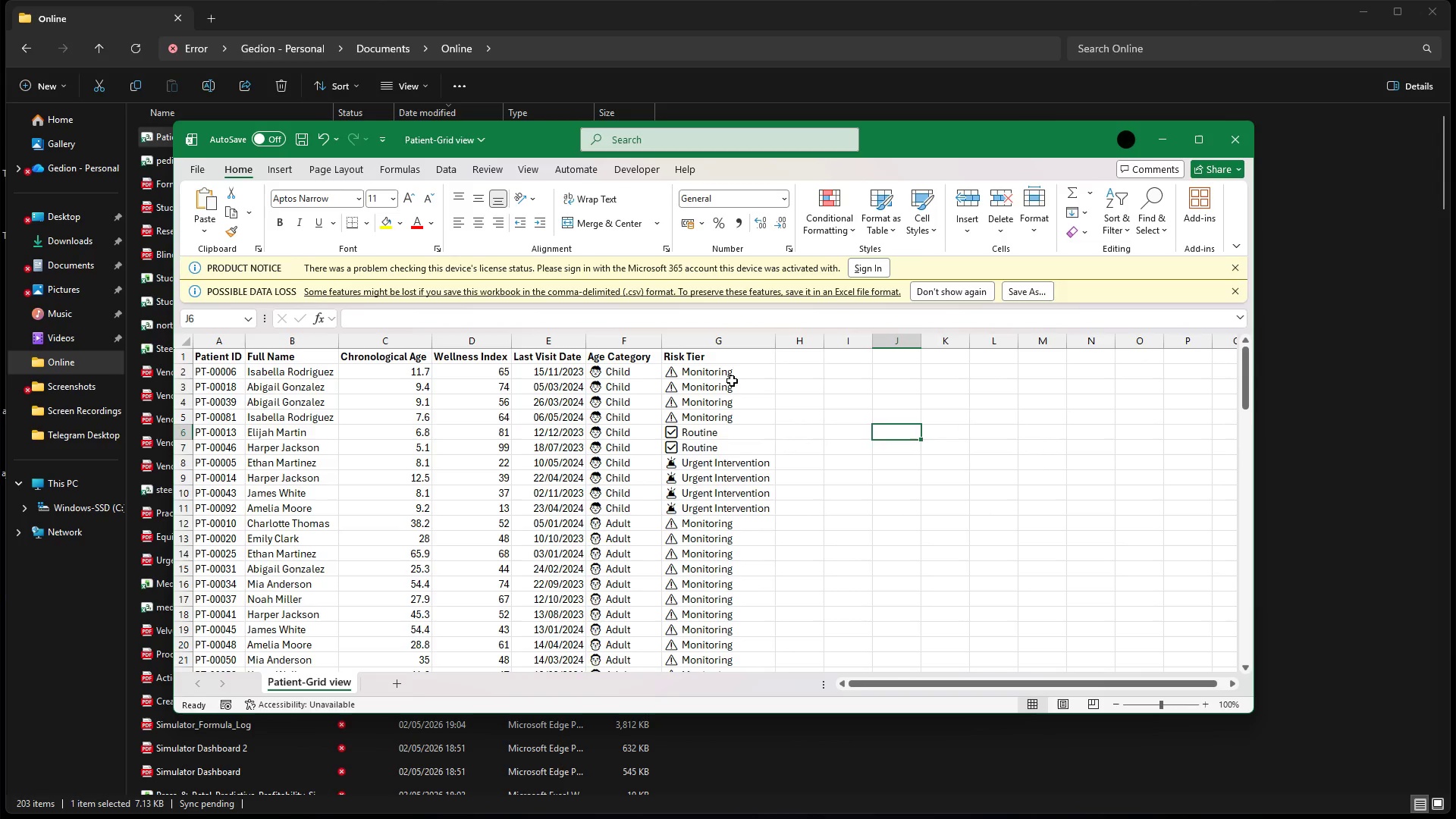 
left_click([732, 375])
 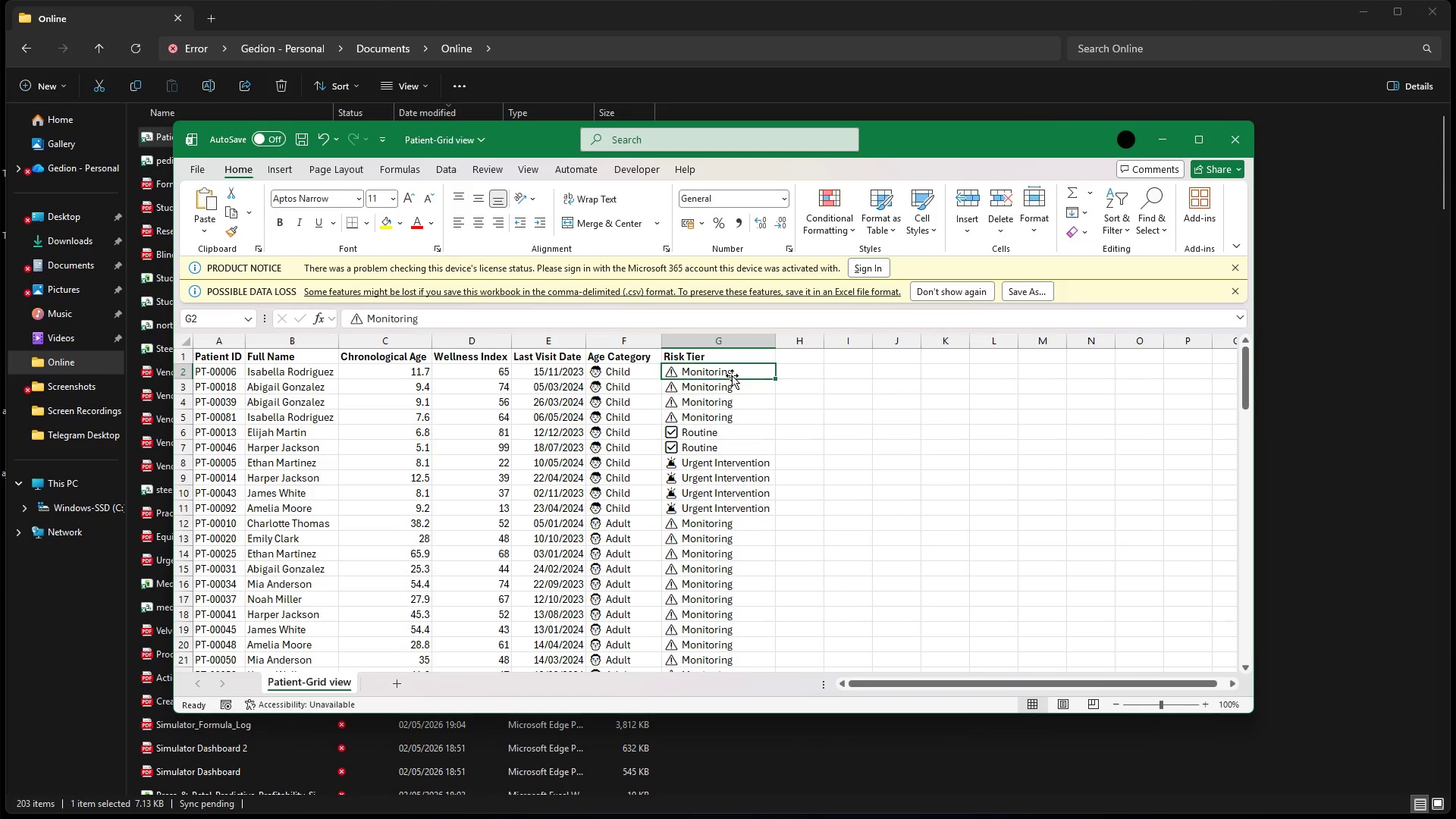 
key(ArrowLeft)
 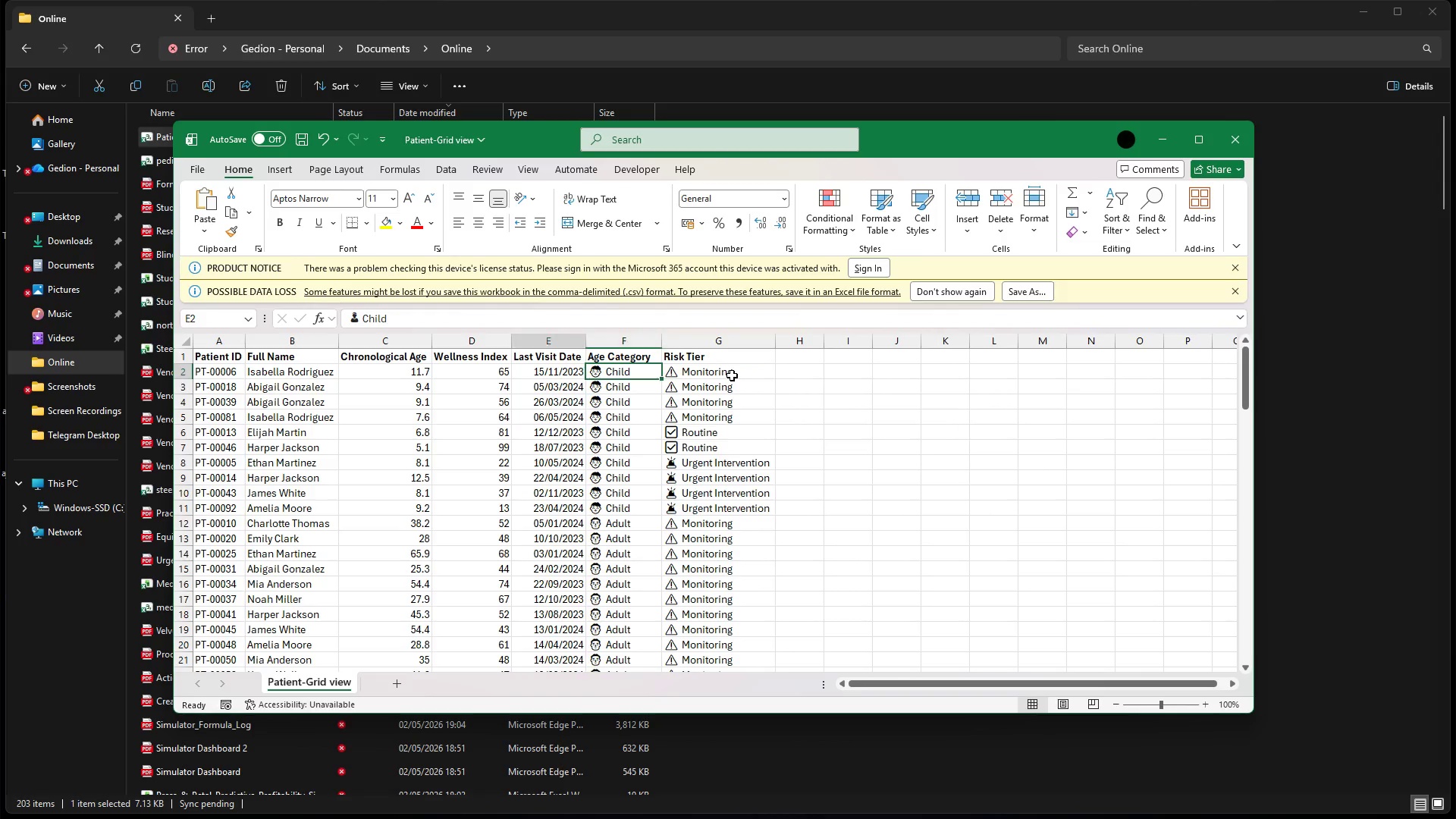 
key(ArrowLeft)
 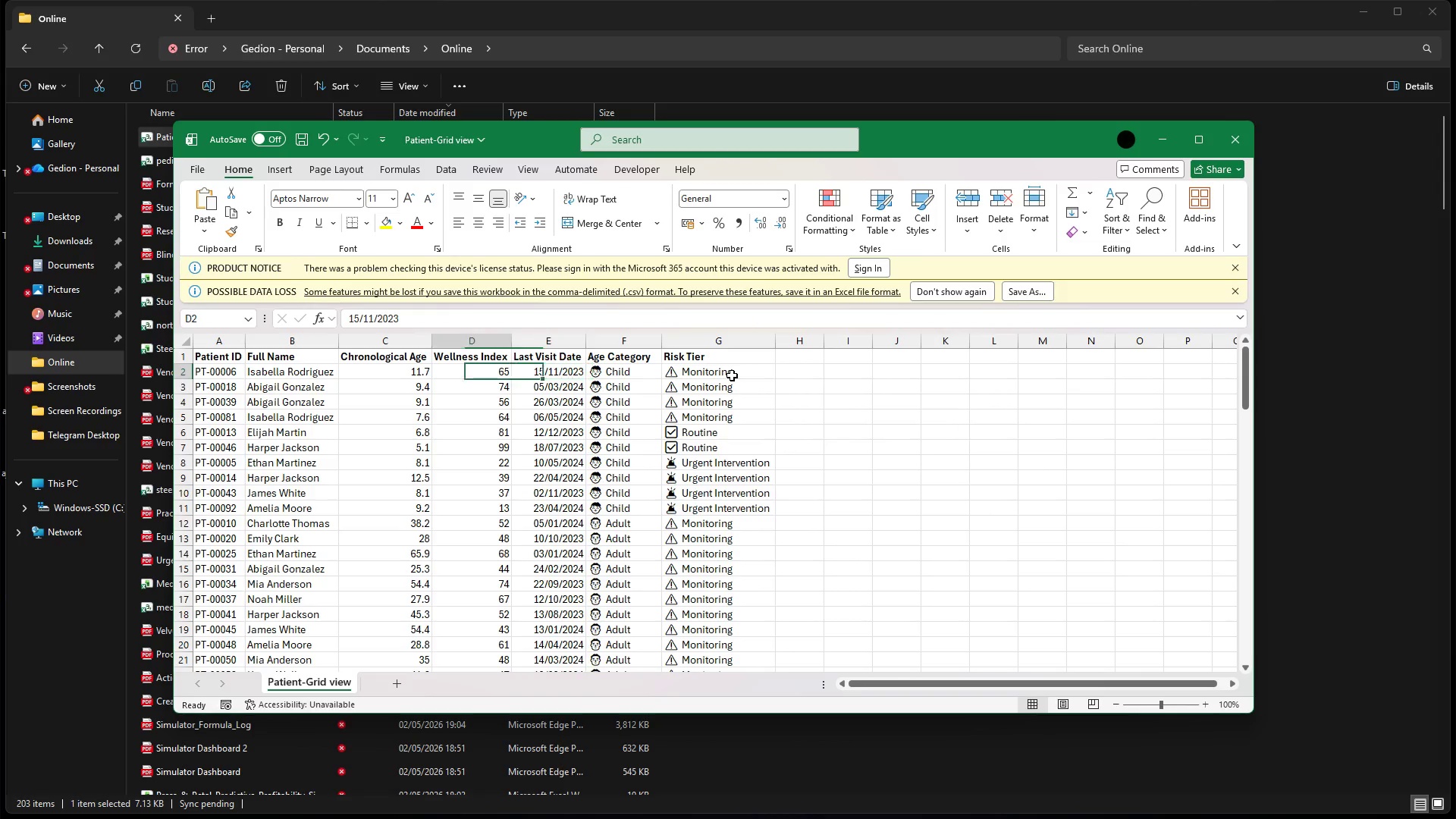 
key(ArrowLeft)
 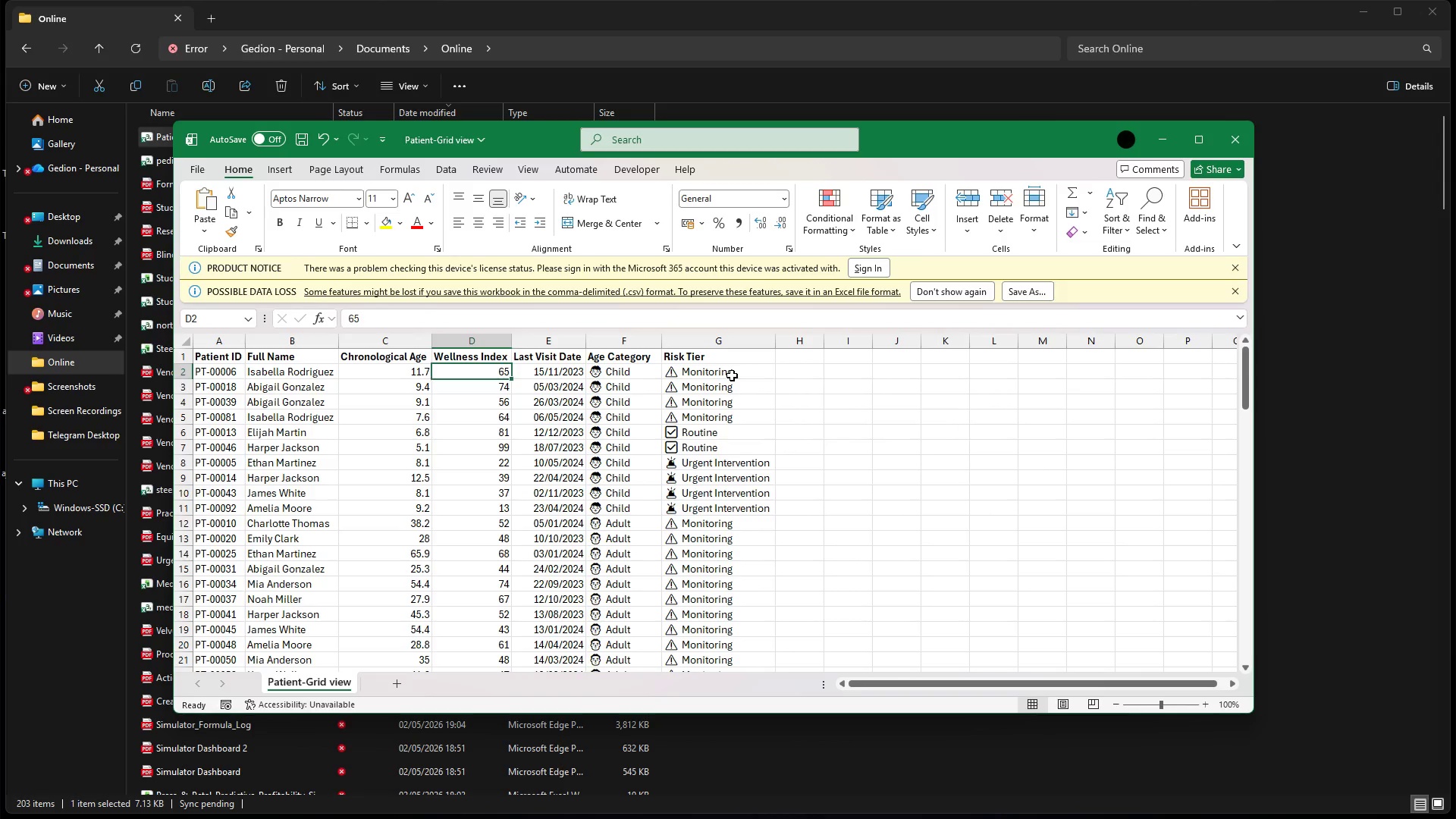 
key(ArrowLeft)
 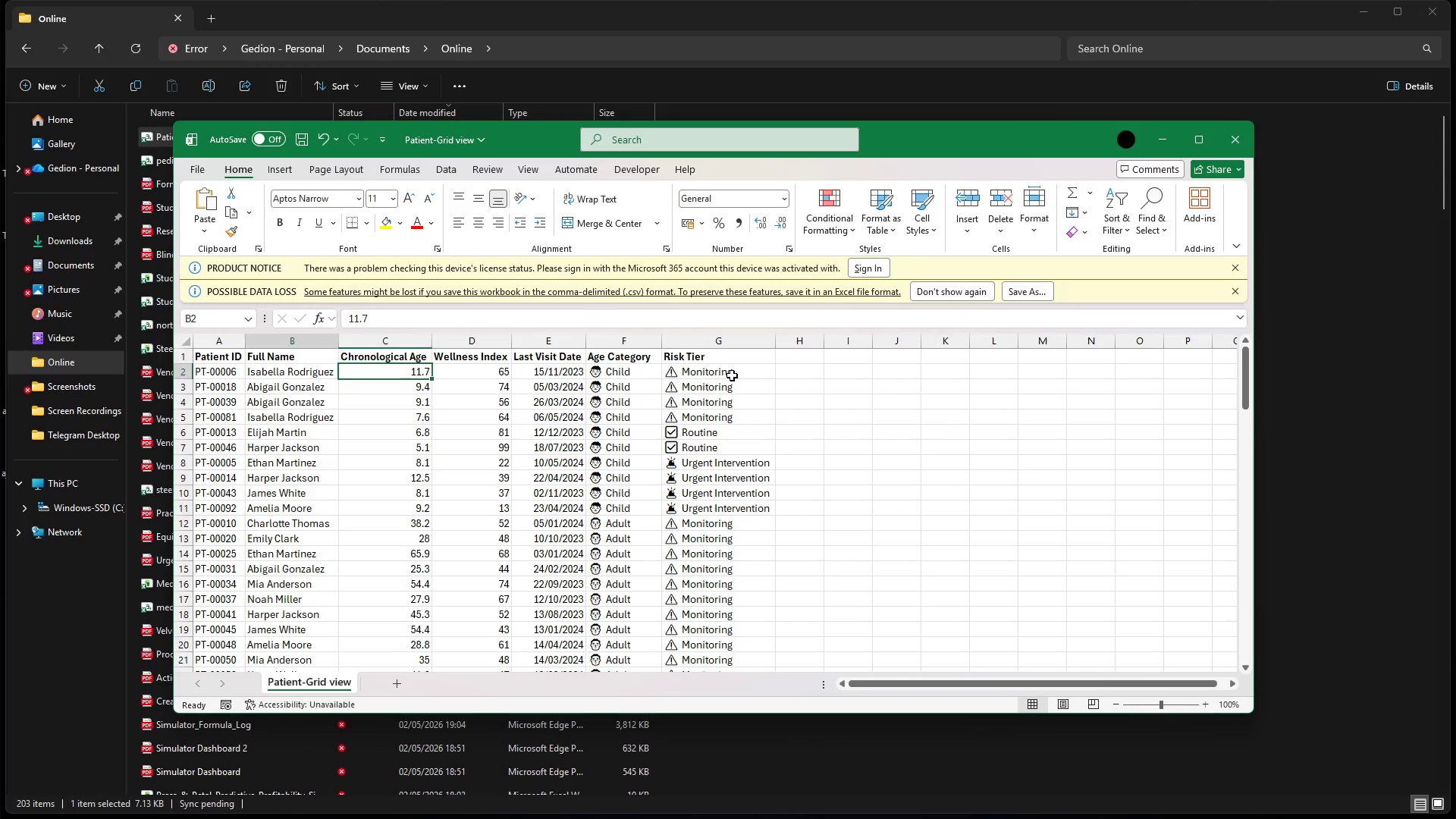 
key(ArrowLeft)
 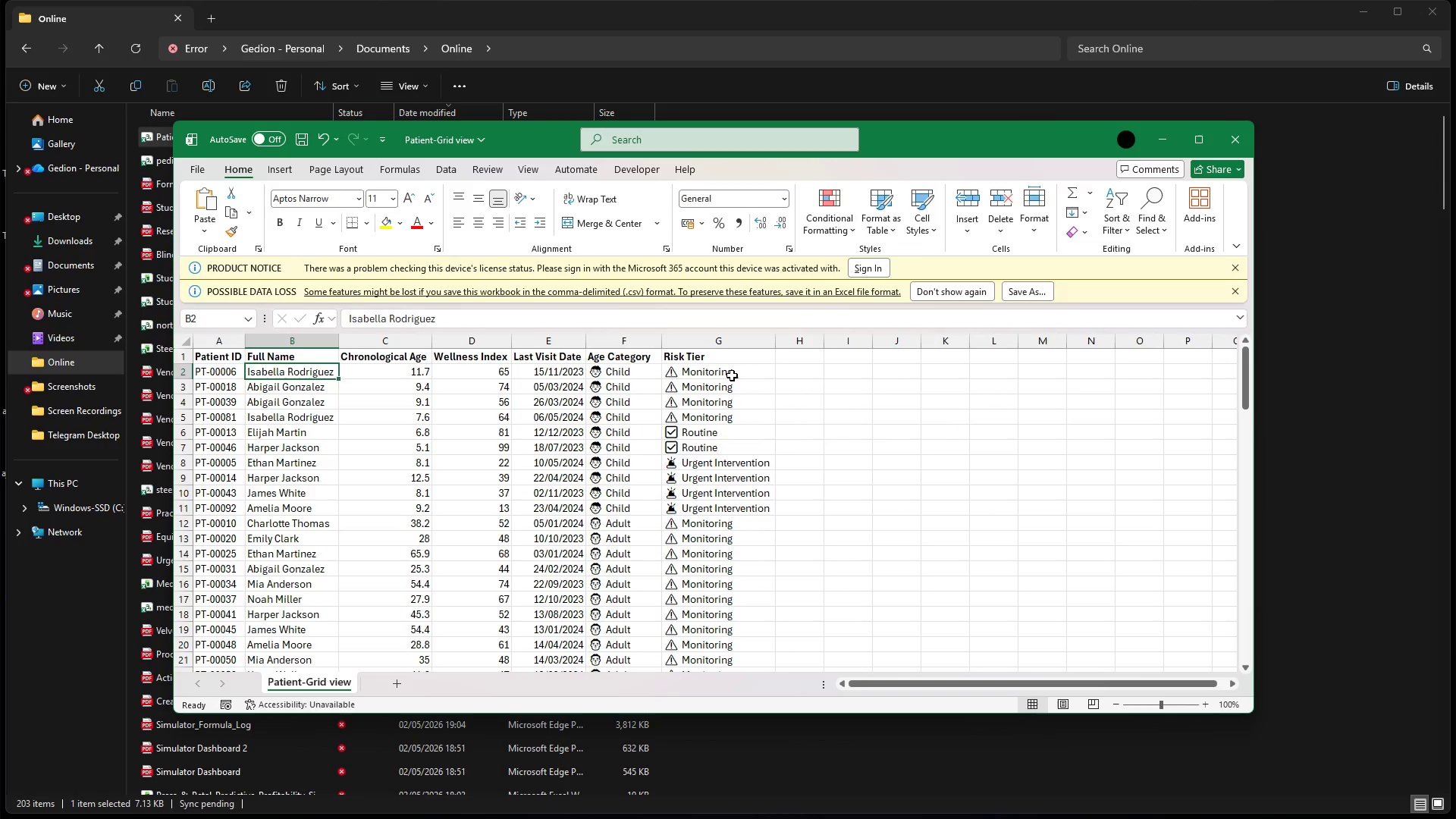 
key(ArrowLeft)
 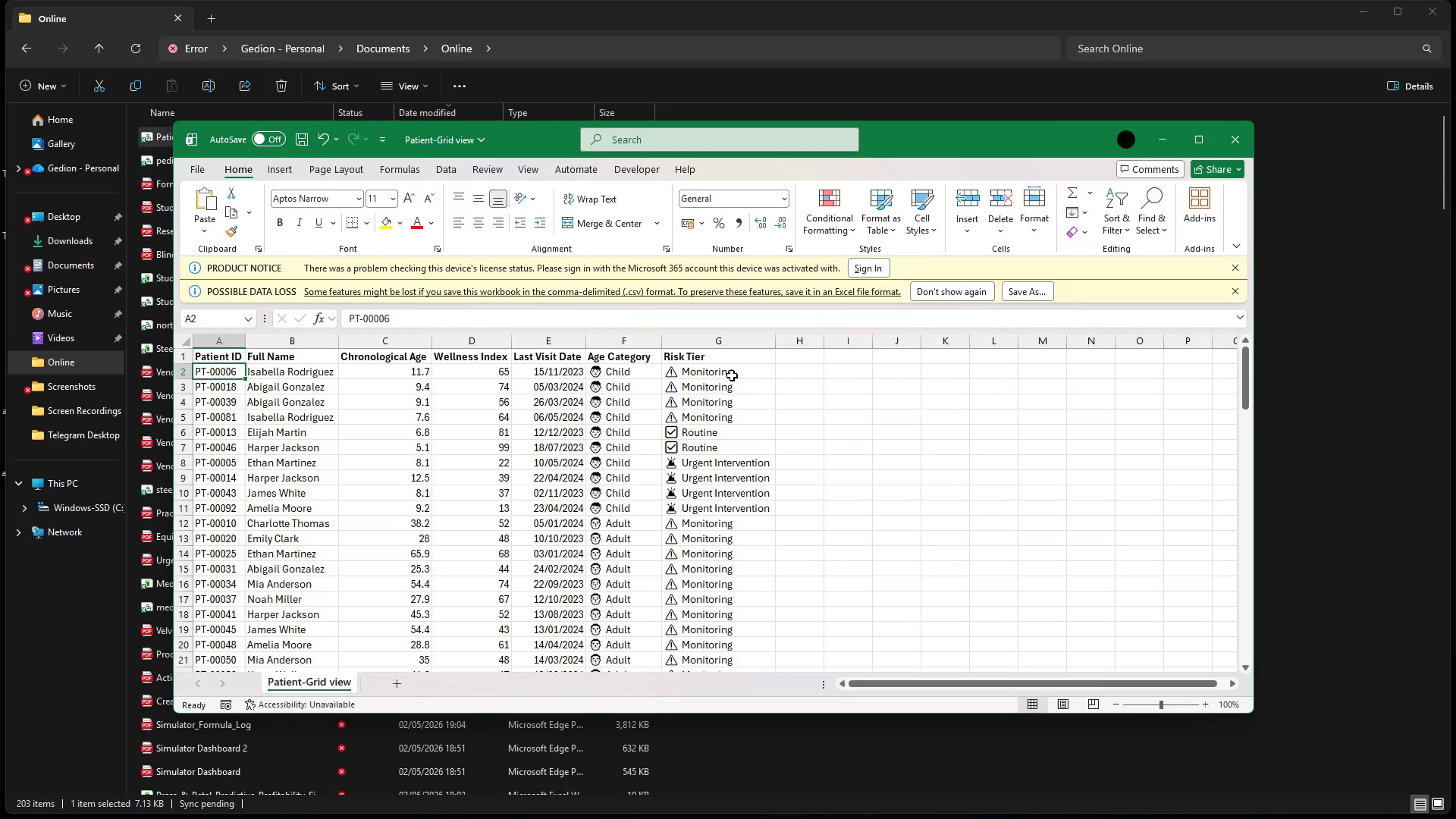 
key(ArrowLeft)
 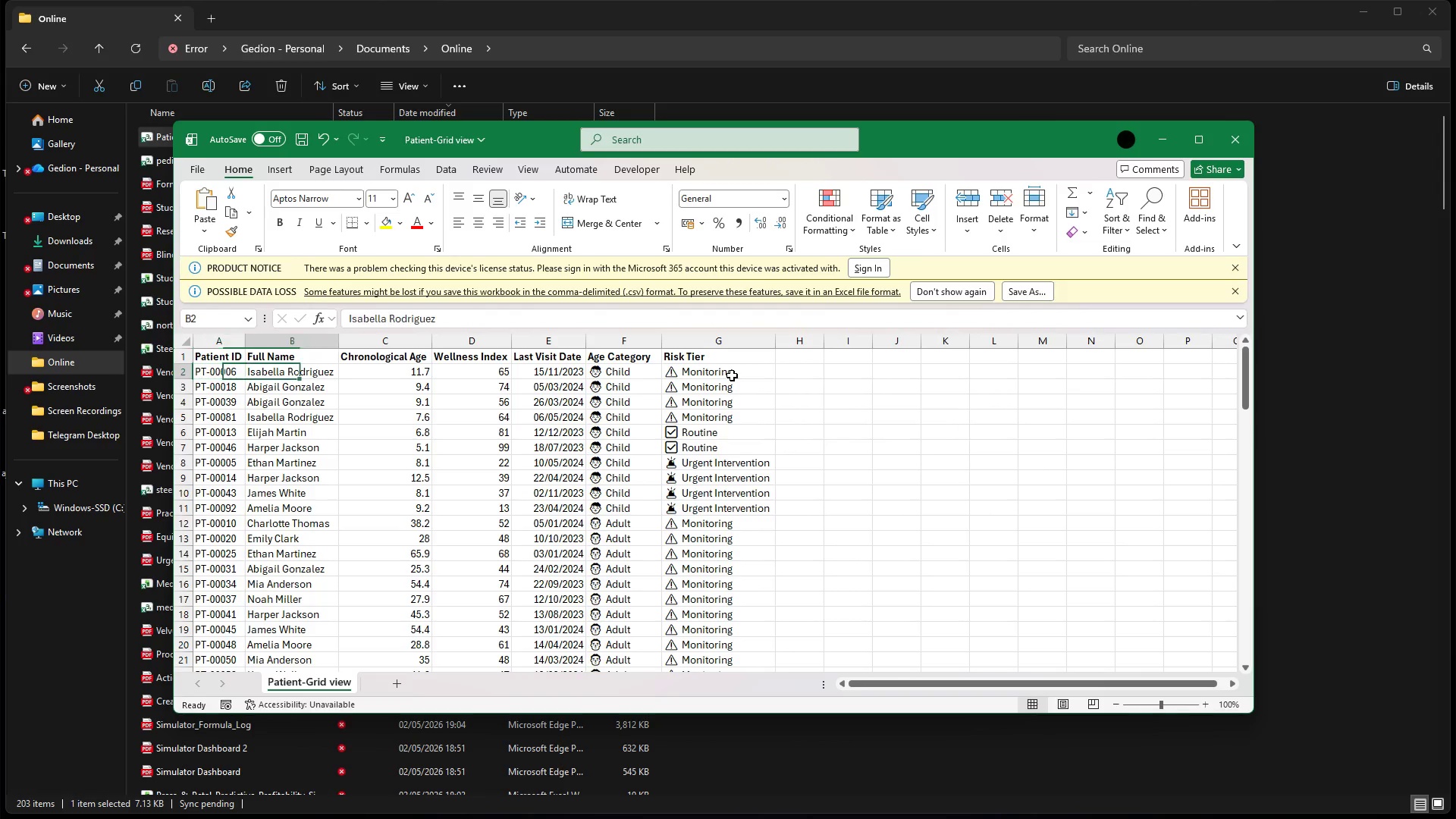 
key(ArrowRight)
 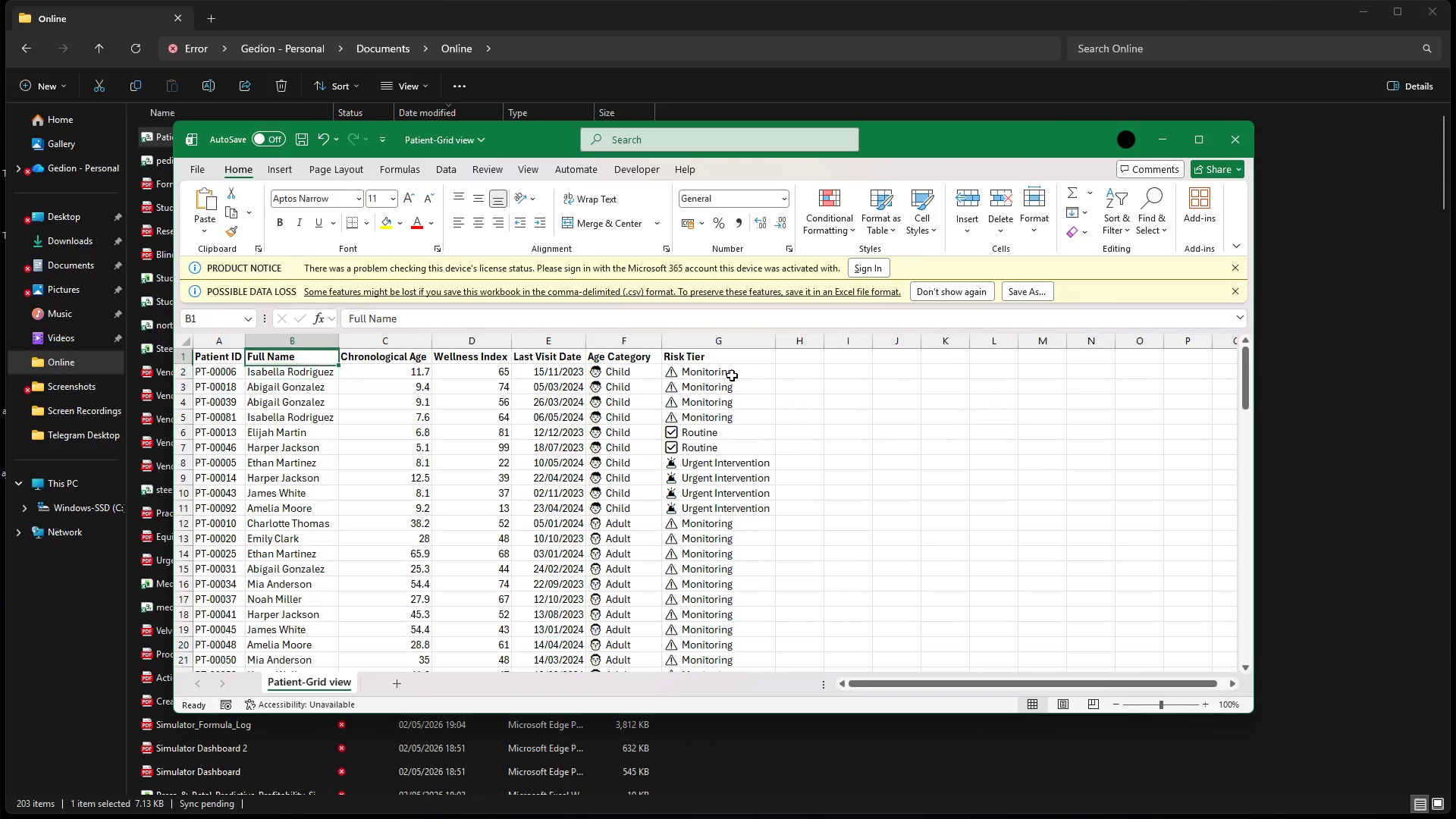 
key(ArrowUp)
 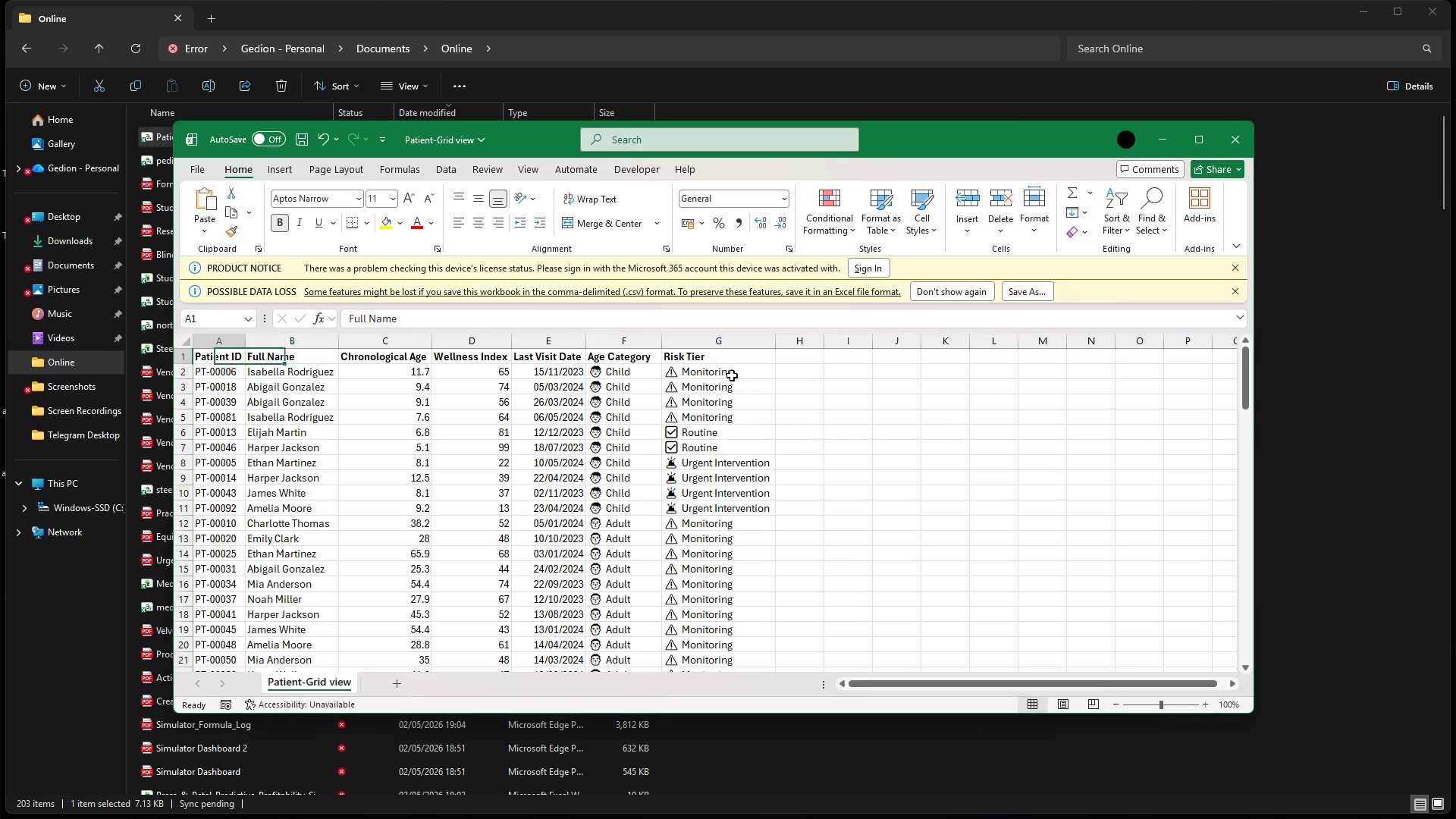 
key(ArrowLeft)
 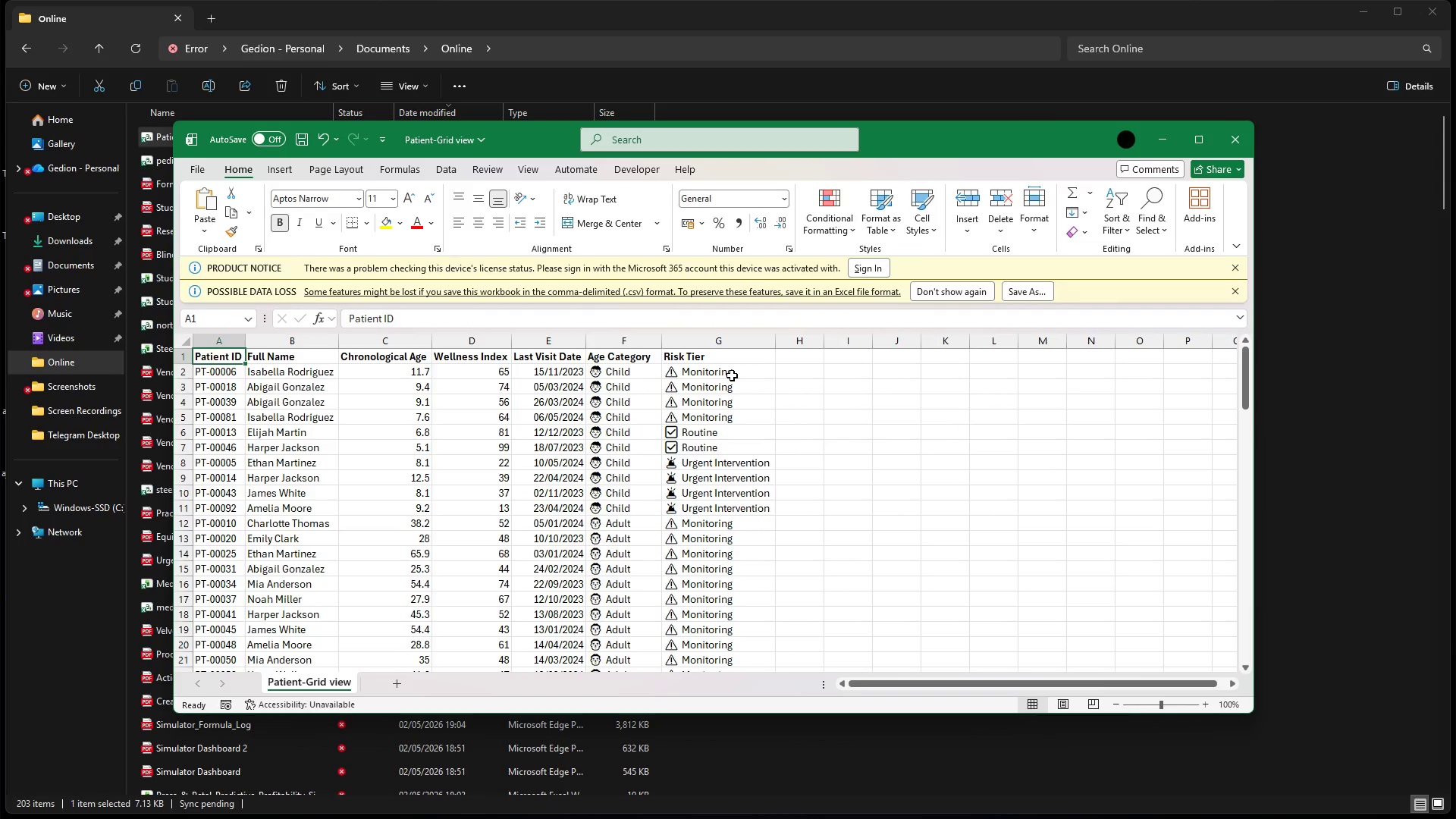 
key(ArrowDown)
 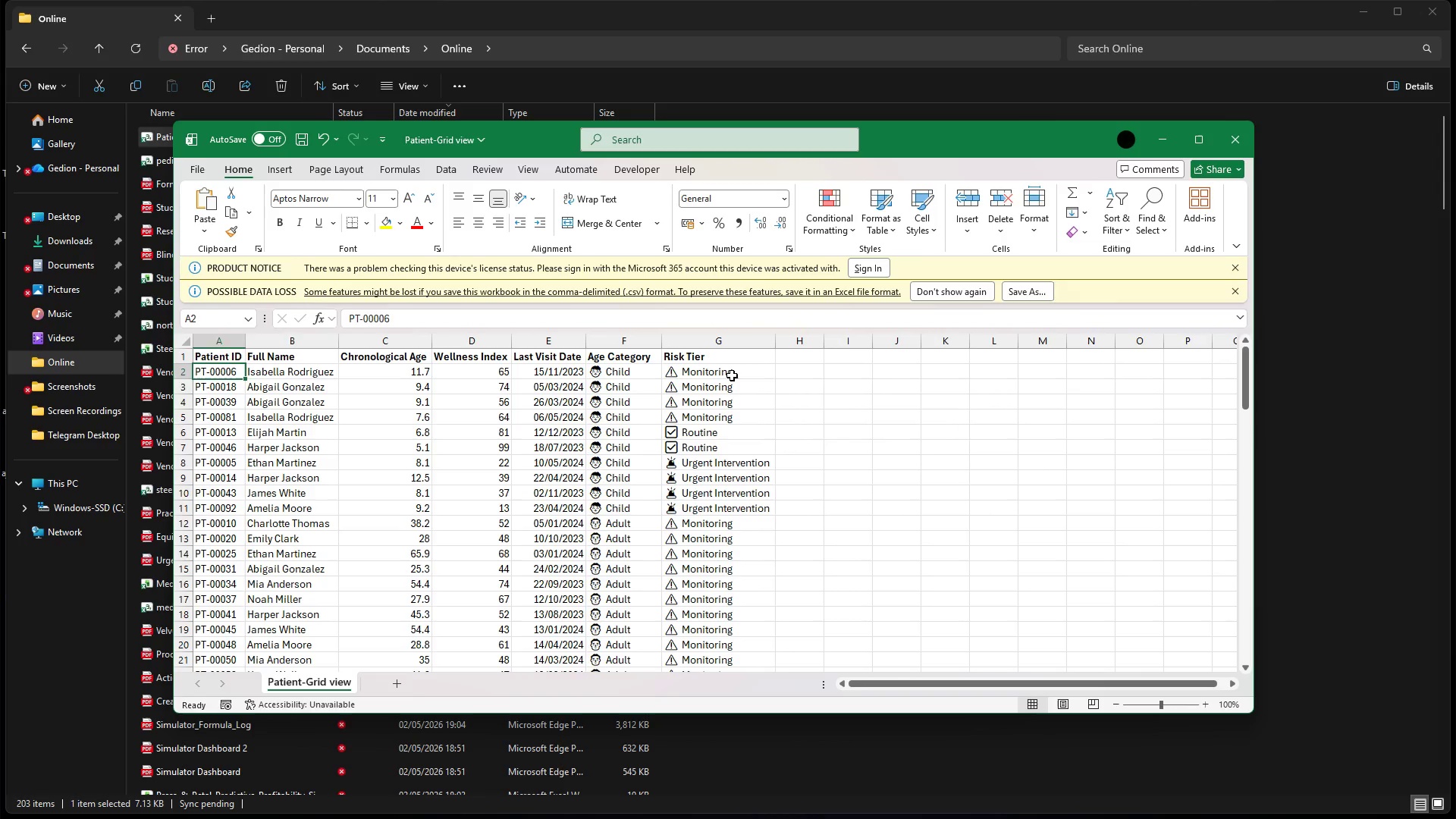 
key(ArrowRight)
 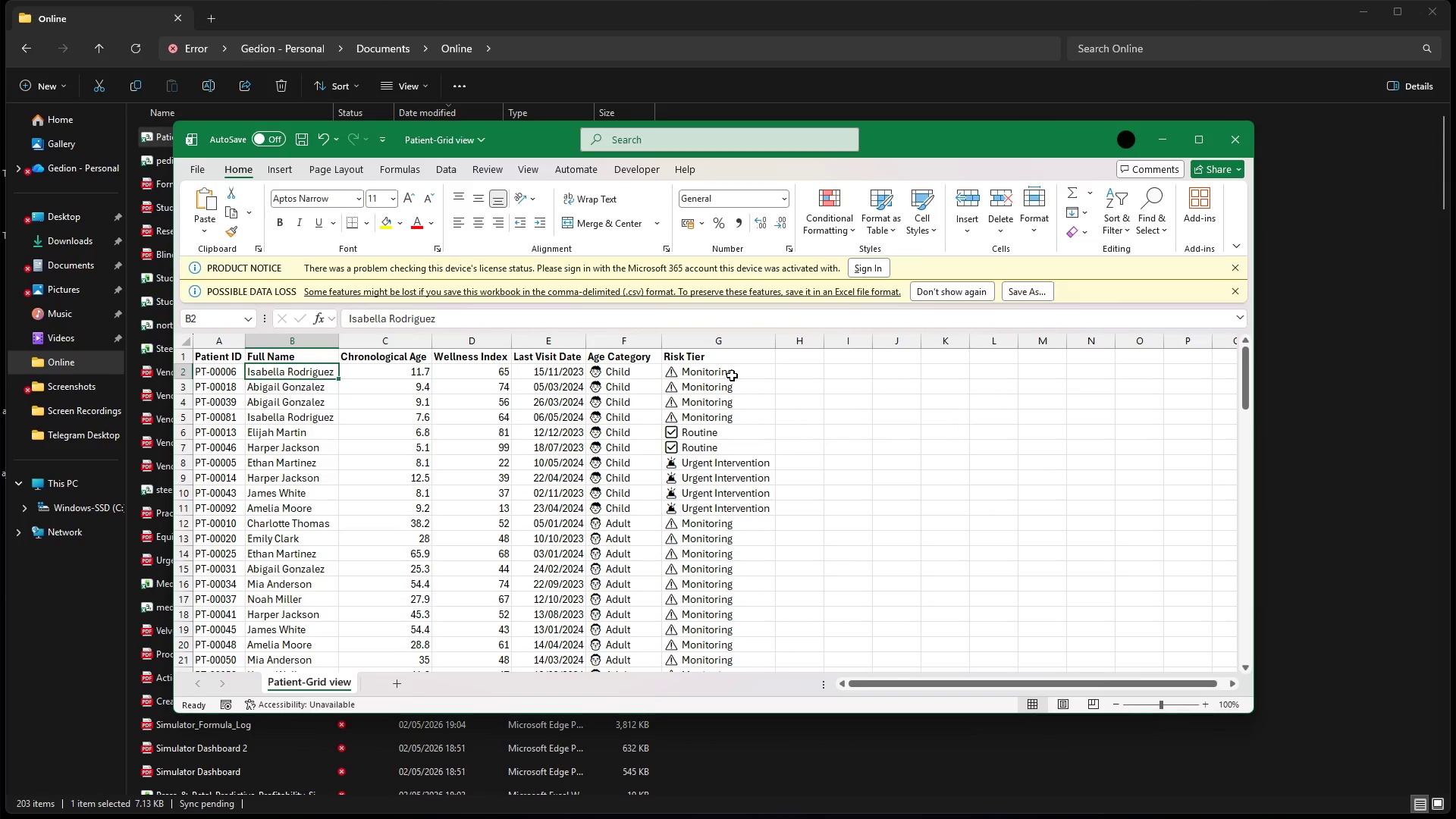 
key(ArrowDown)
 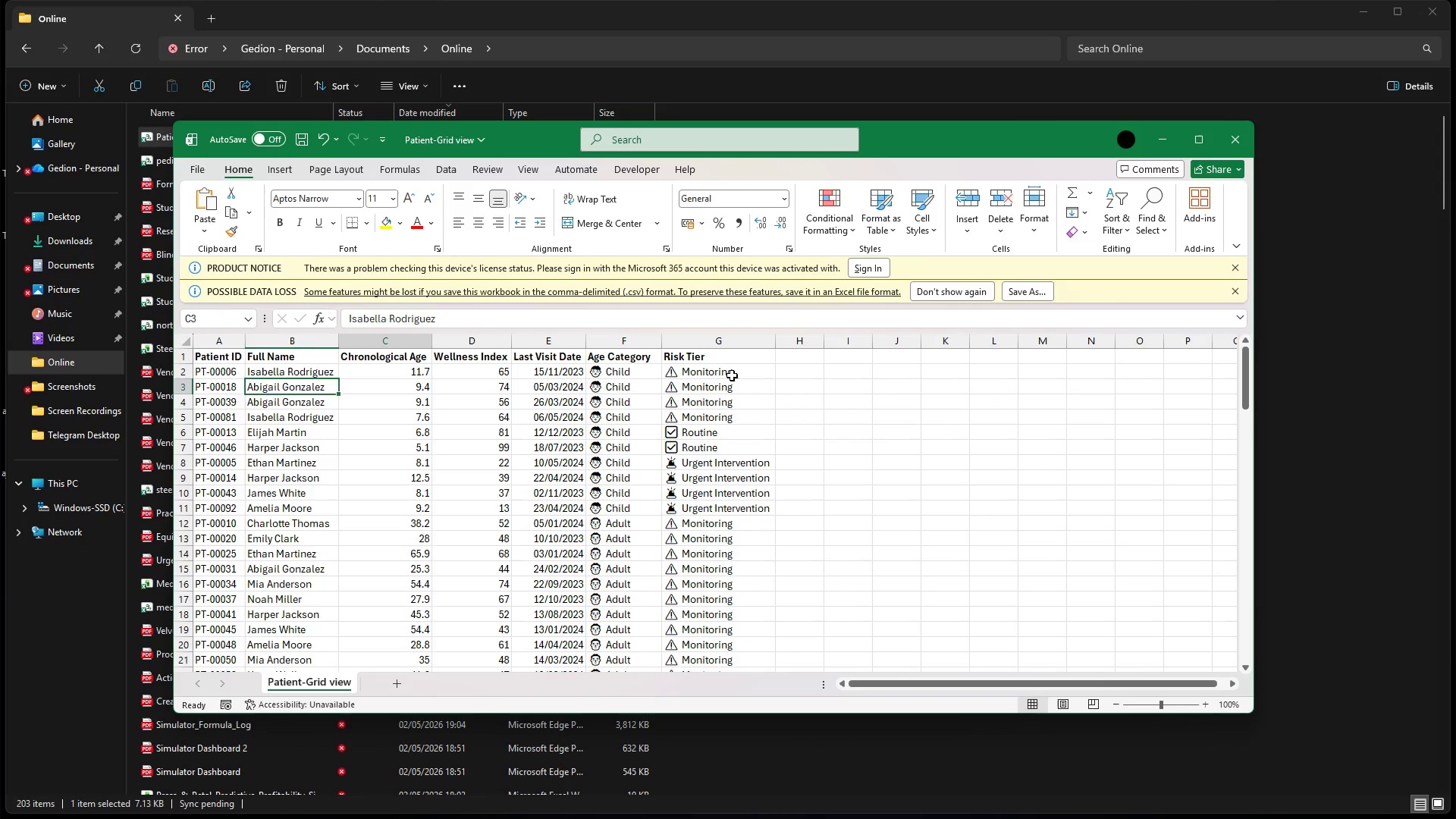 
key(ArrowRight)
 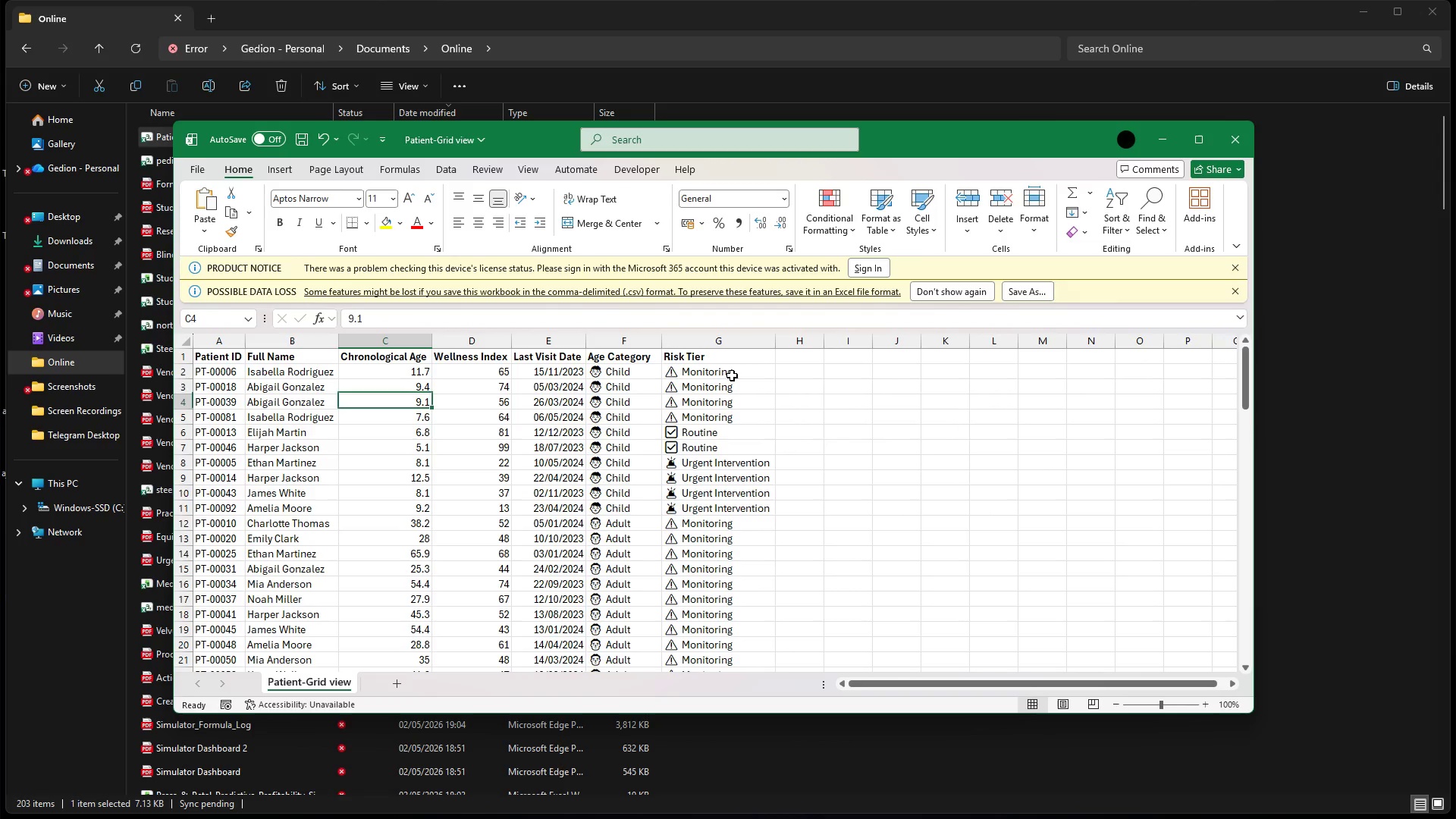 
key(ArrowDown)
 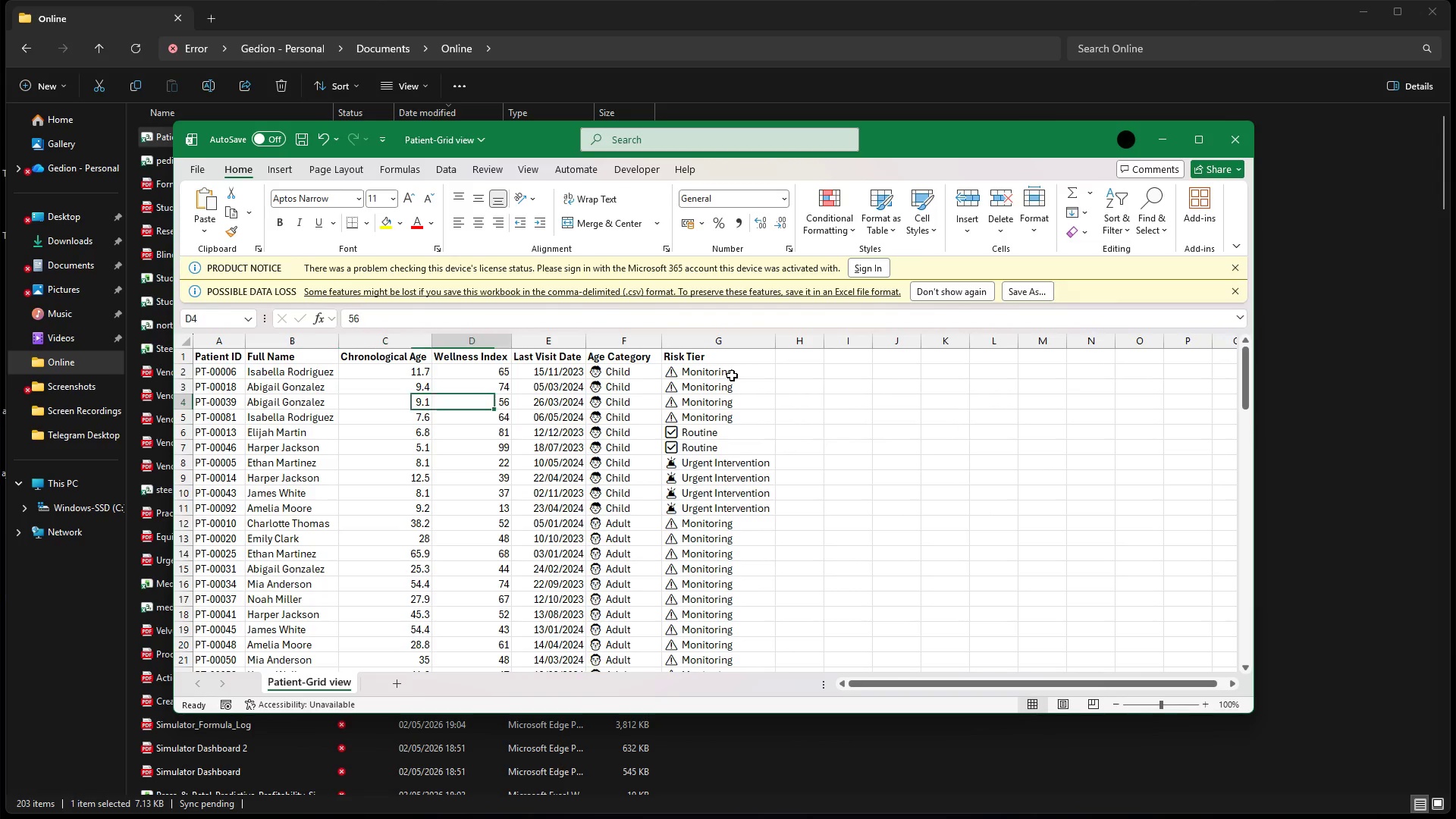 
key(ArrowRight)
 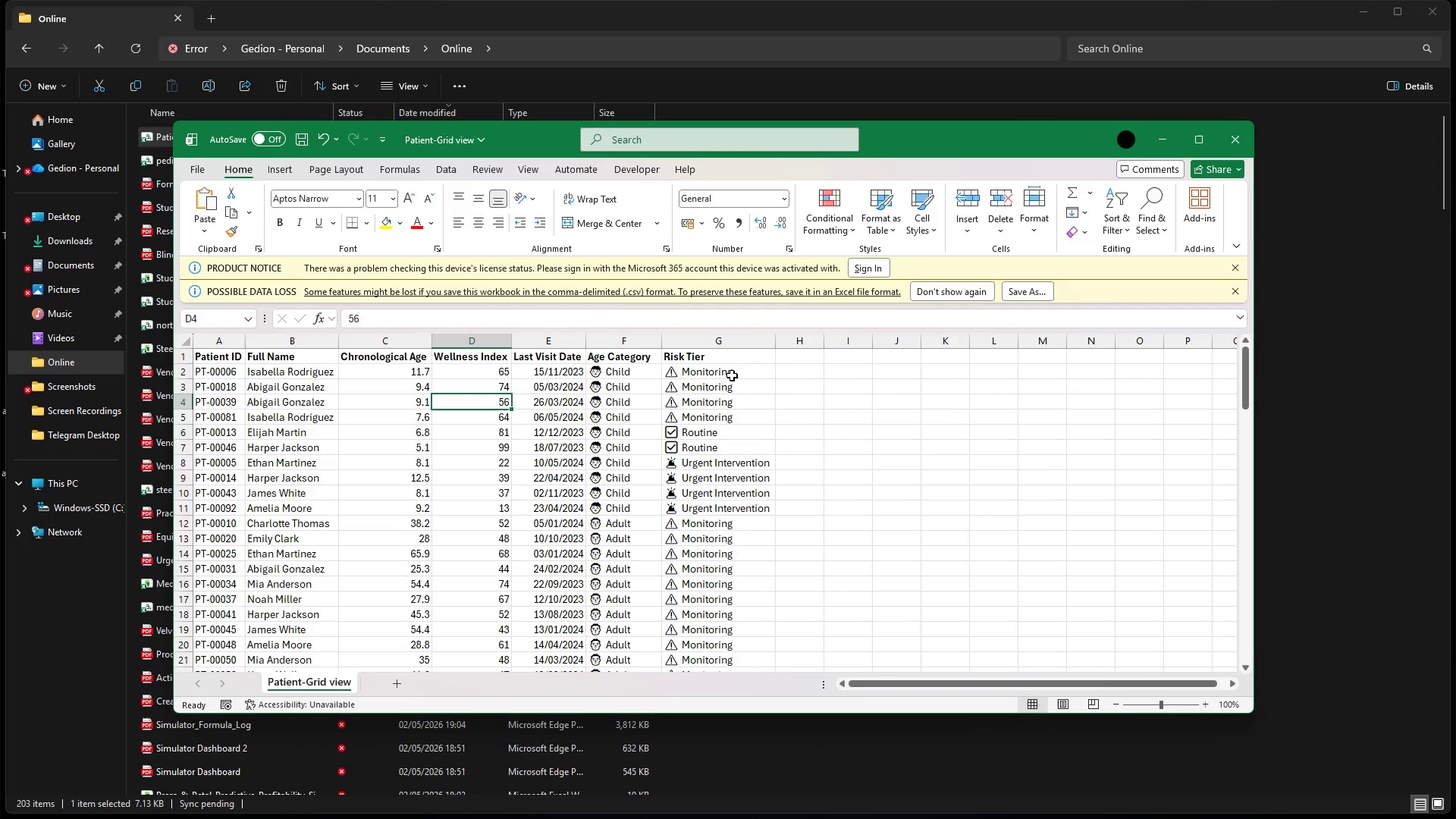 
key(ArrowUp)
 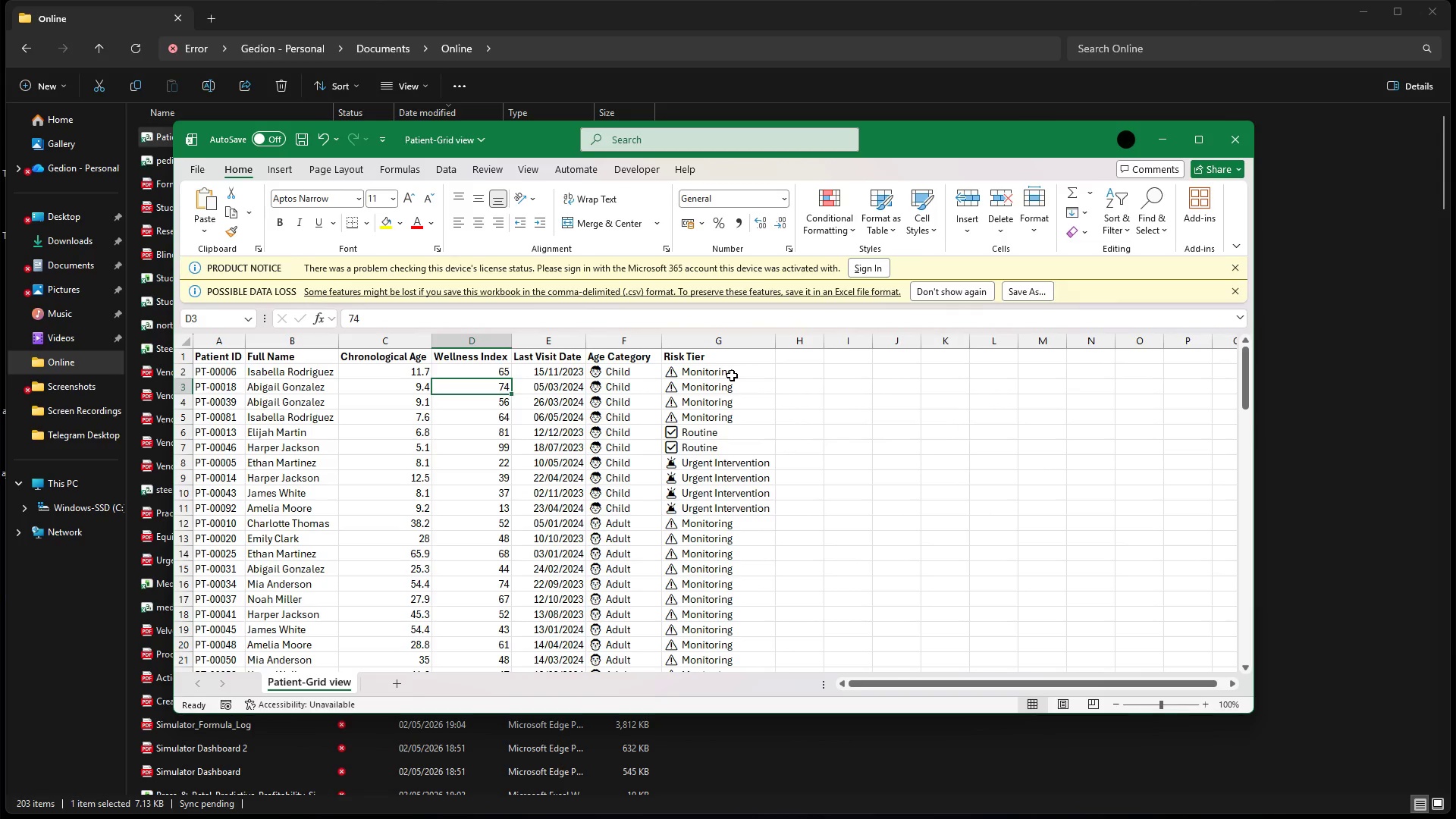 
key(ArrowLeft)
 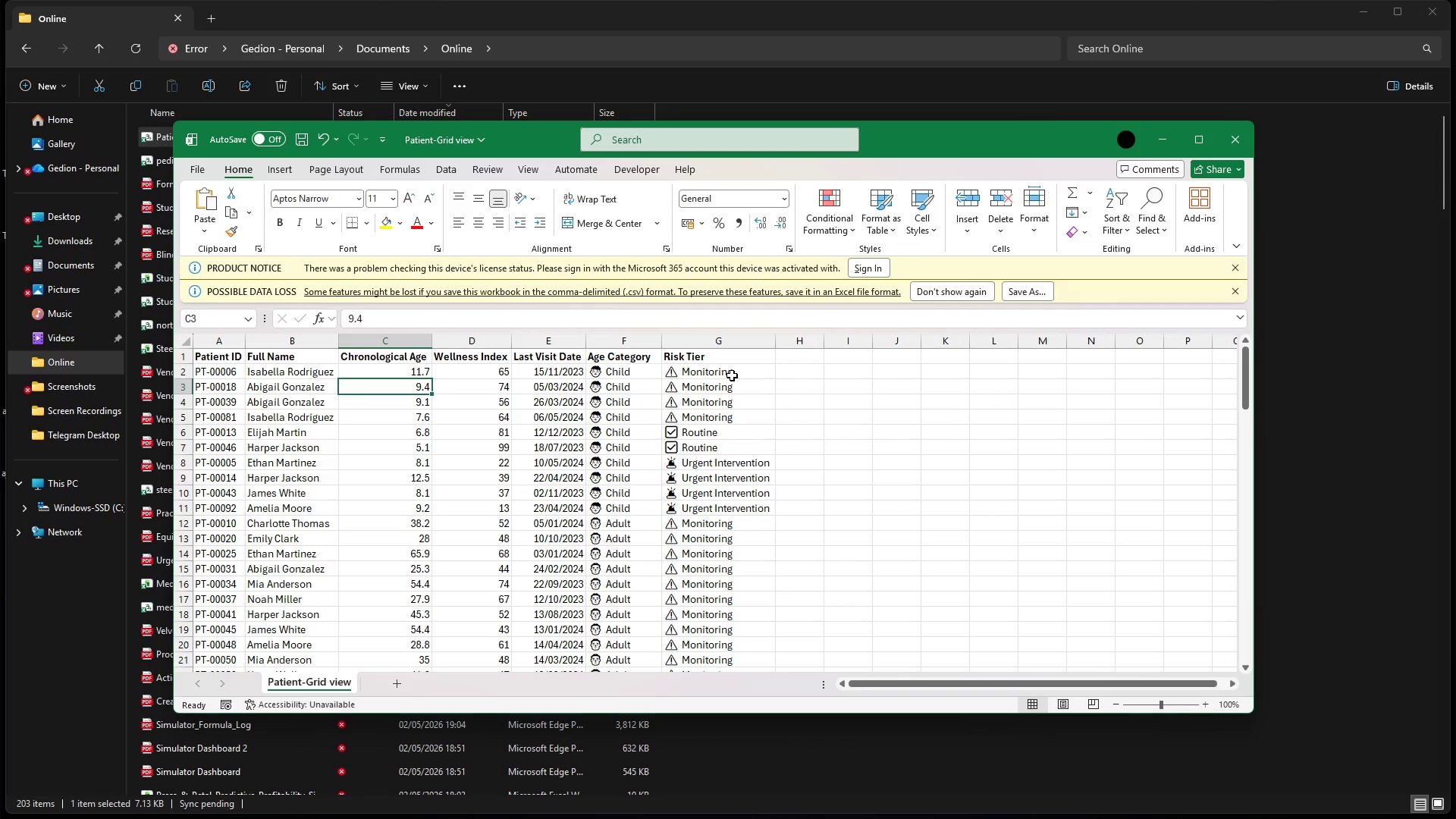 
key(ArrowRight)
 